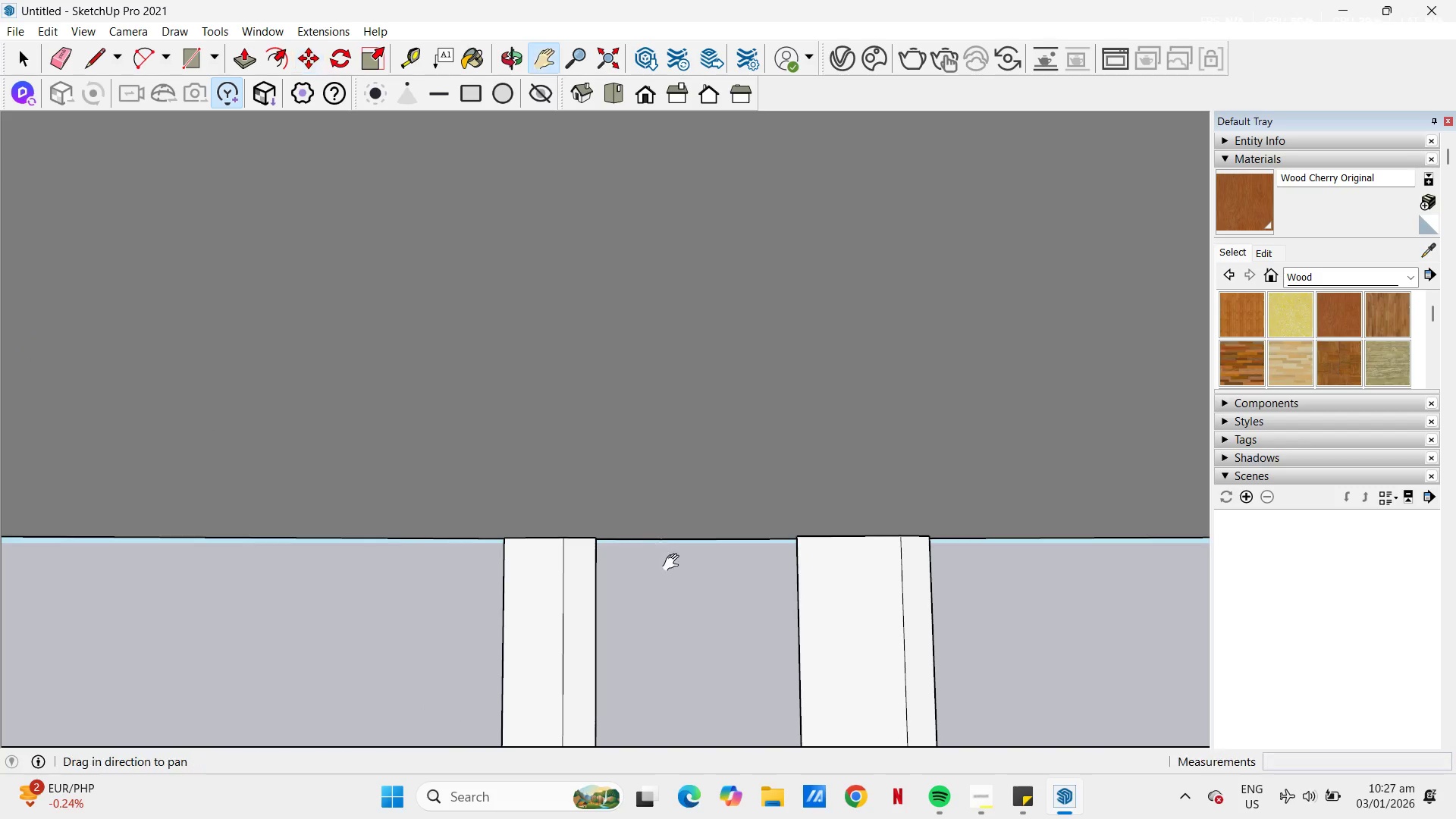 
left_click_drag(start_coordinate=[664, 561], to_coordinate=[109, 118])
 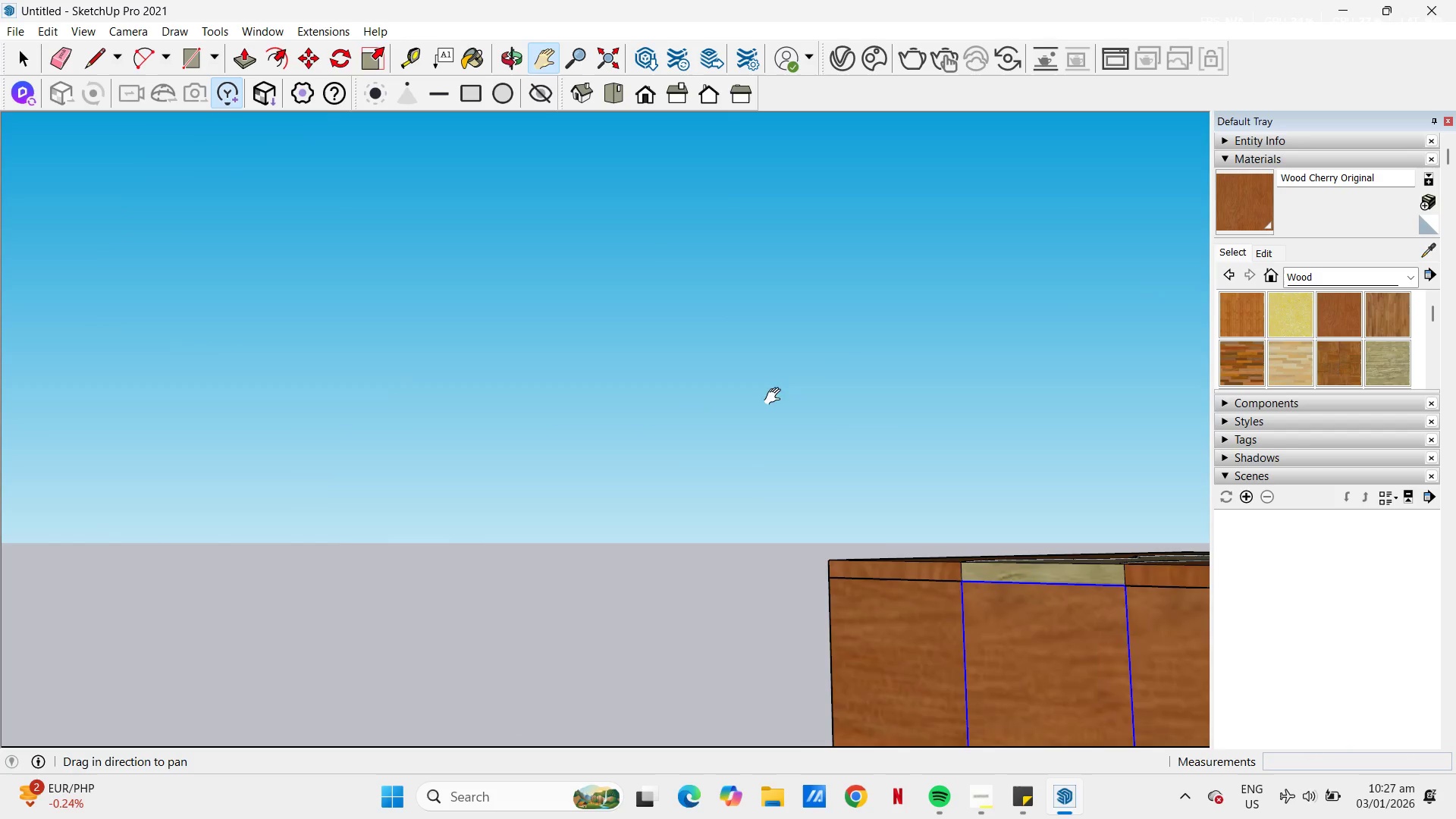 
left_click_drag(start_coordinate=[880, 450], to_coordinate=[321, 342])
 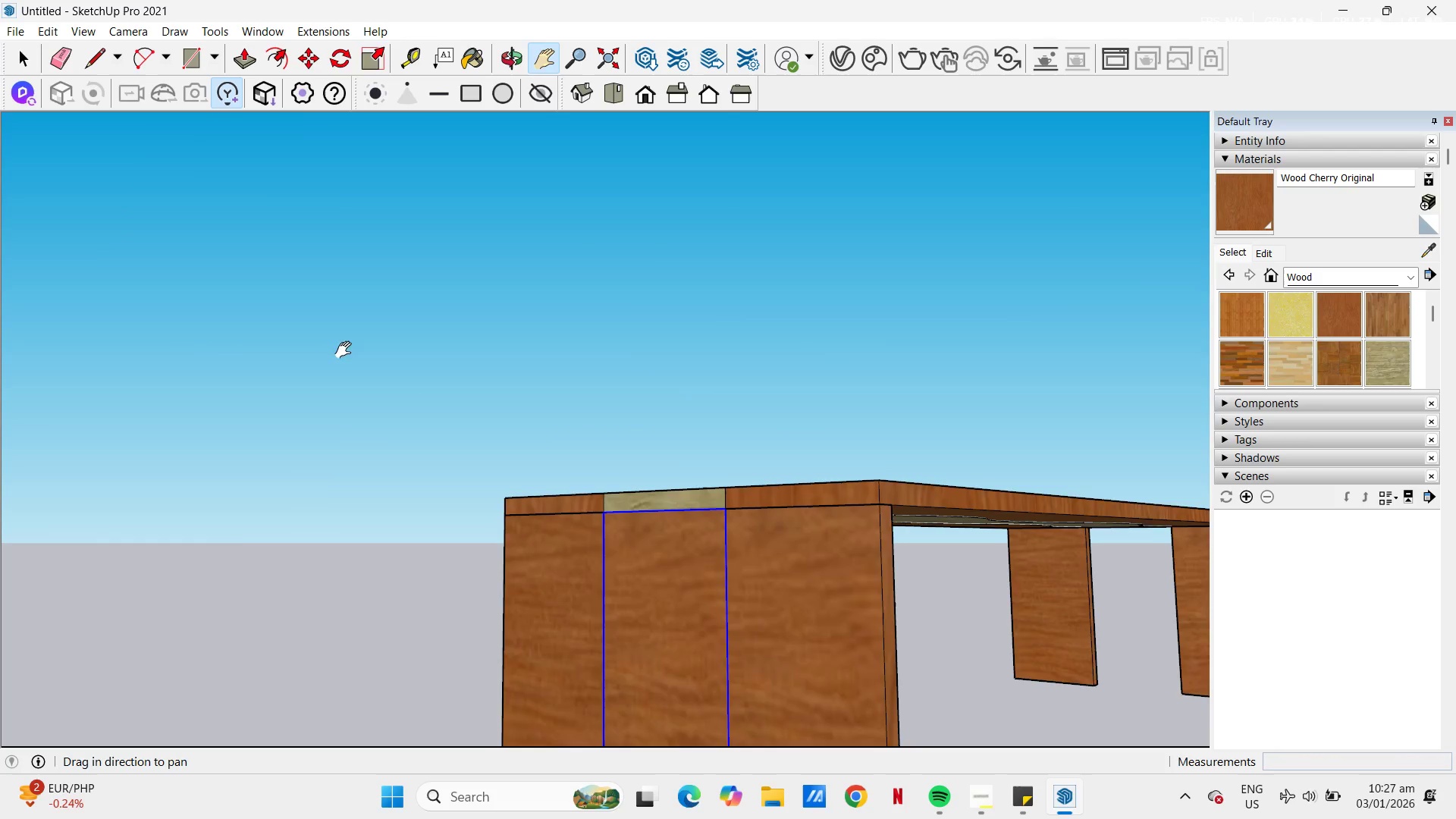 
left_click_drag(start_coordinate=[719, 488], to_coordinate=[321, 293])
 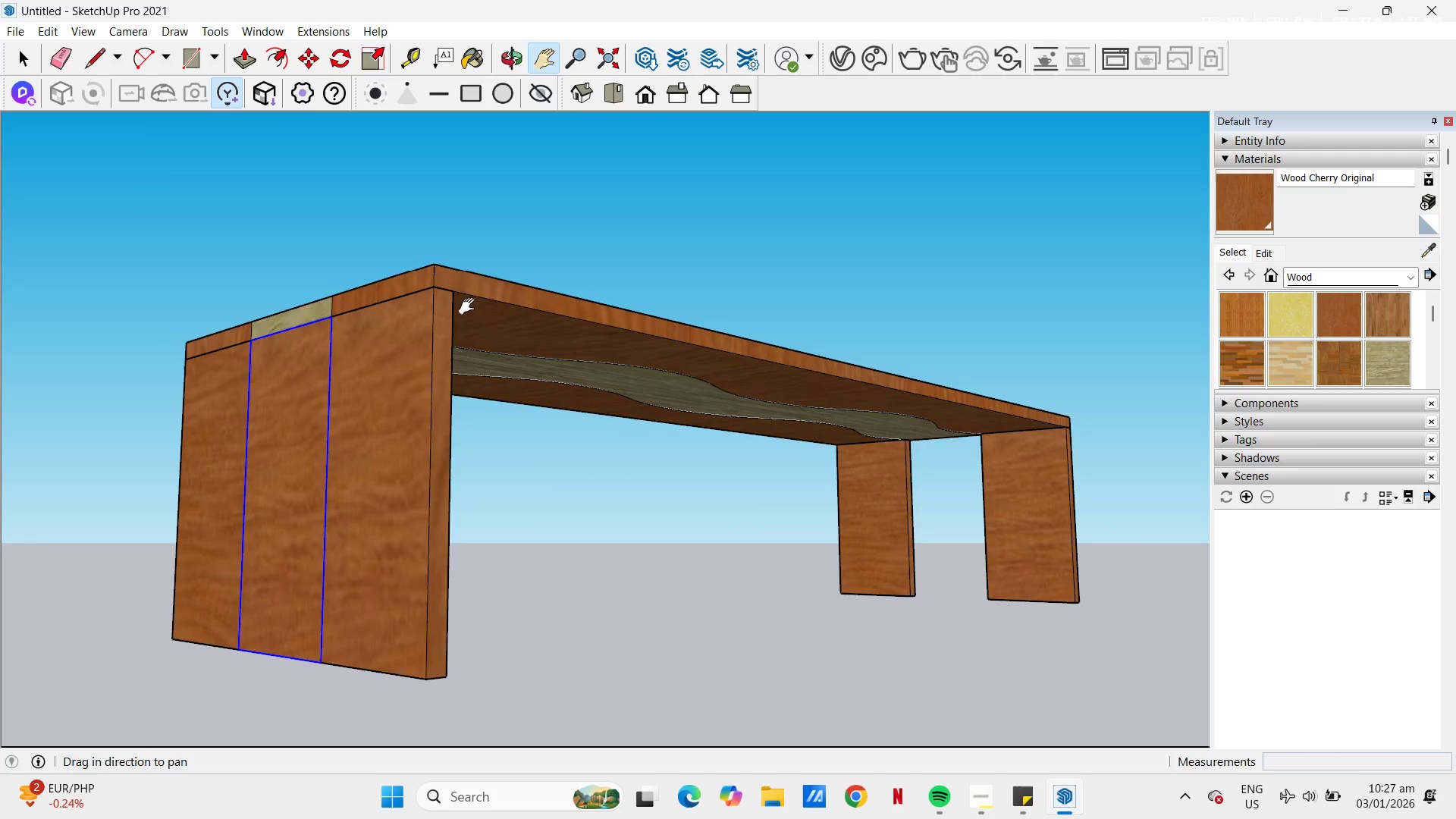 
scroll: coordinate [503, 334], scroll_direction: down, amount: 5.0
 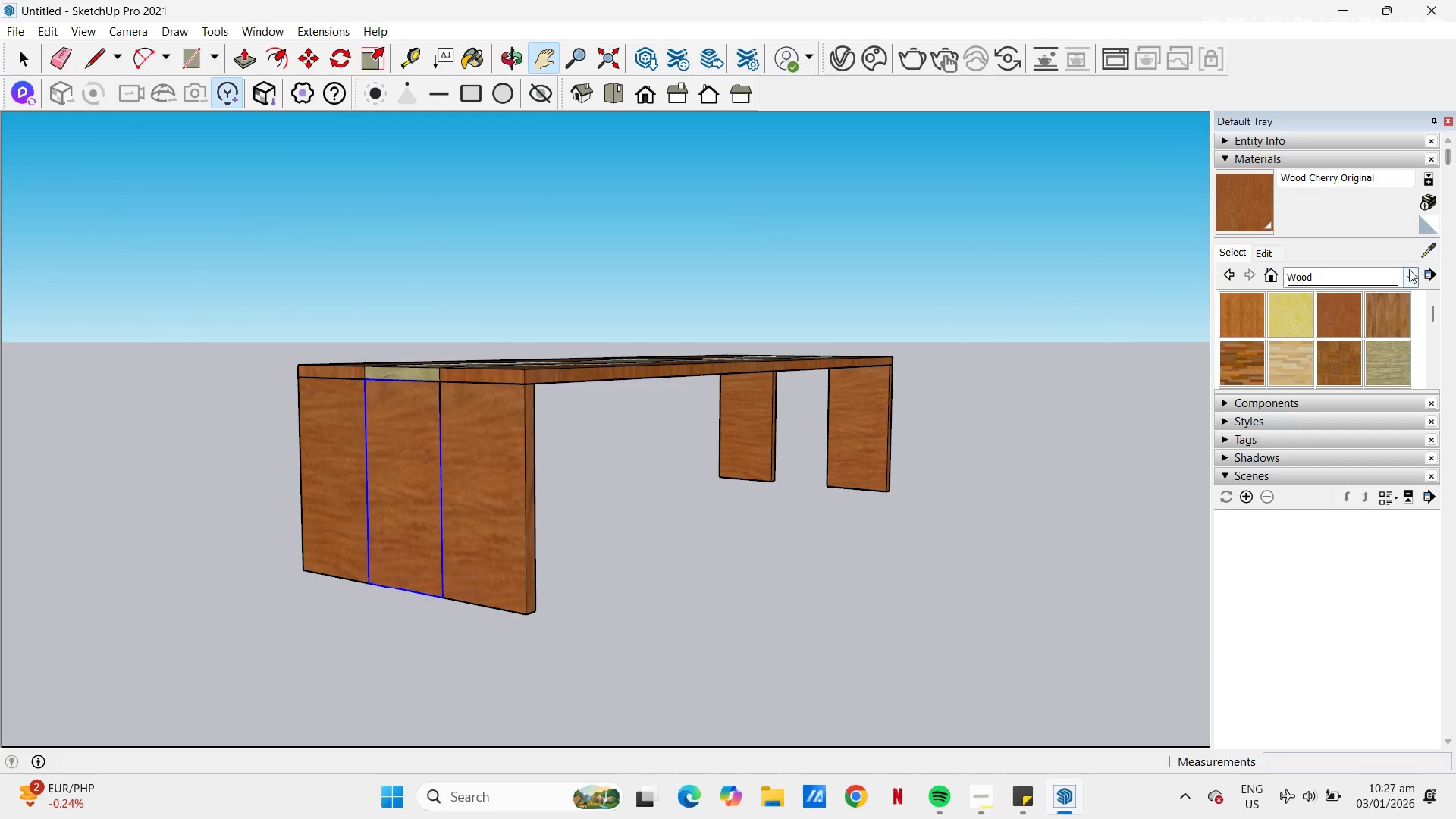 
left_click([1428, 253])
 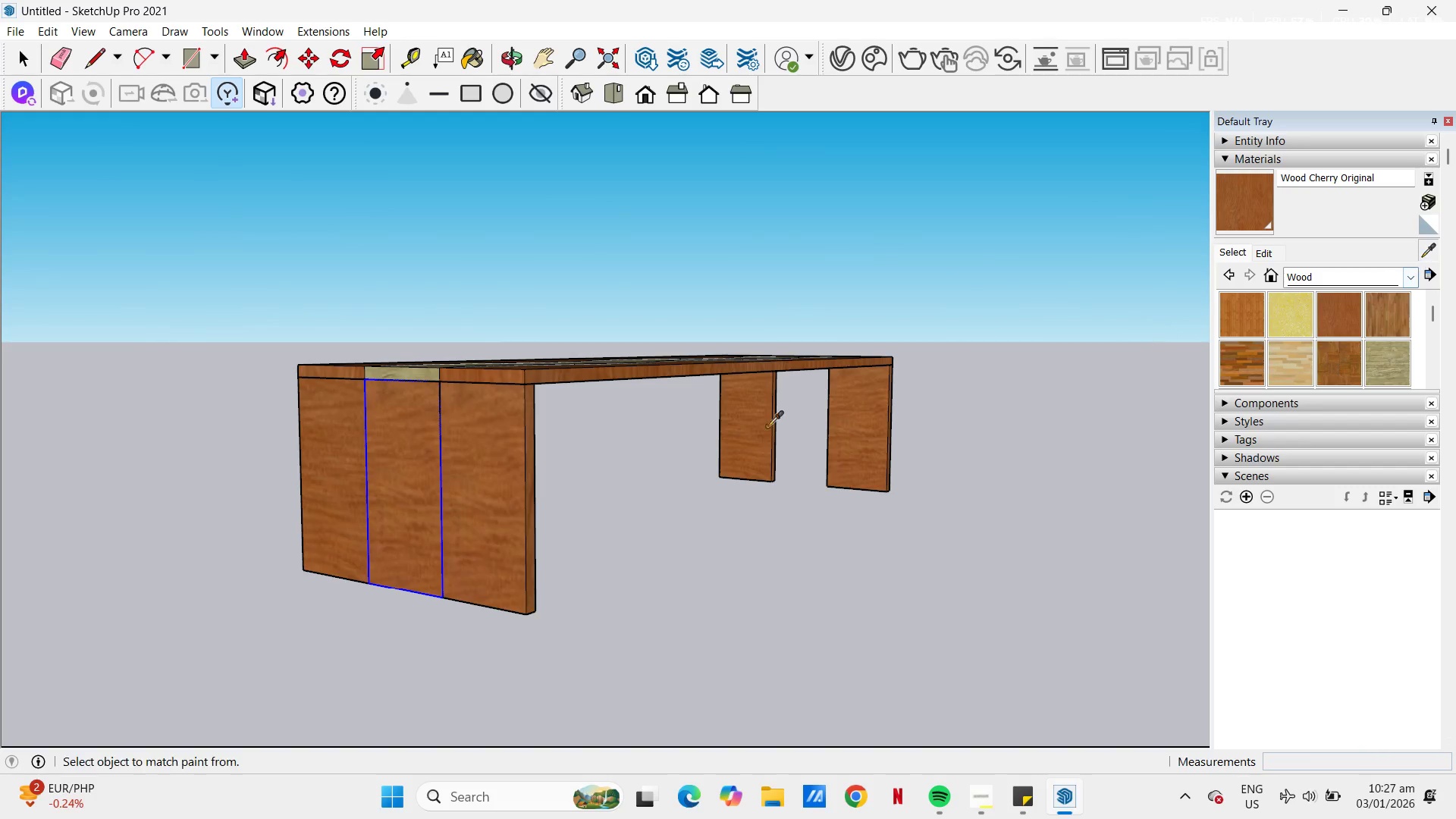 
scroll: coordinate [256, 536], scroll_direction: up, amount: 4.0
 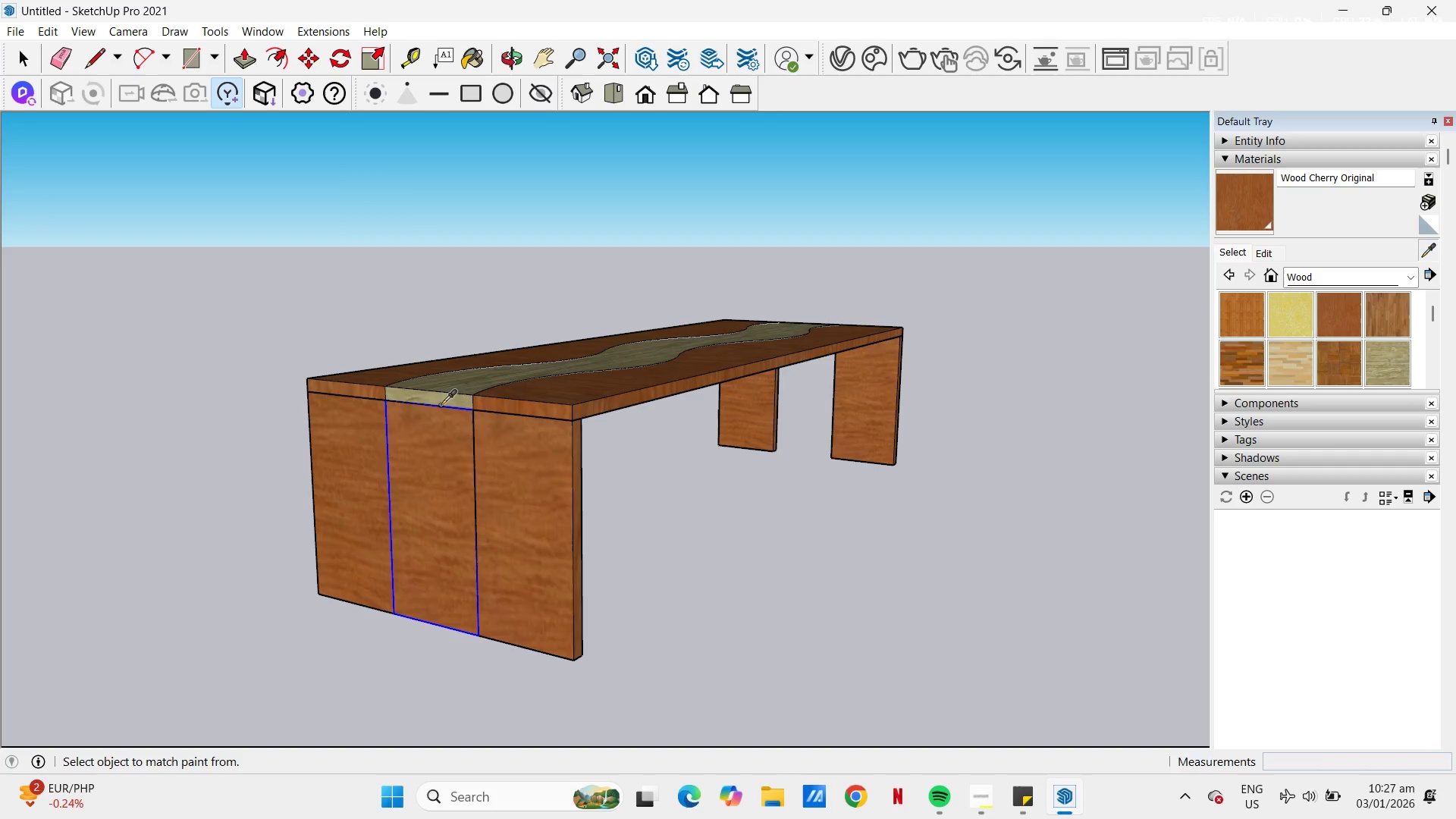 
left_click([453, 386])
 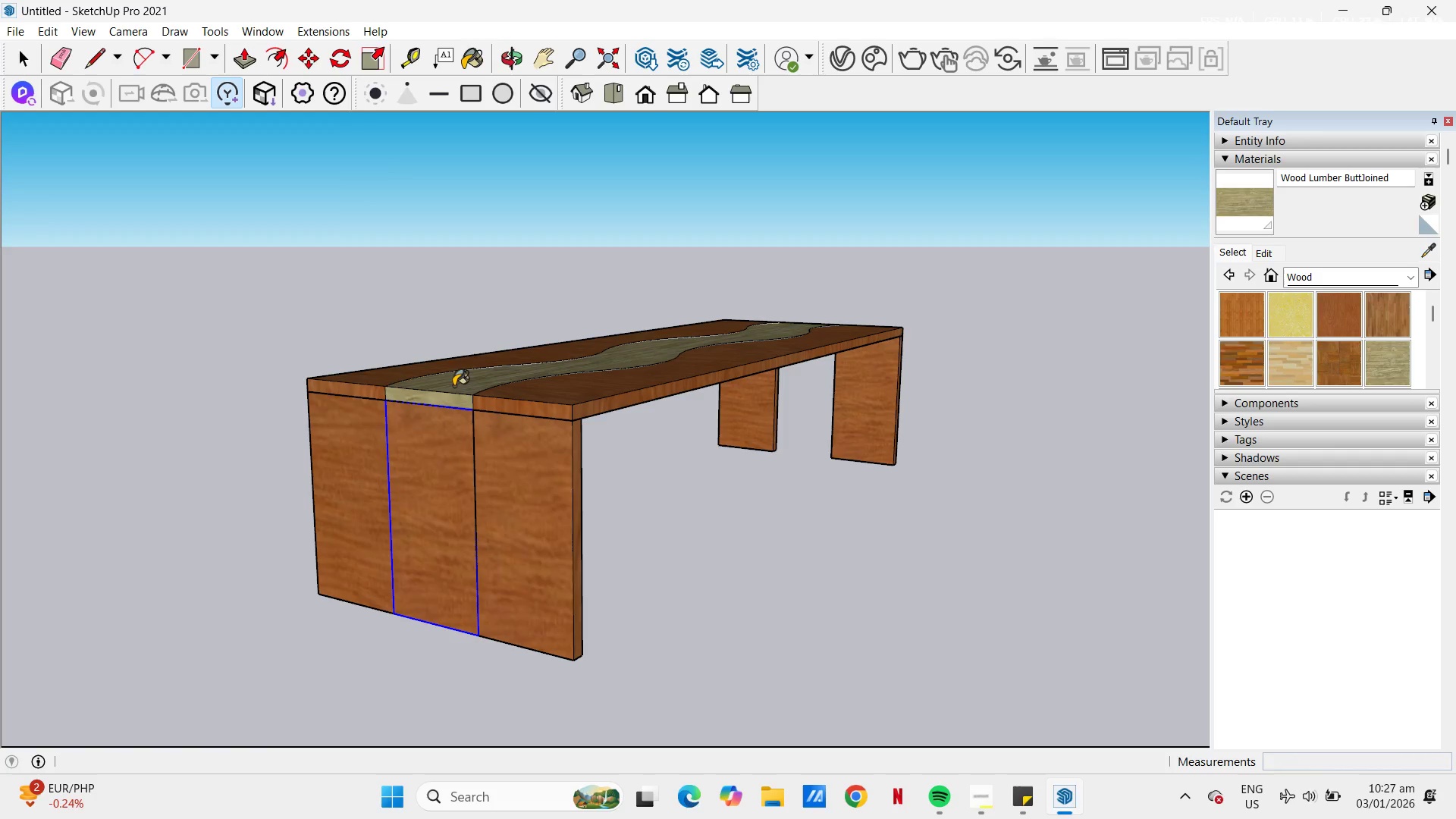 
key(Space)
 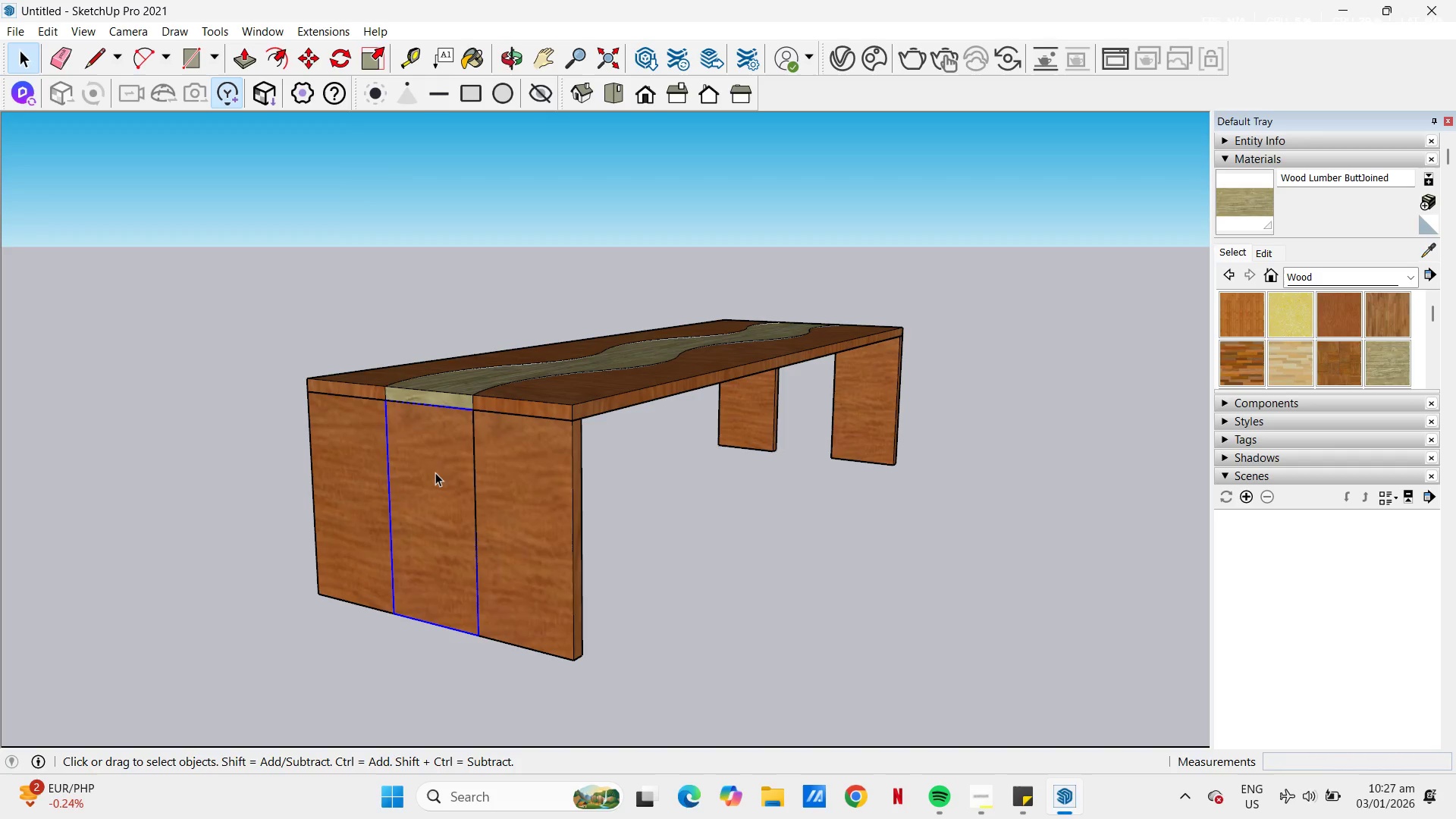 
double_click([435, 474])
 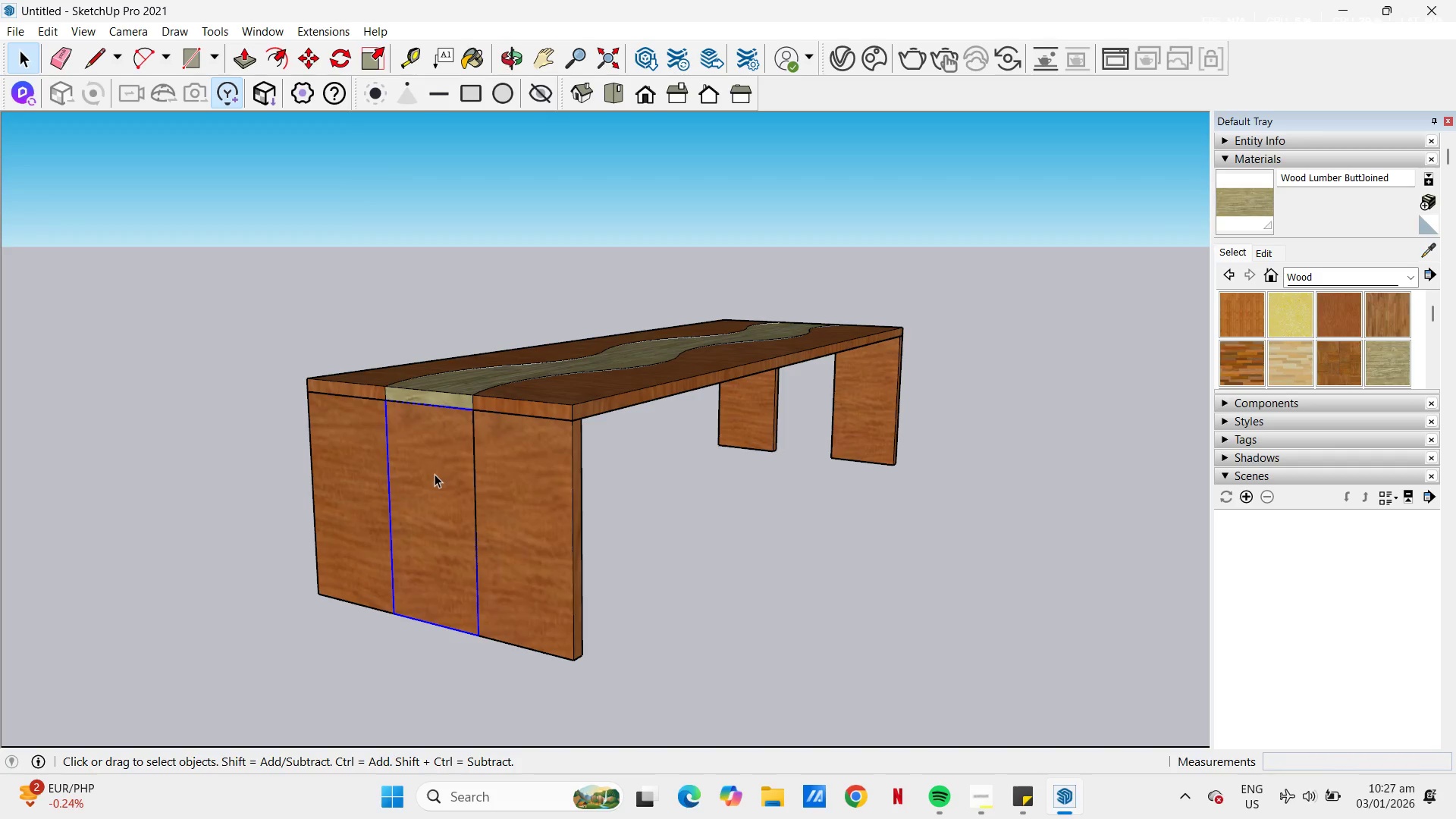 
triple_click([435, 474])
 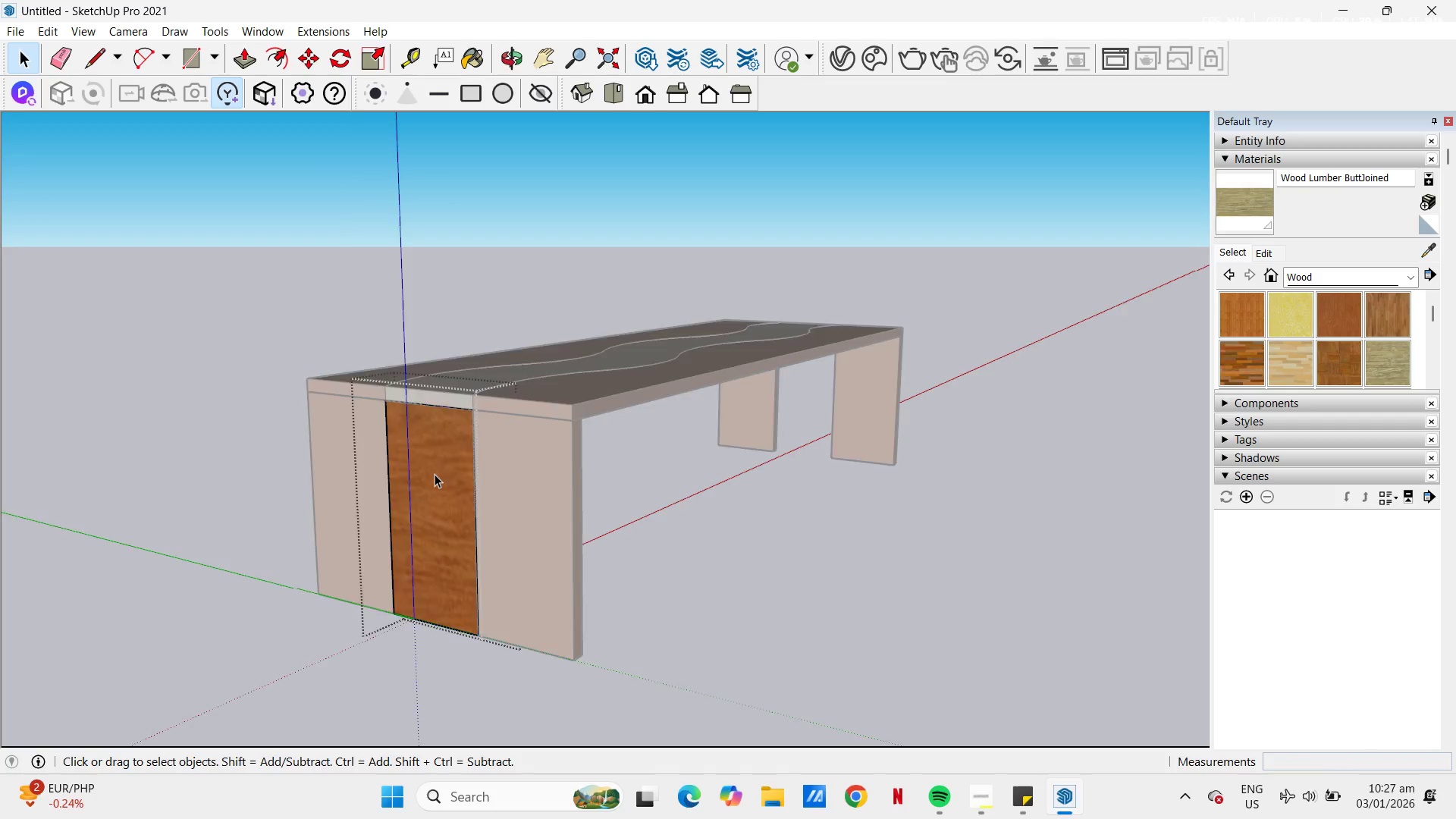 
triple_click([435, 474])
 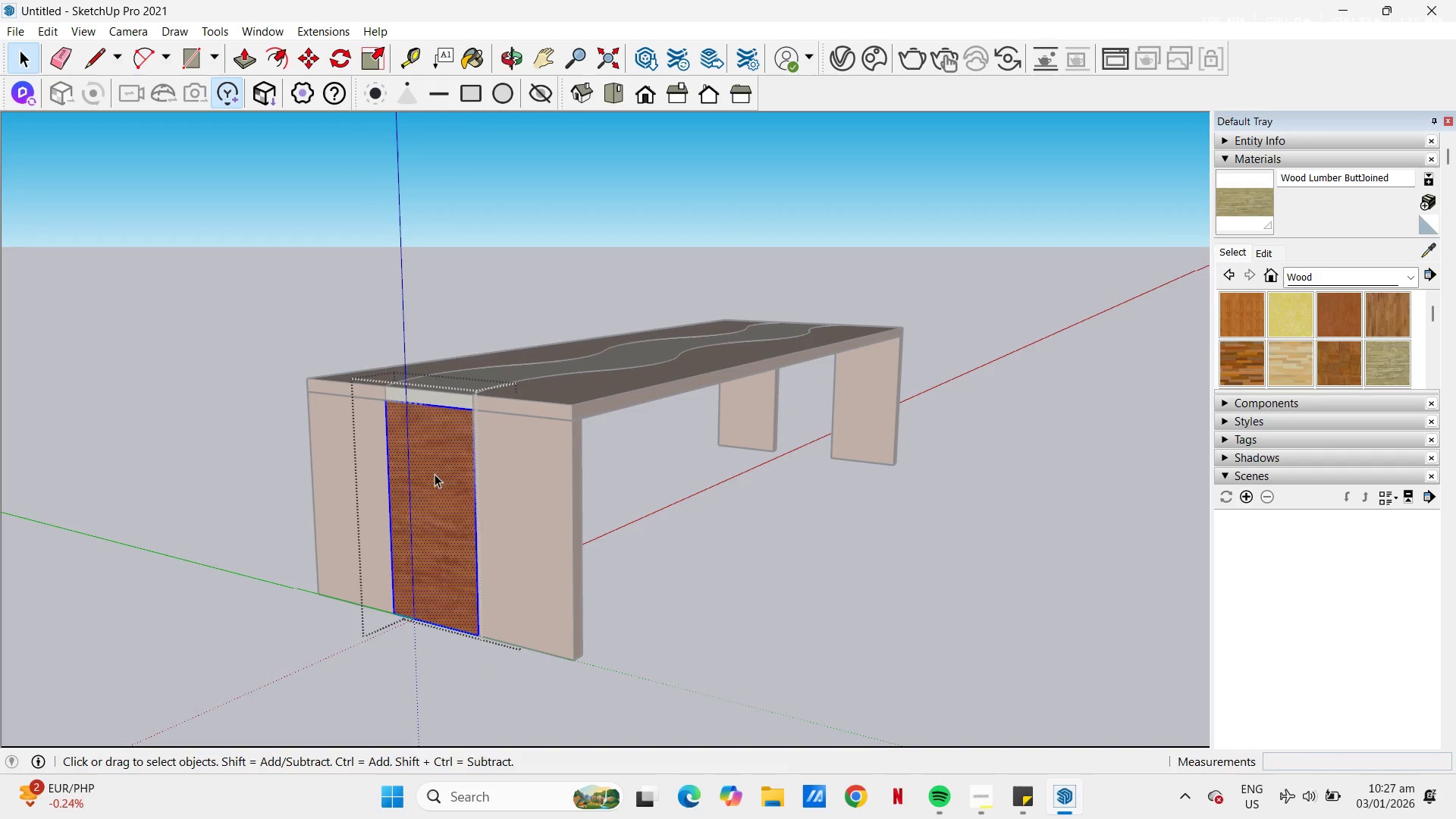 
key(Control+A)
 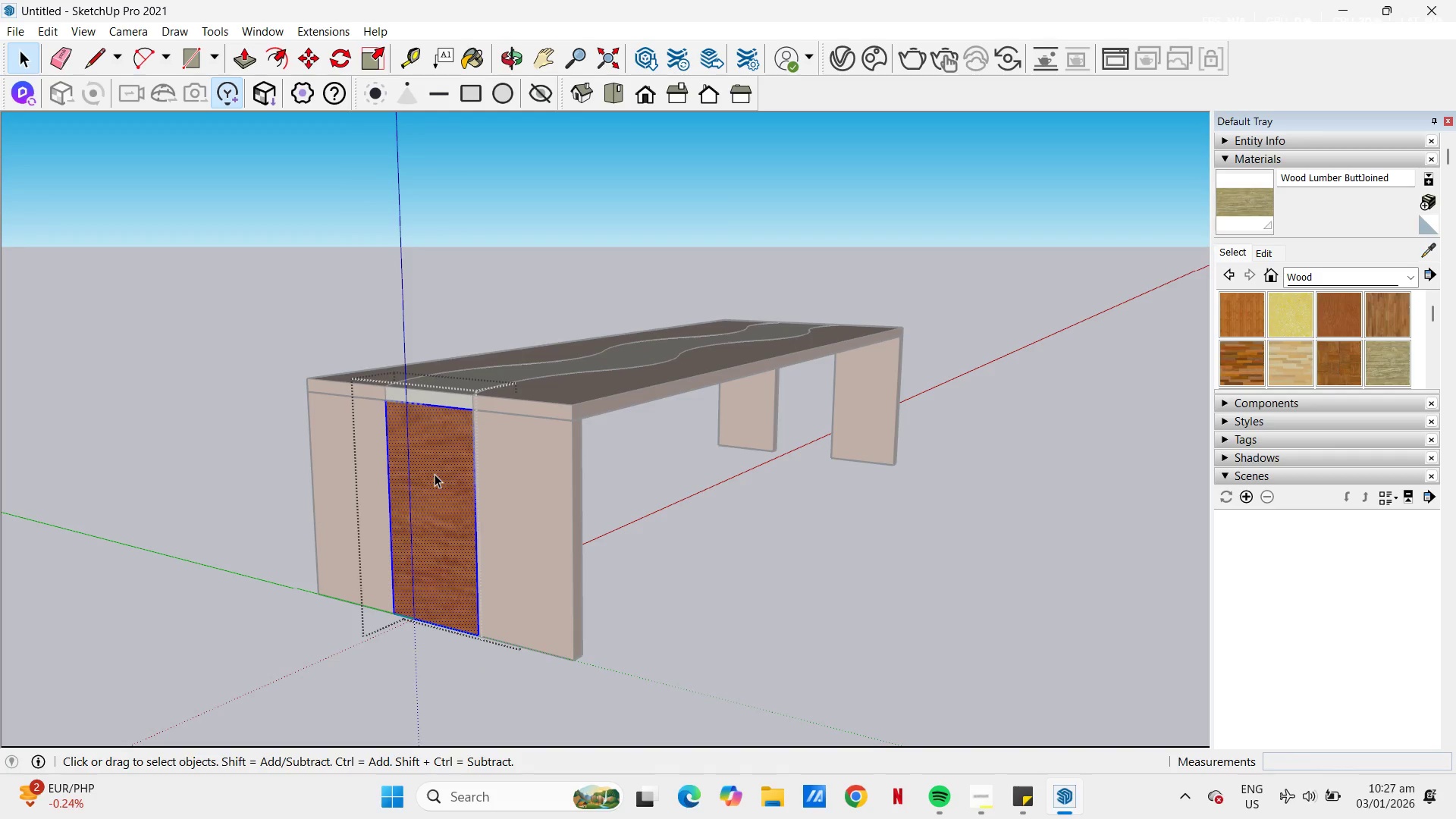 
key(B)
 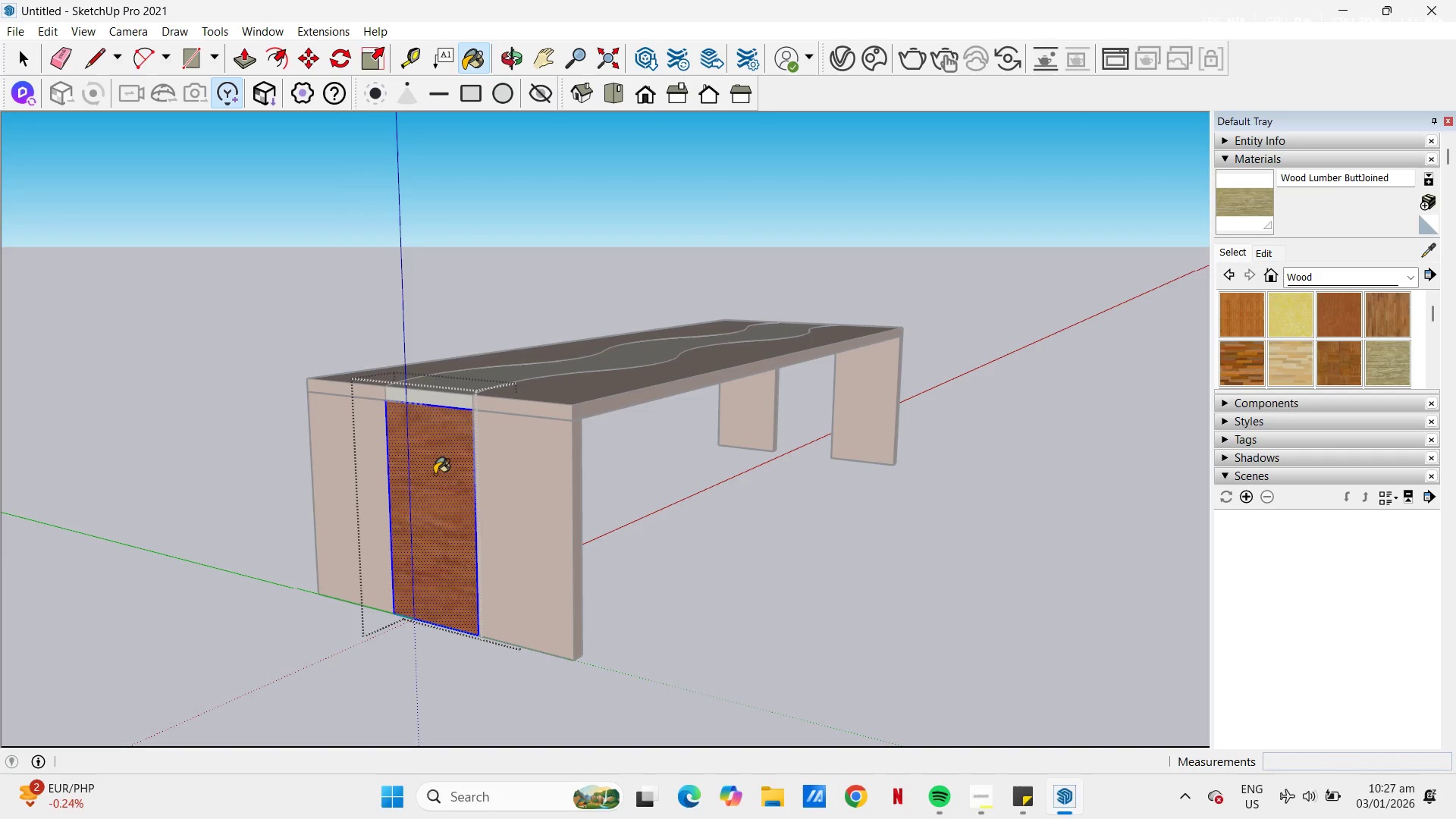 
left_click([435, 474])
 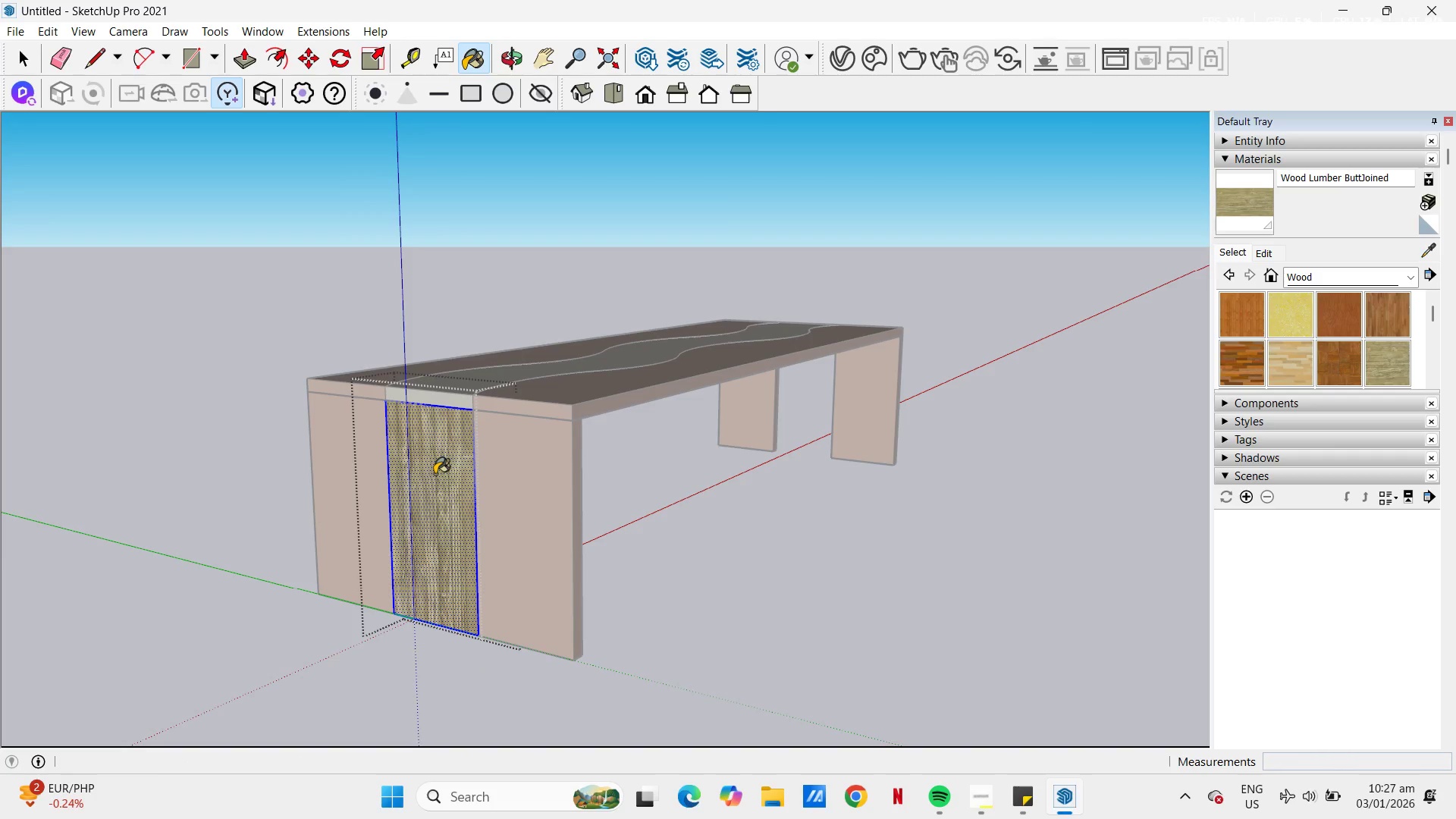 
key(Escape)
 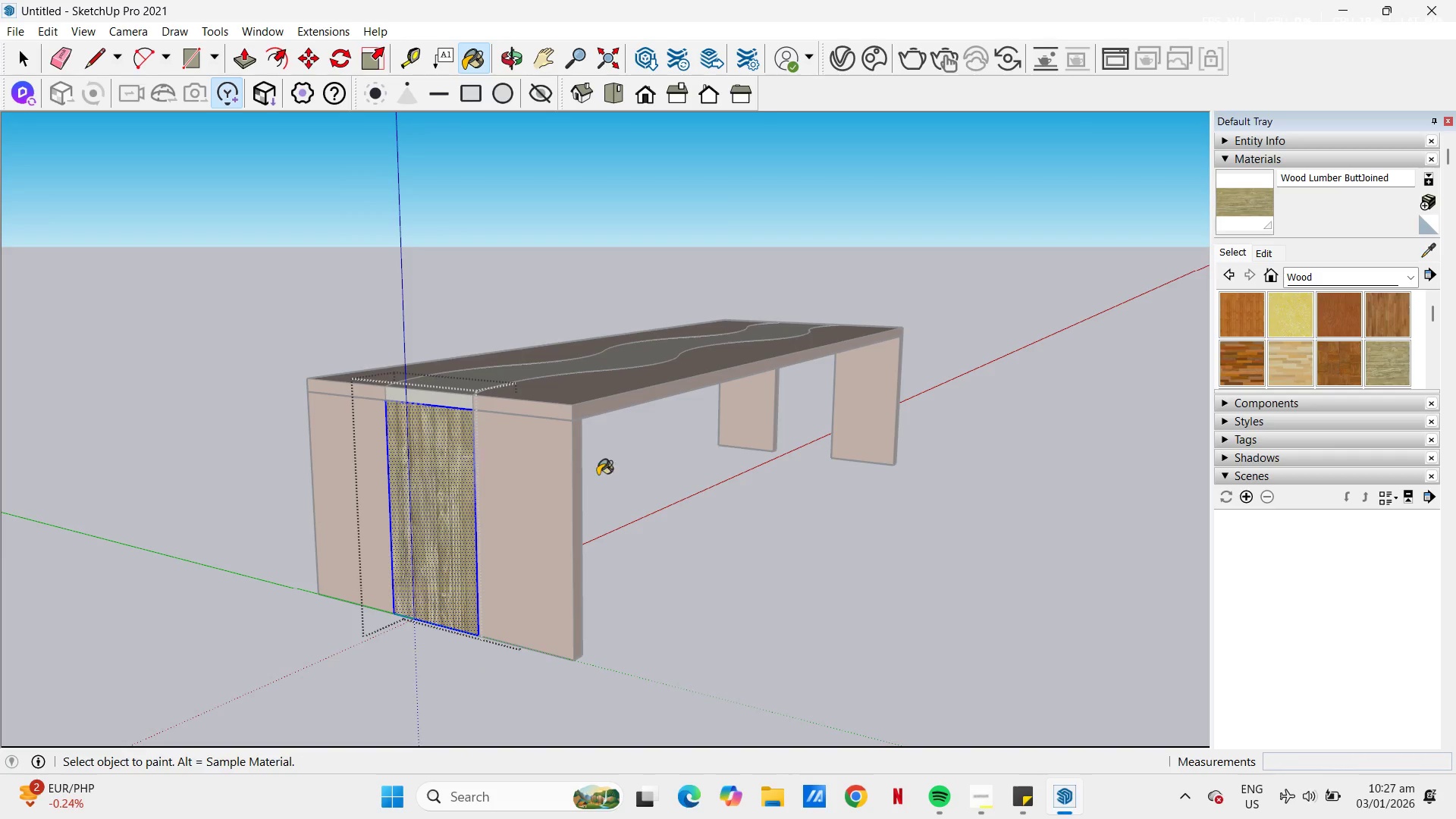 
key(Space)
 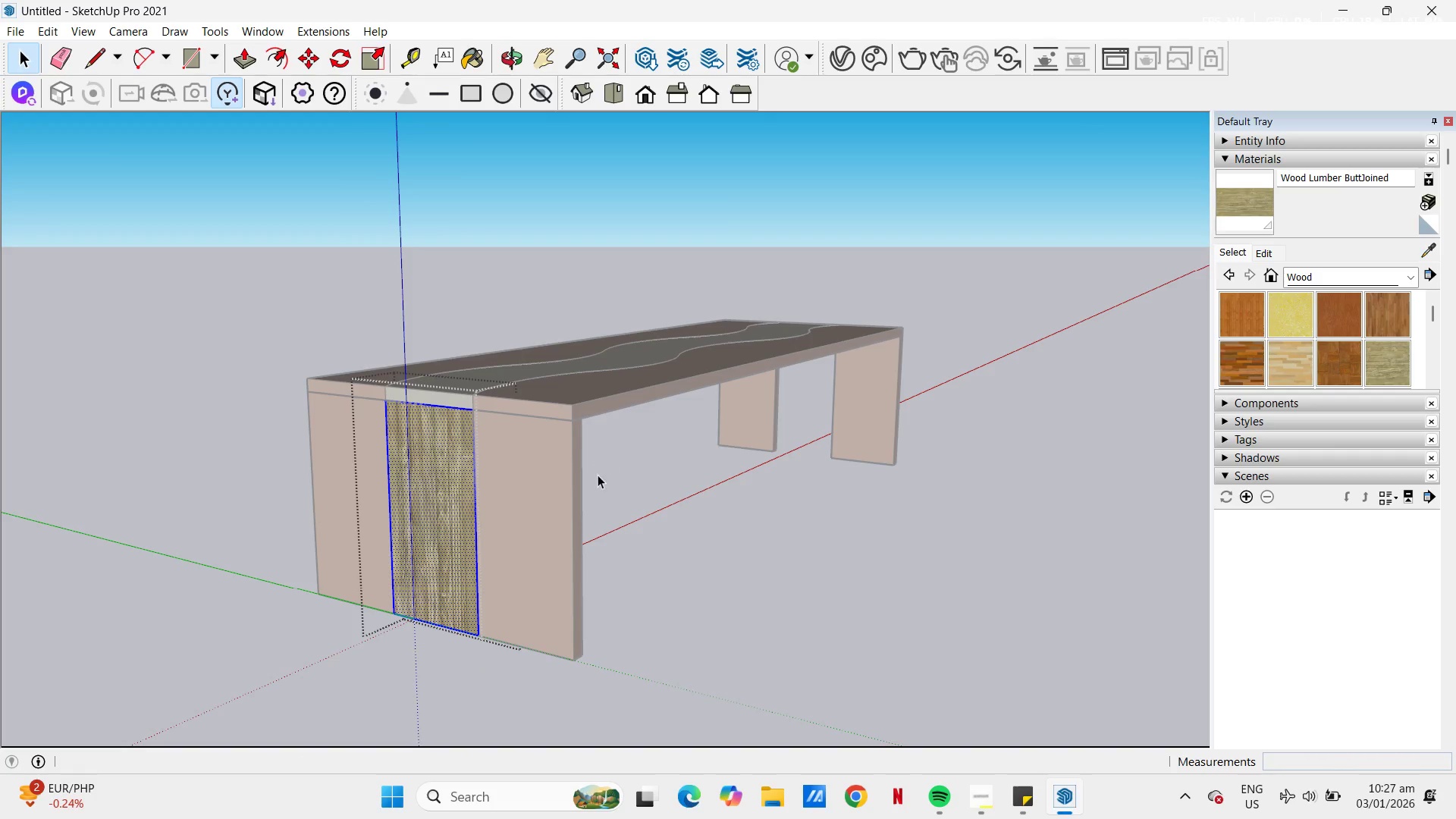 
key(Escape)
 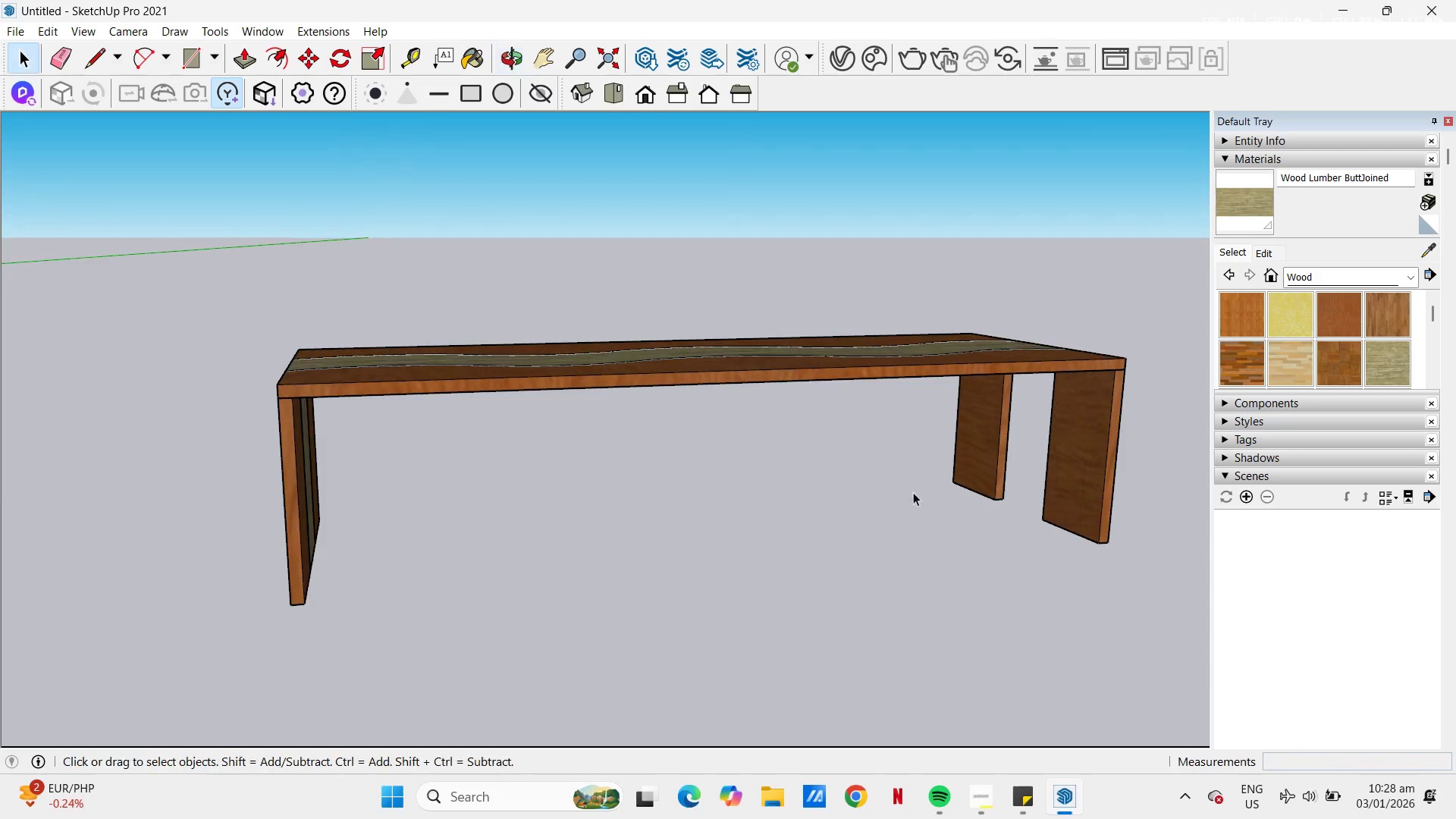 
scroll: coordinate [246, 554], scroll_direction: down, amount: 2.0
 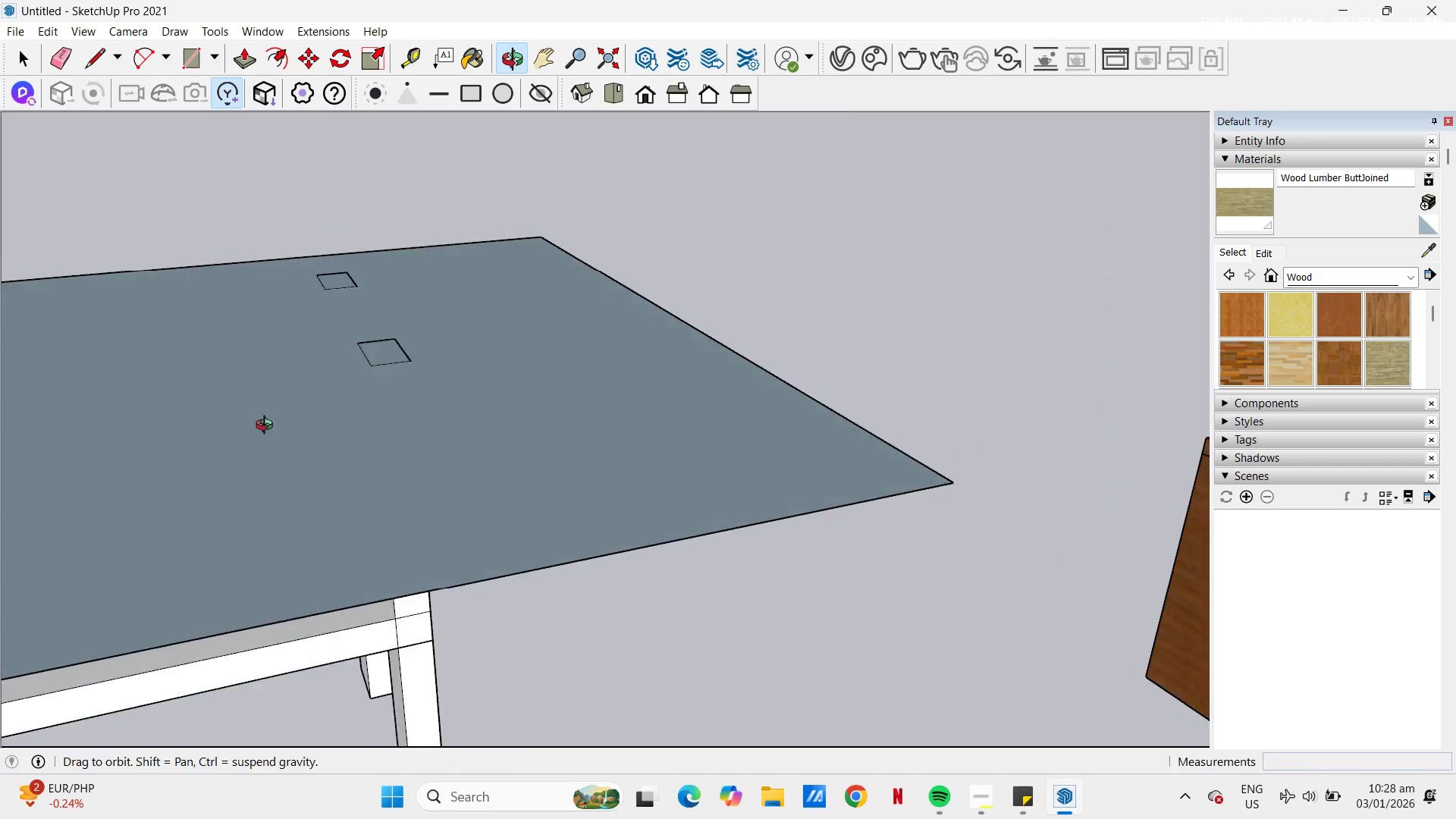 
key(H)
 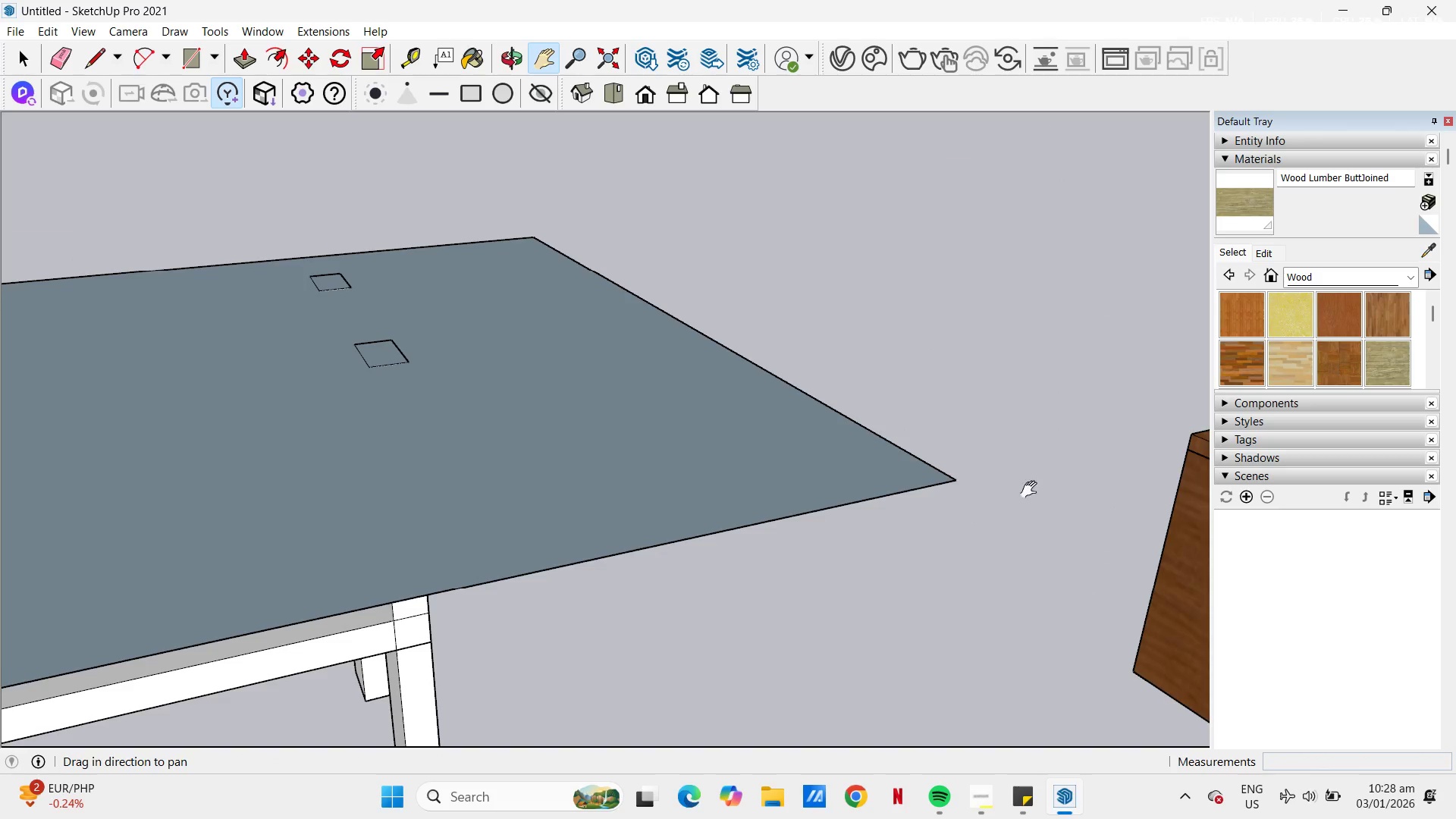 
left_click_drag(start_coordinate=[1043, 480], to_coordinate=[220, 315])
 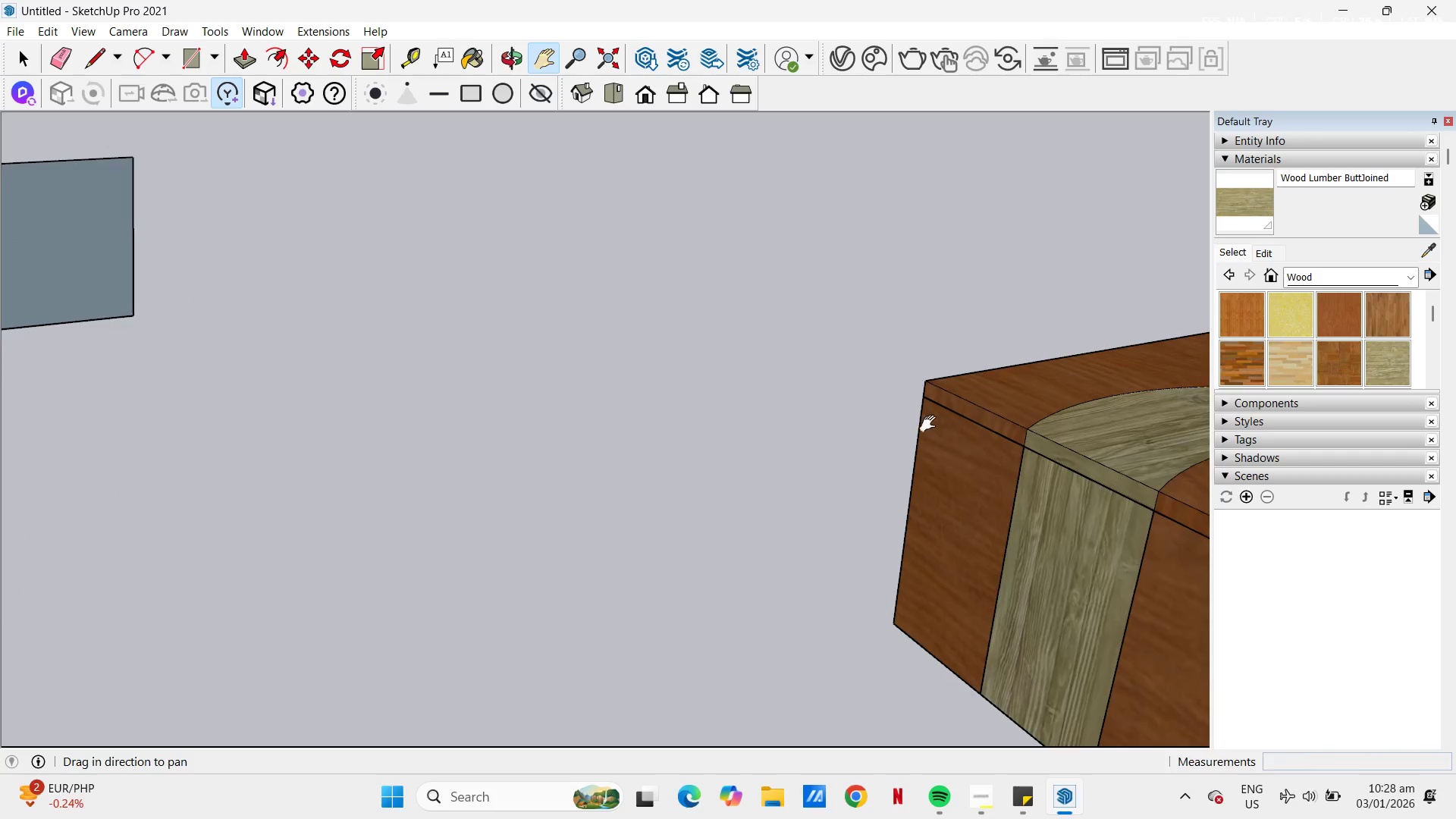 
left_click_drag(start_coordinate=[1052, 453], to_coordinate=[337, 302])
 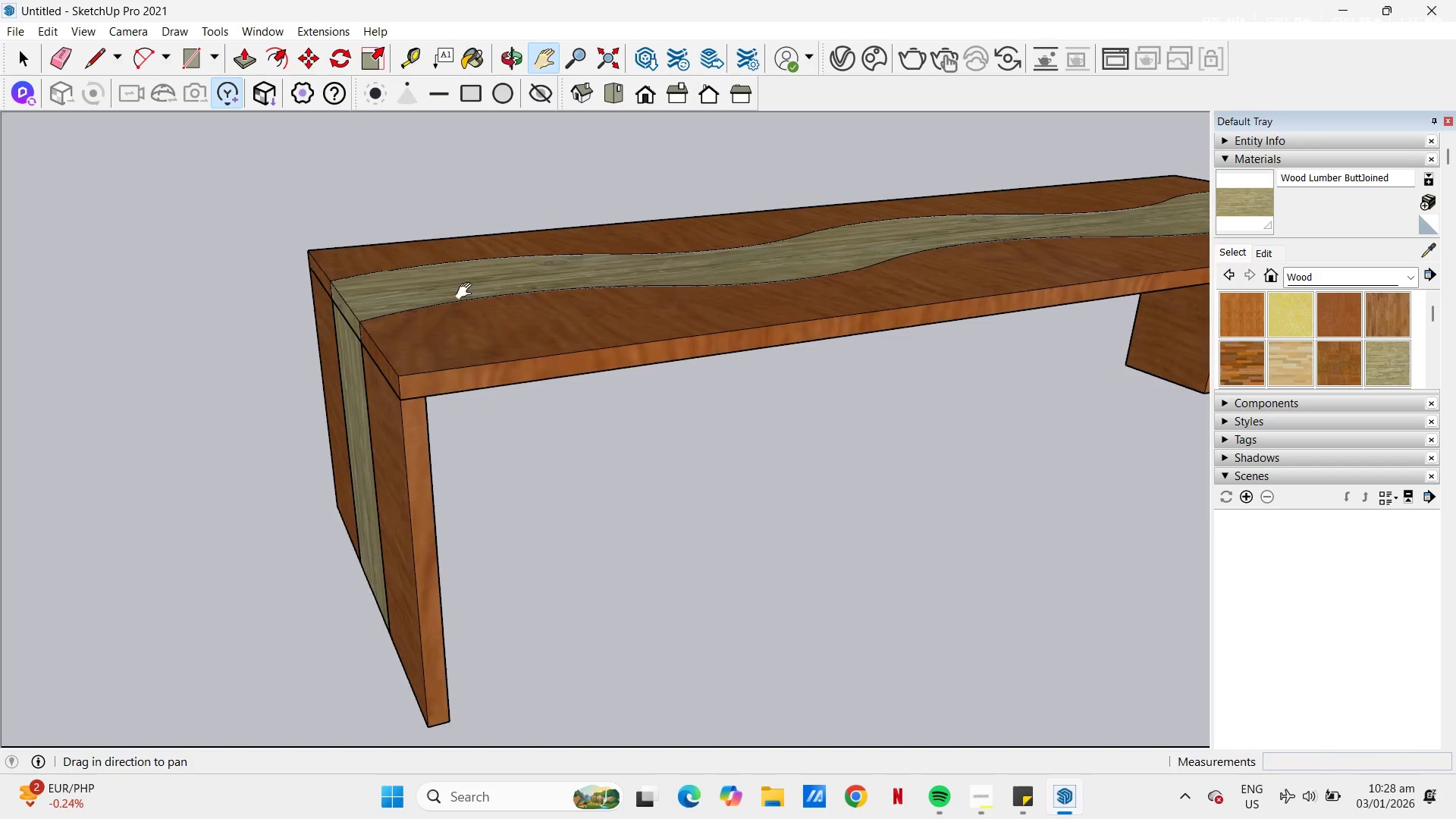 
left_click_drag(start_coordinate=[467, 291], to_coordinate=[488, 281])
 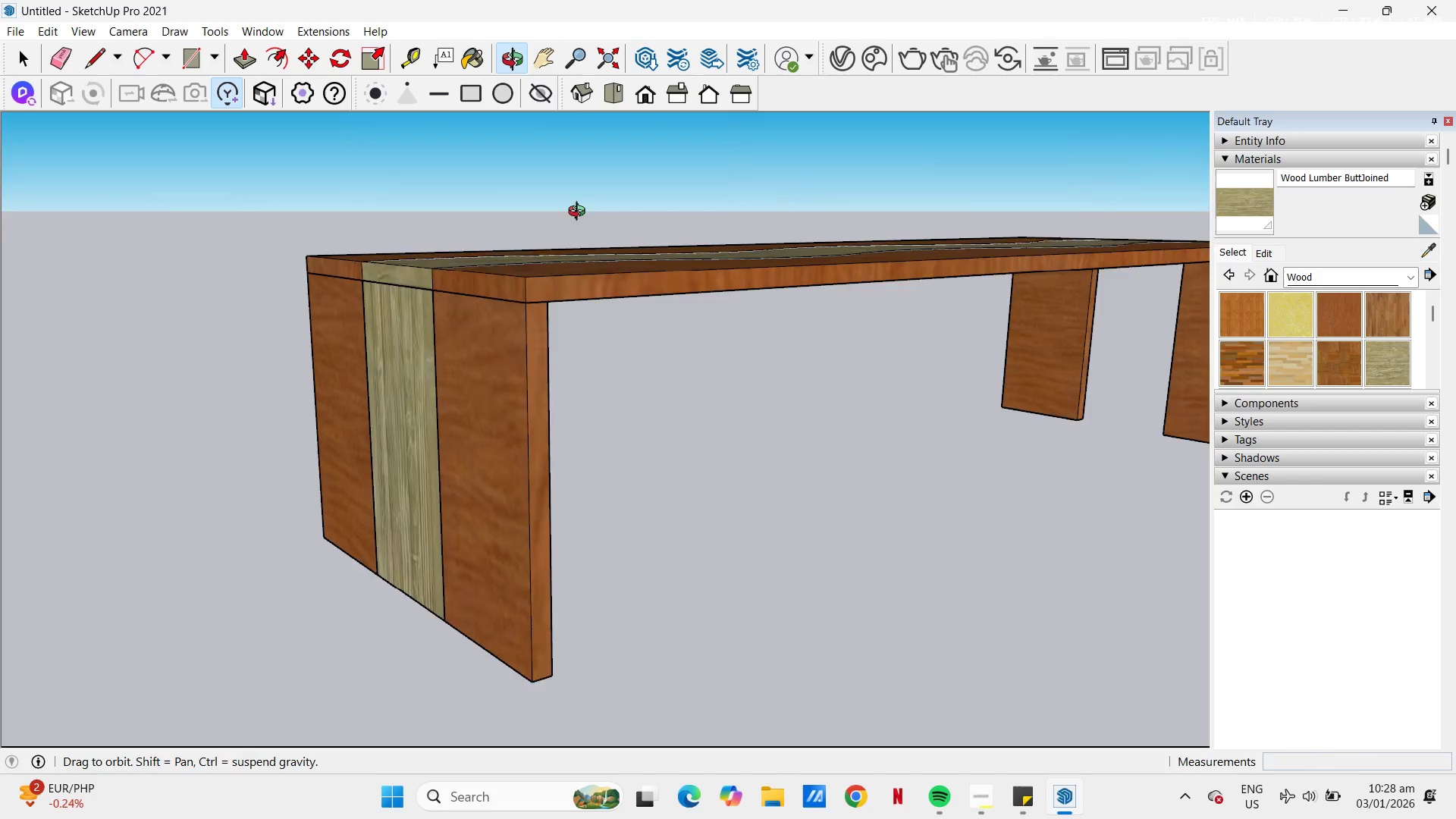 
key(Space)
 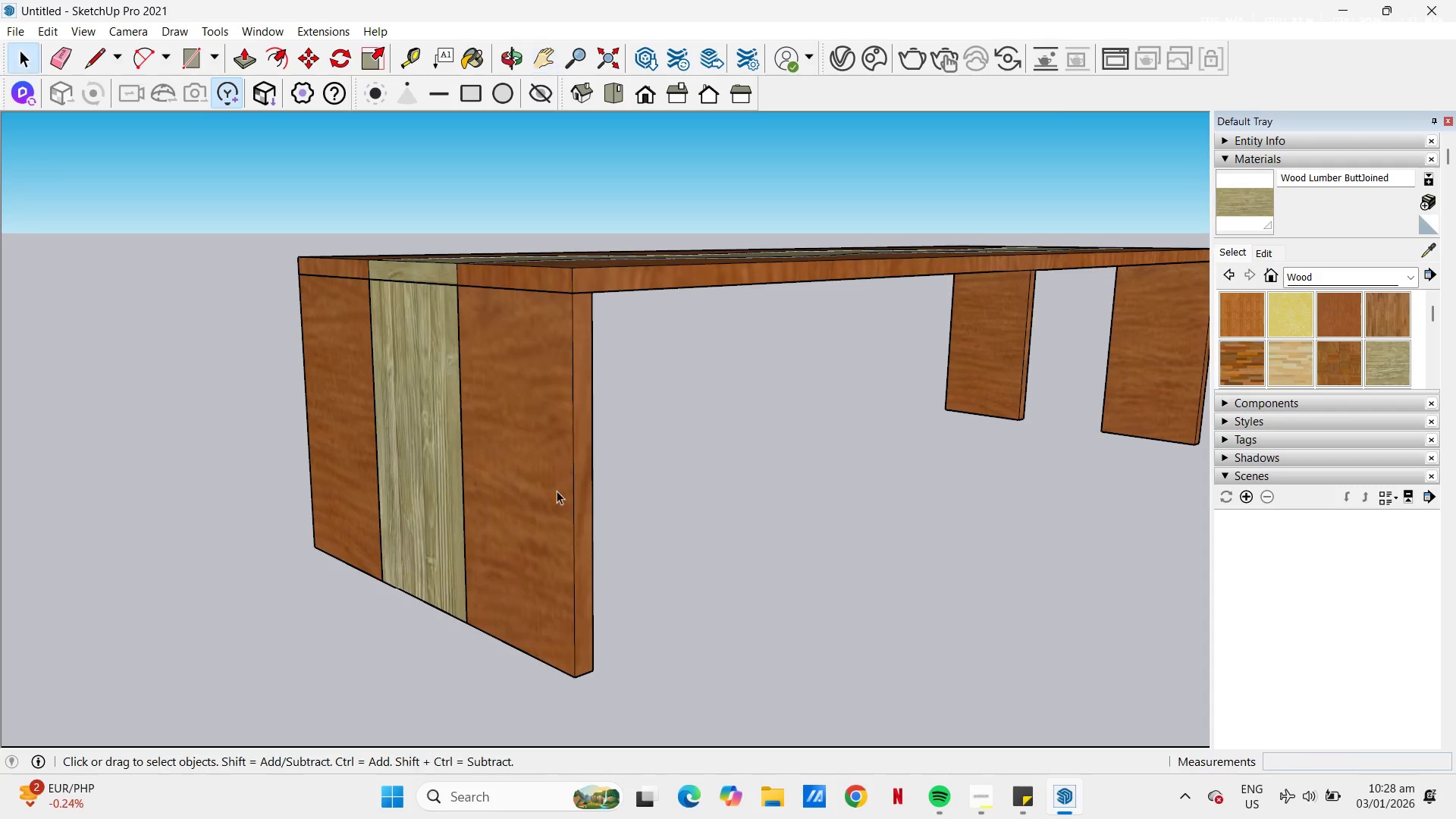 
left_click([551, 494])
 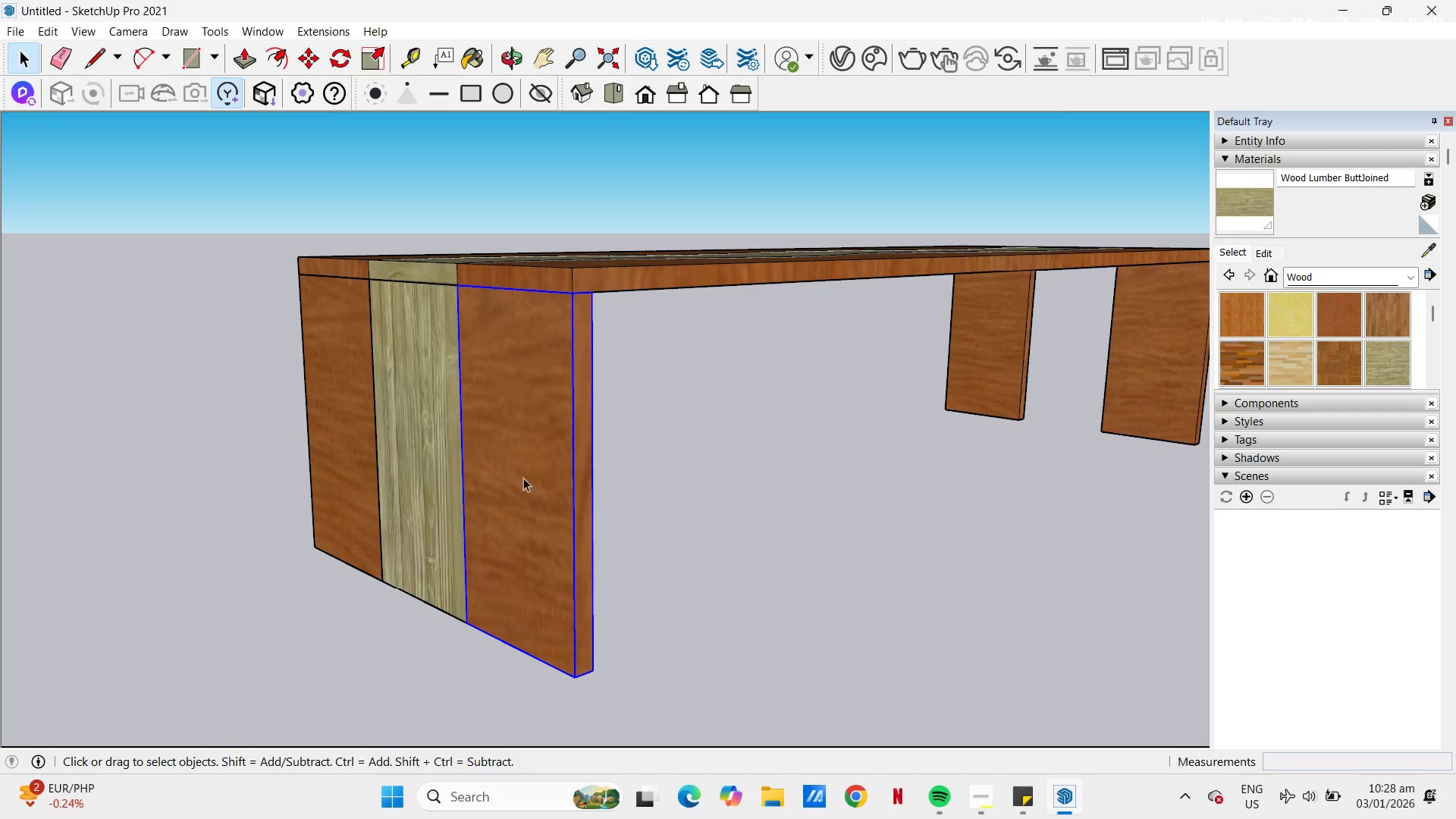 
hold_key(key=ControlLeft, duration=0.81)
 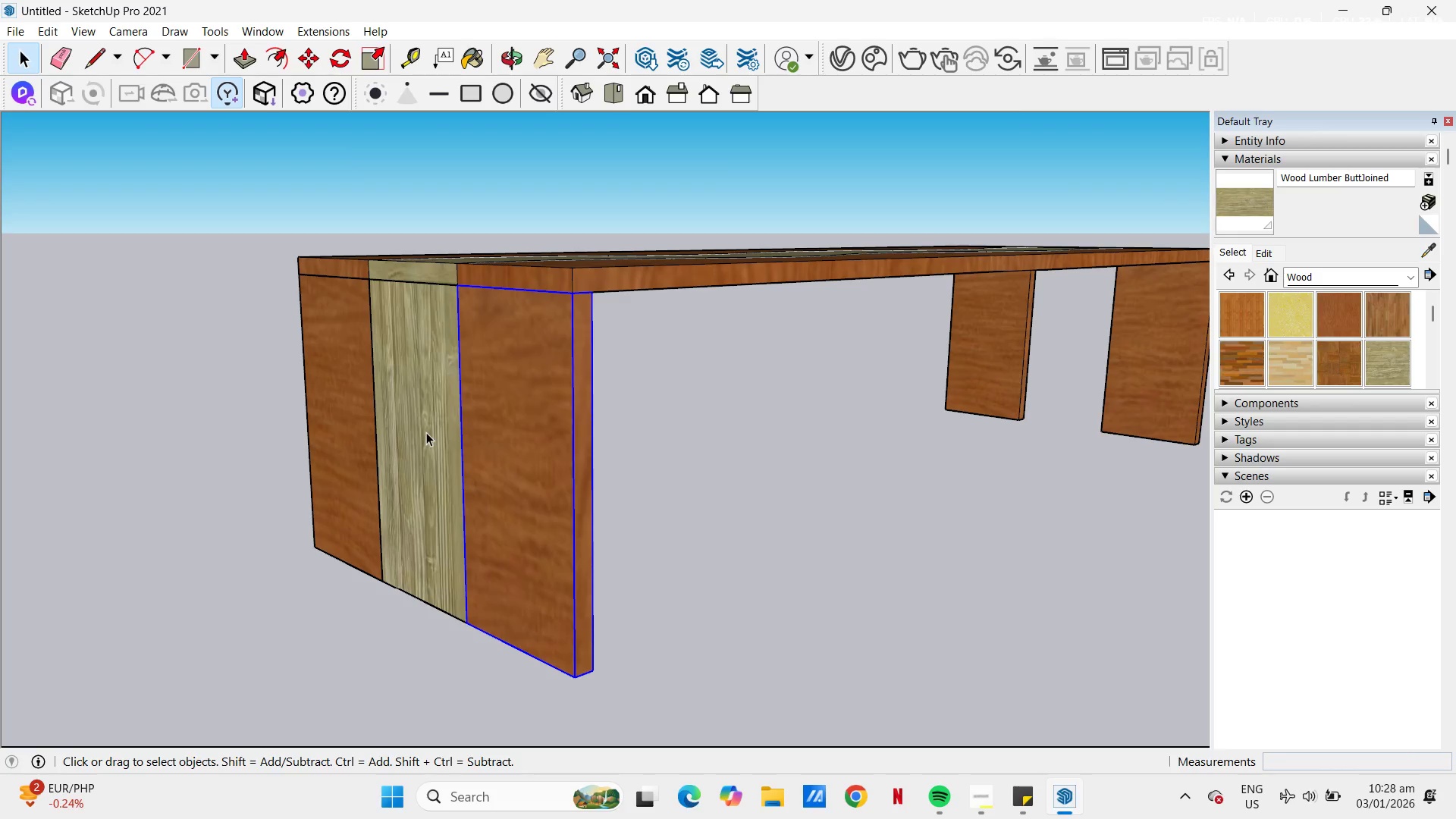 
left_click([401, 435])
 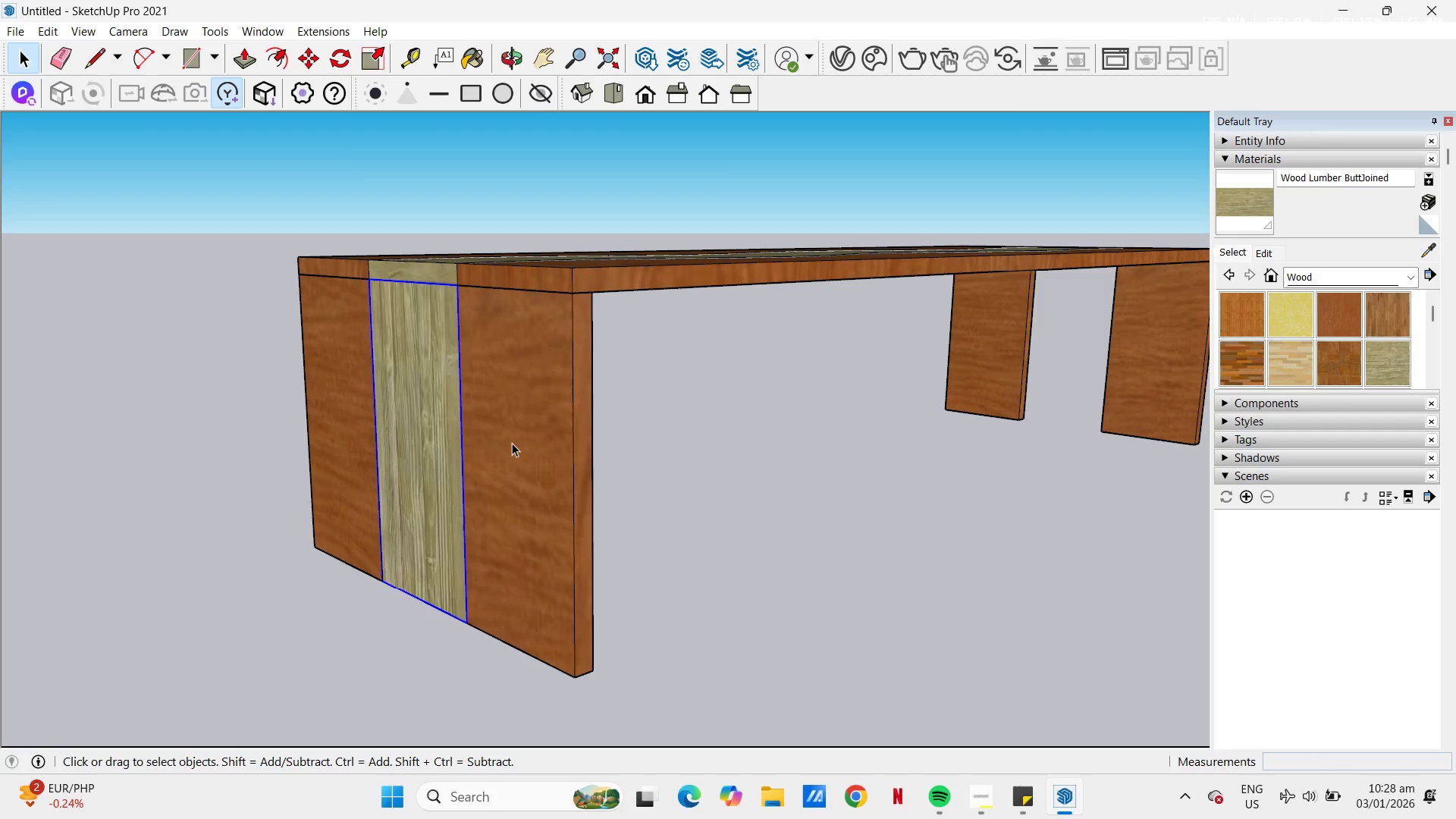 
left_click([512, 443])
 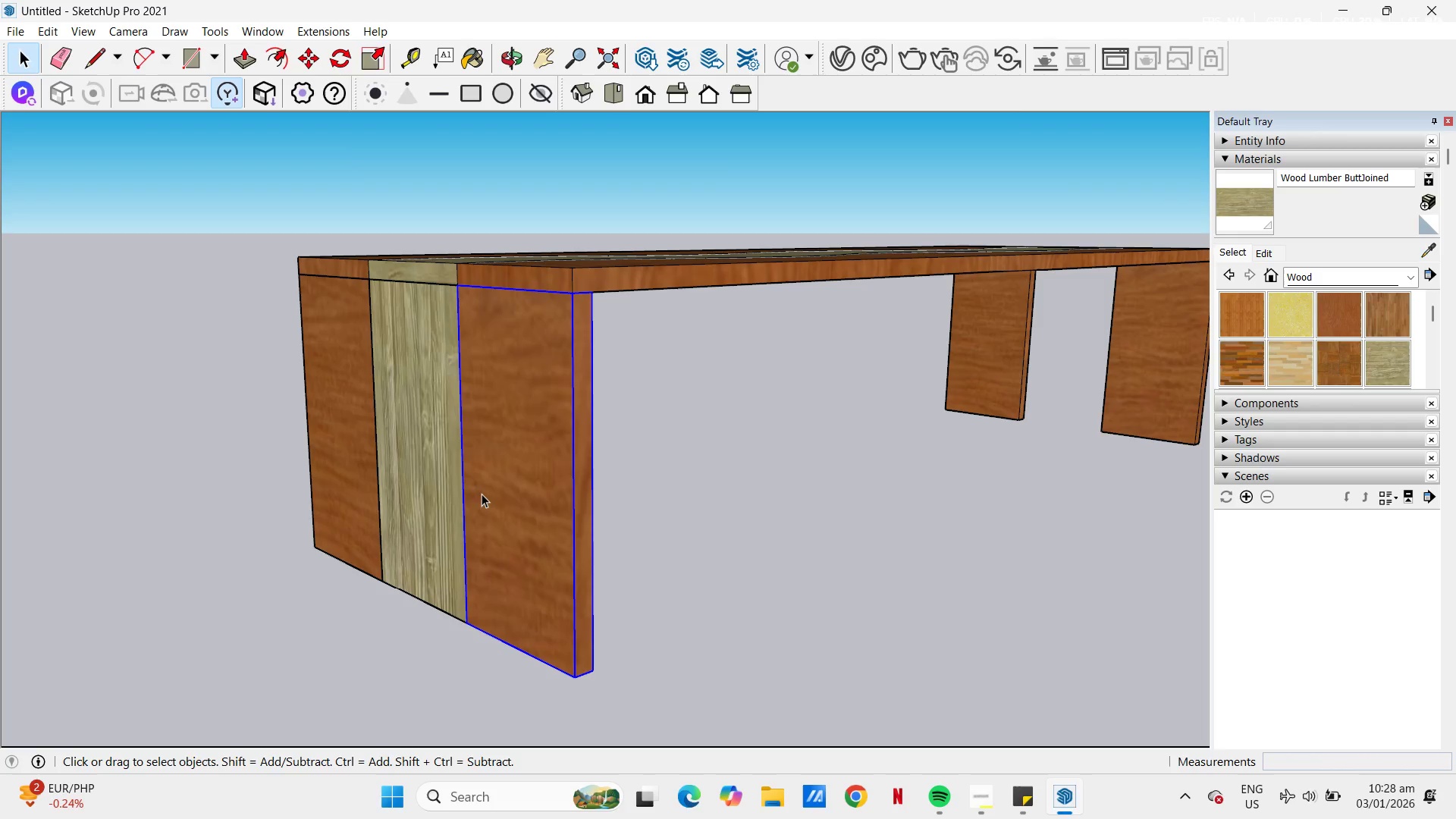 
wait(6.81)
 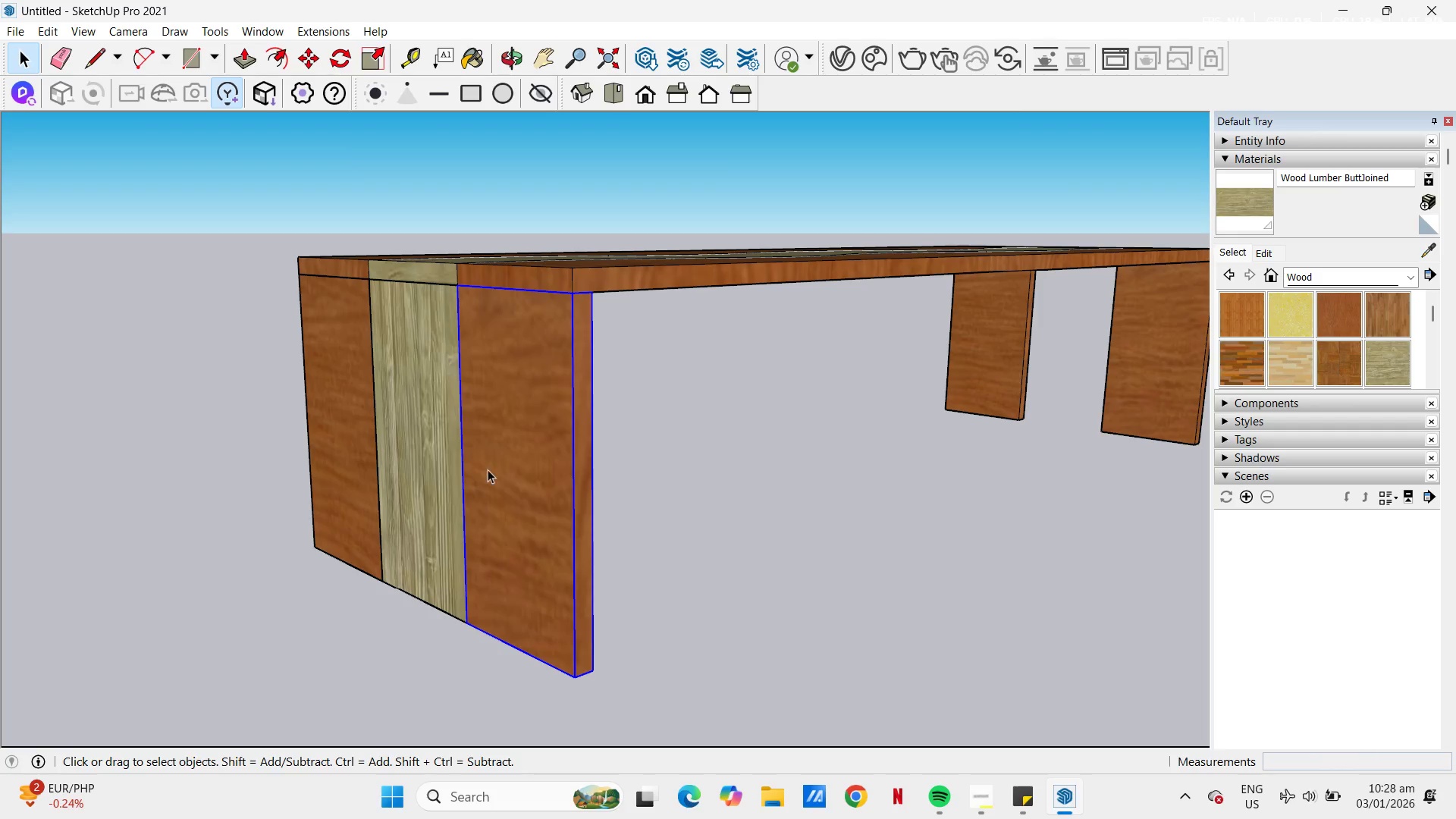 
hold_key(key=ControlLeft, duration=0.52)
 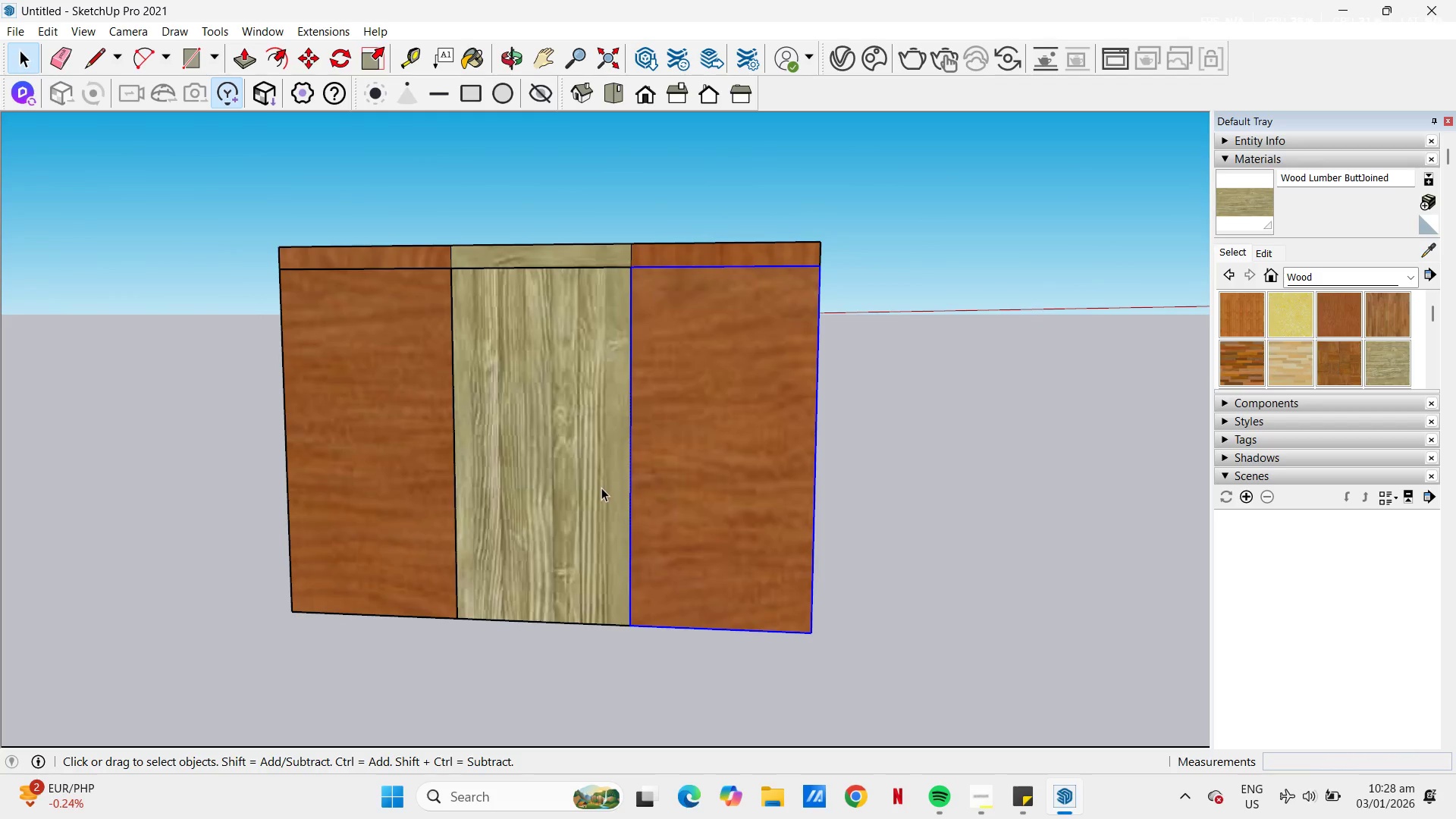 
left_click([560, 469])
 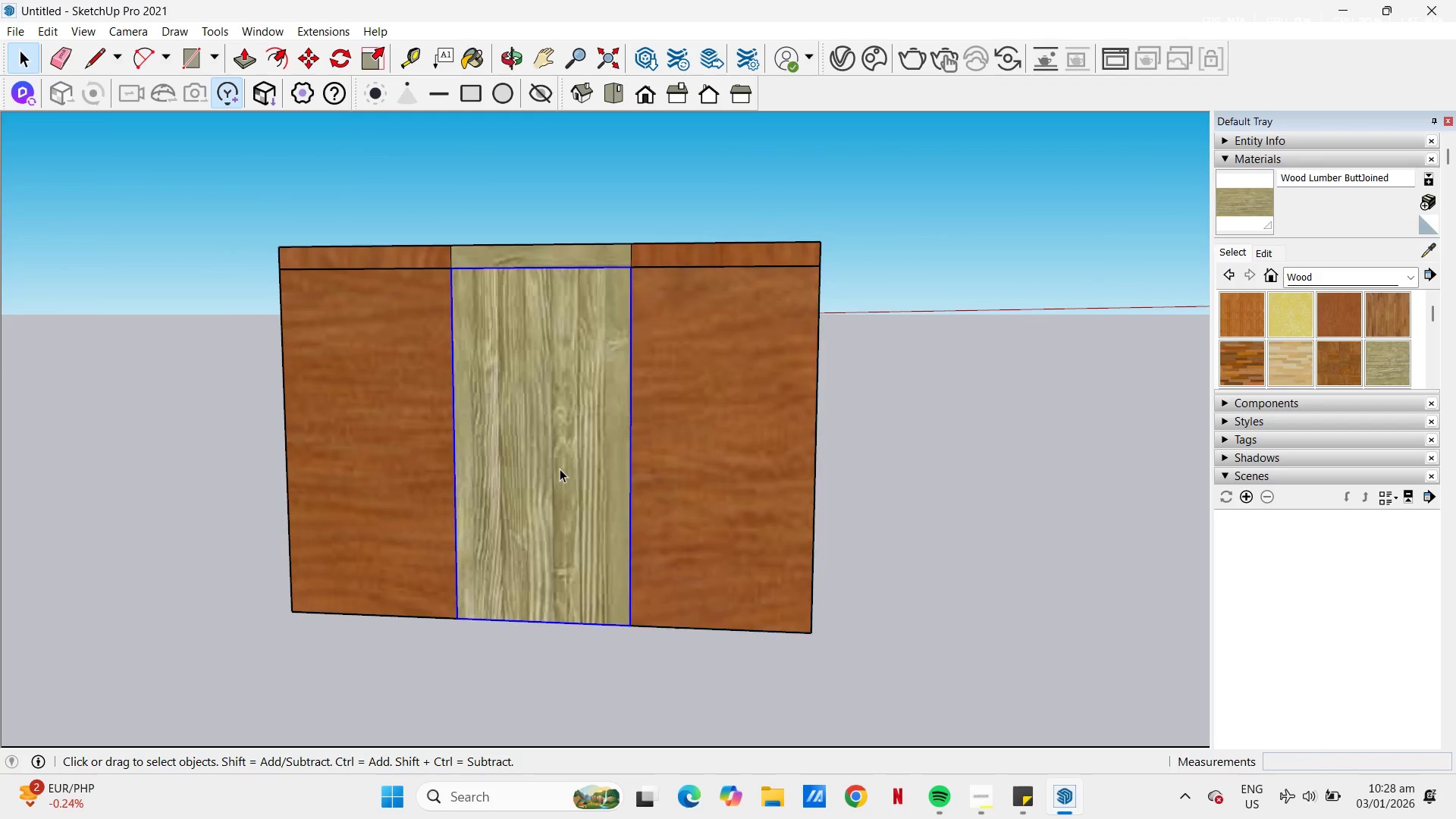 
hold_key(key=ControlLeft, duration=1.08)
left_click([462, 473])
 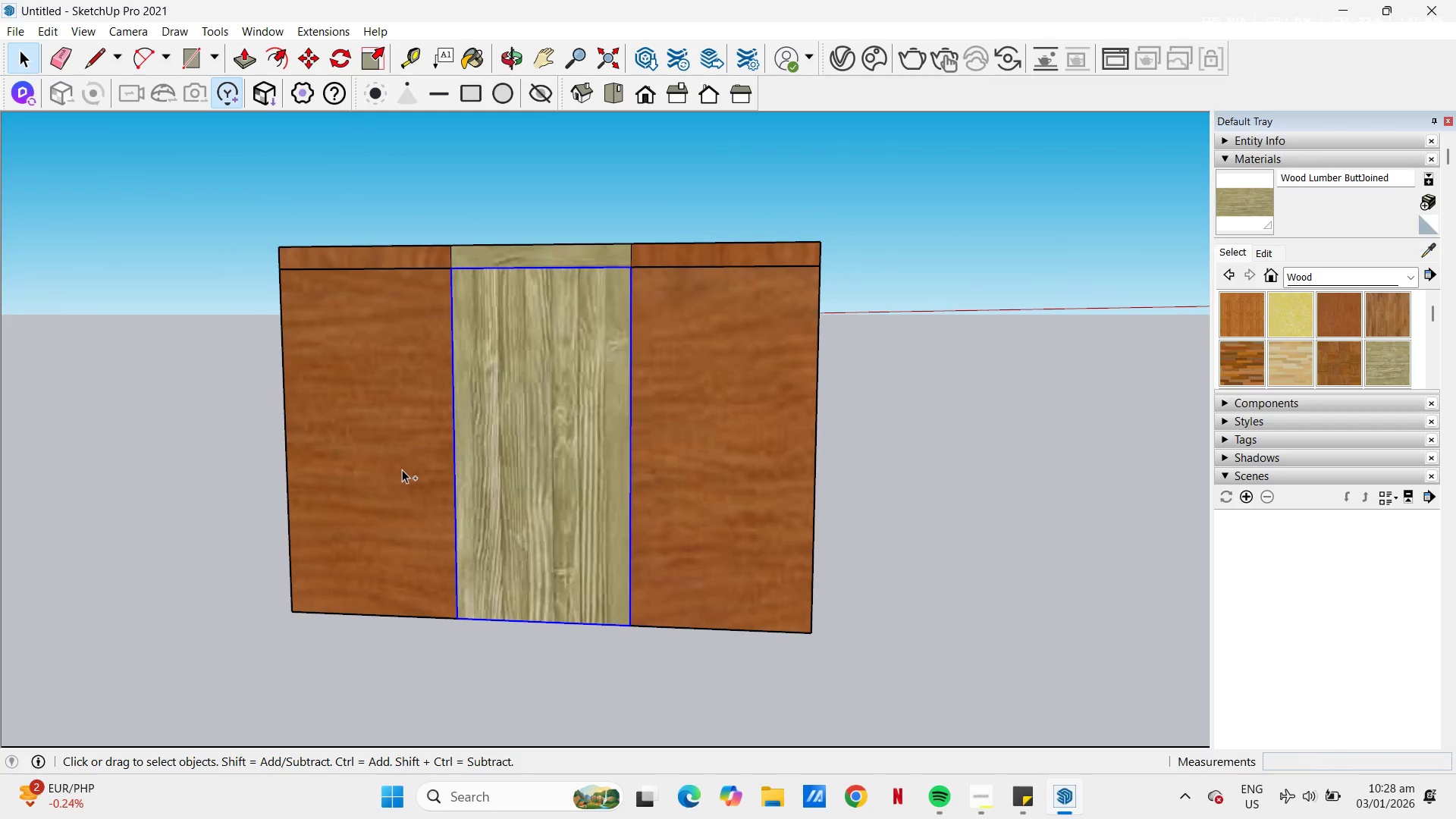 
left_click([402, 469])
 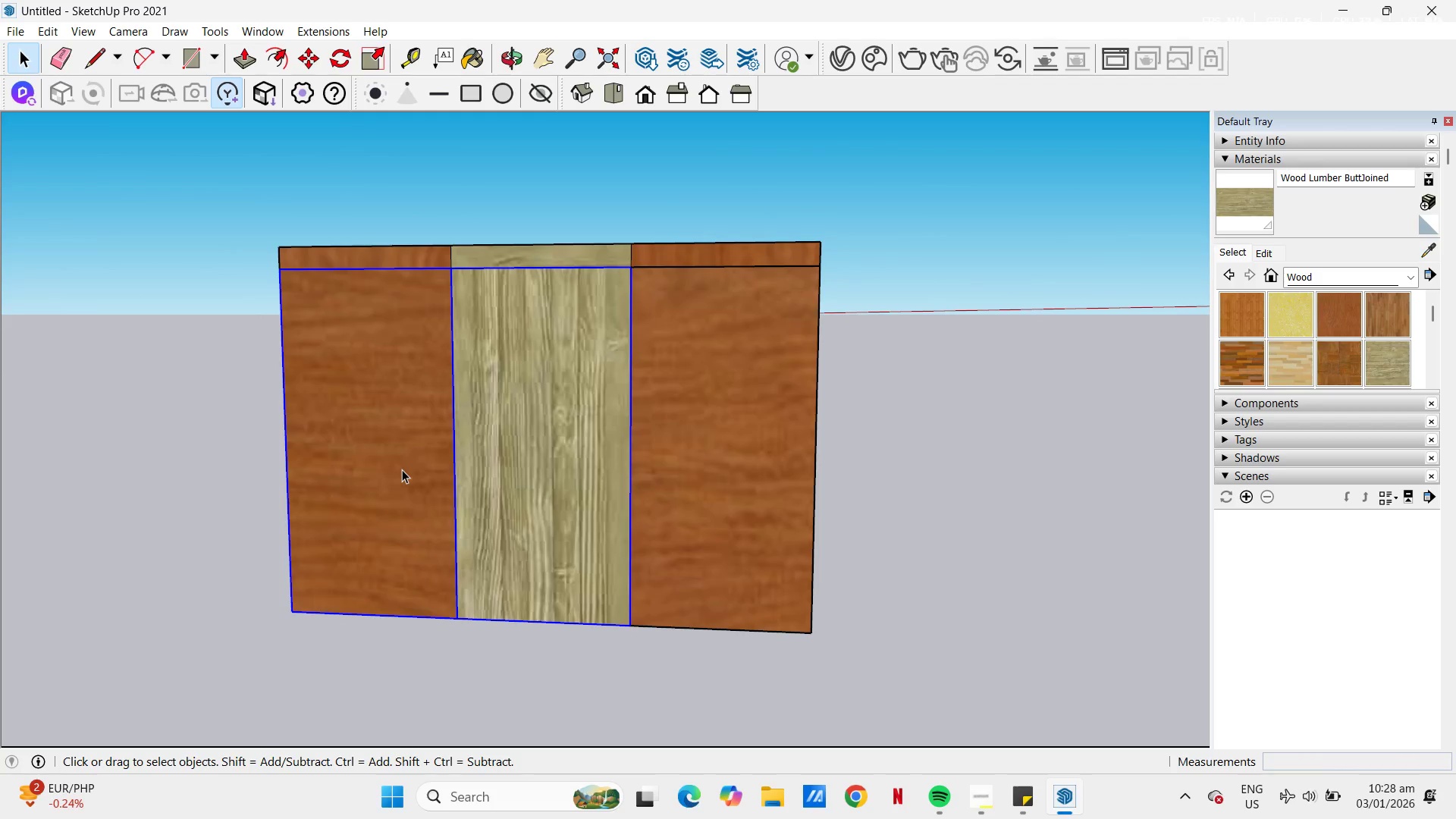 
right_click([402, 469])
 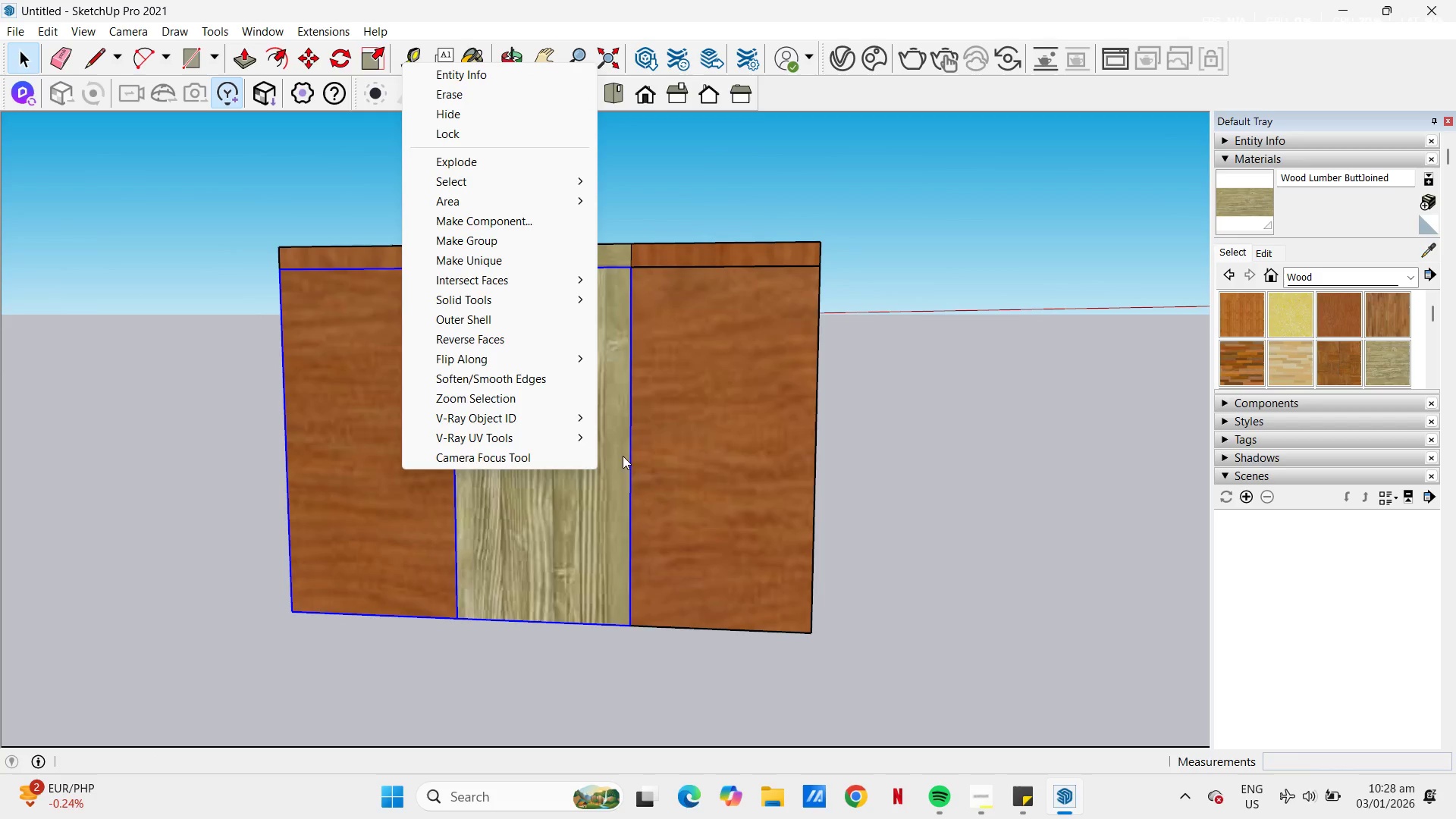 
double_click([774, 502])
 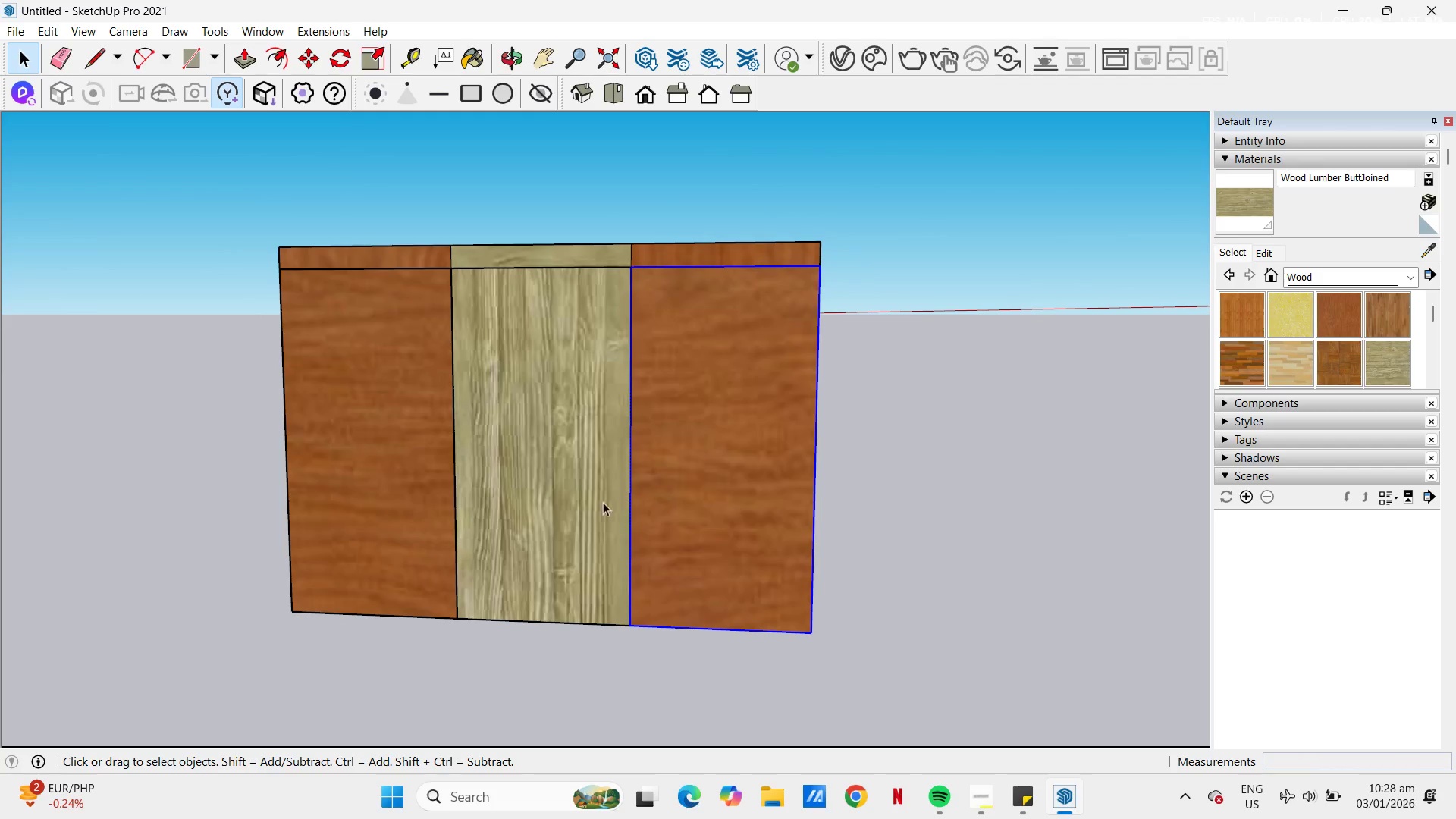 
hold_key(key=ControlLeft, duration=0.34)
left_click([412, 502])
 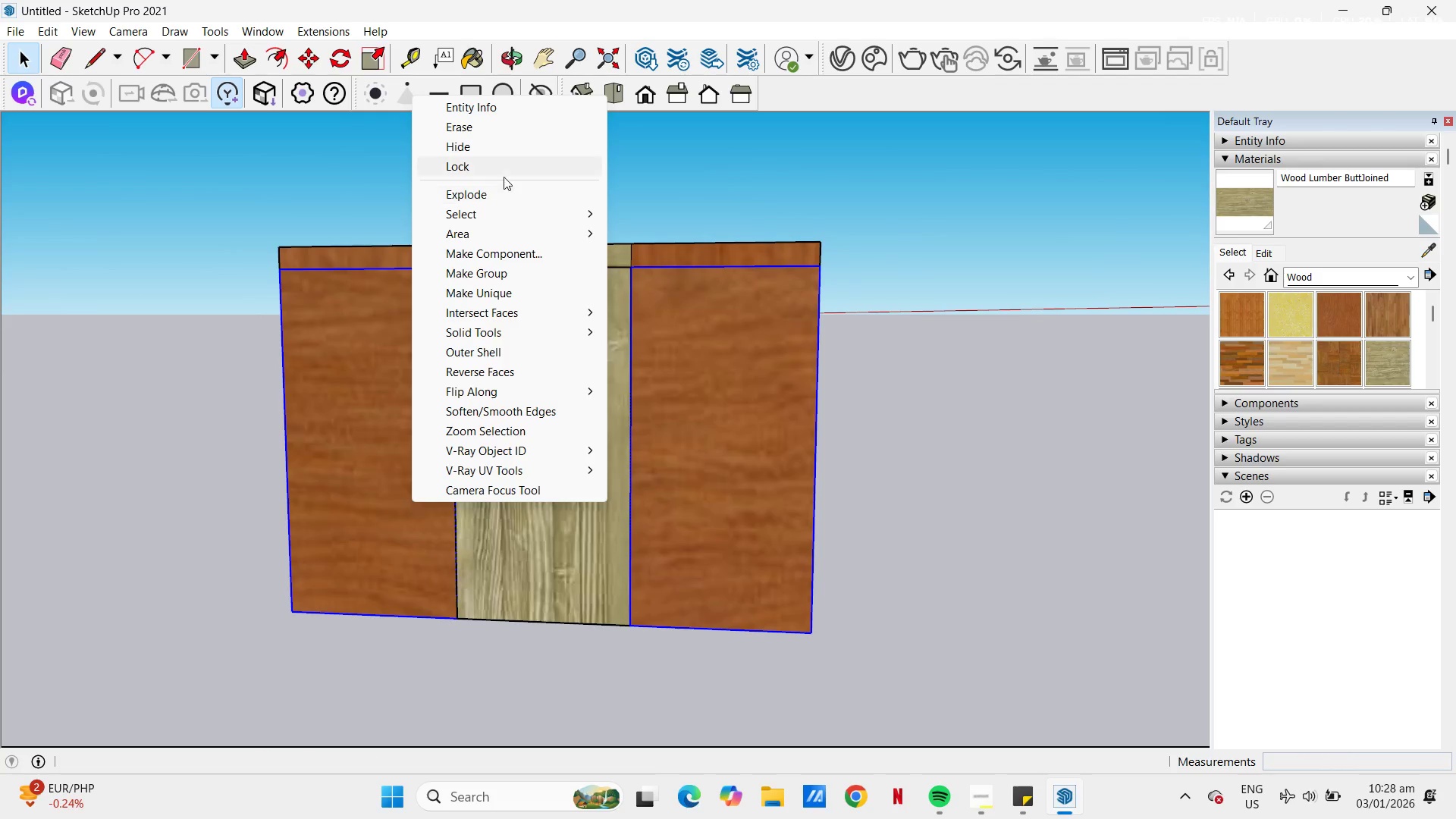 
left_click([486, 130])
 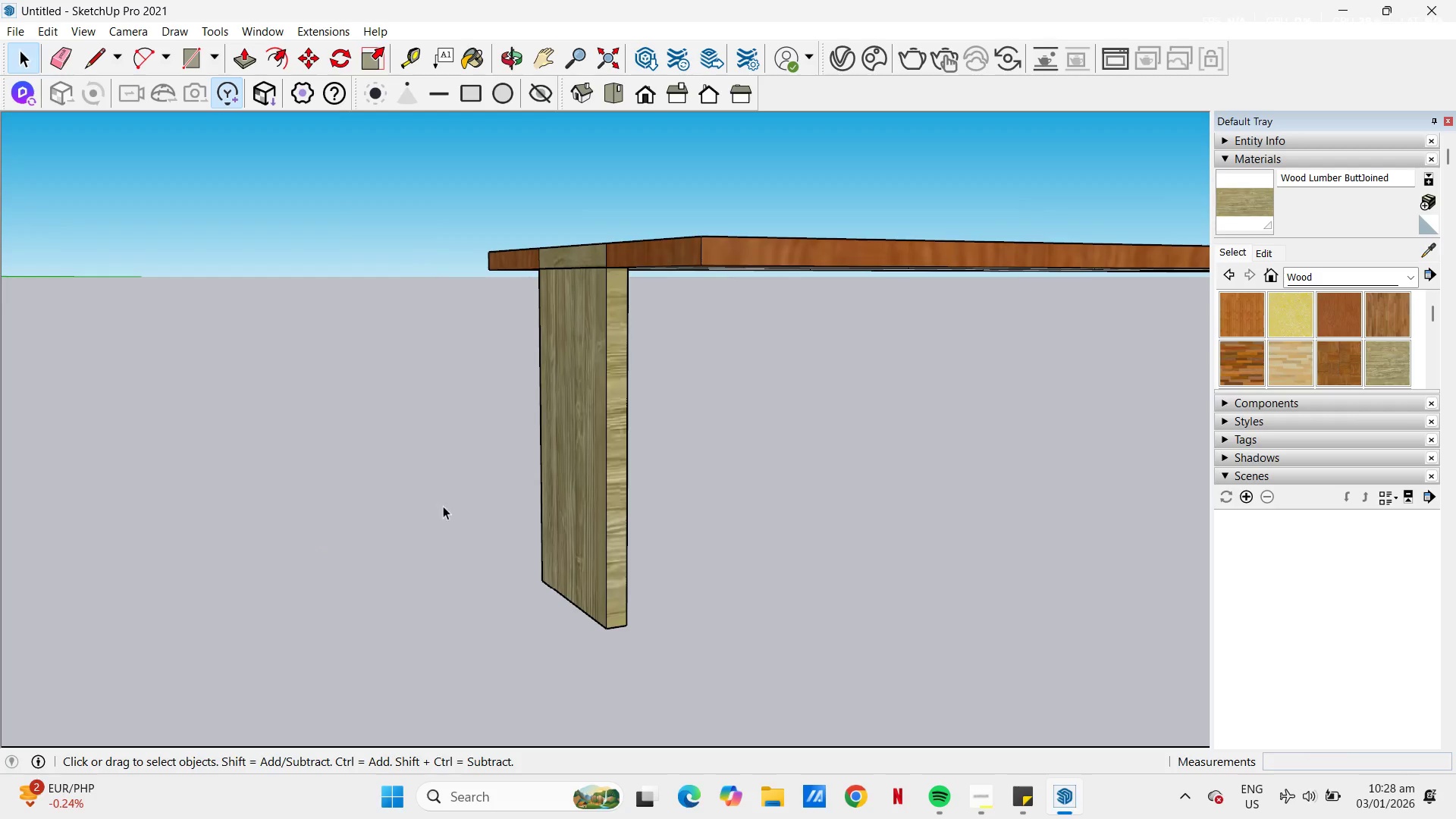 
left_click([585, 495])
 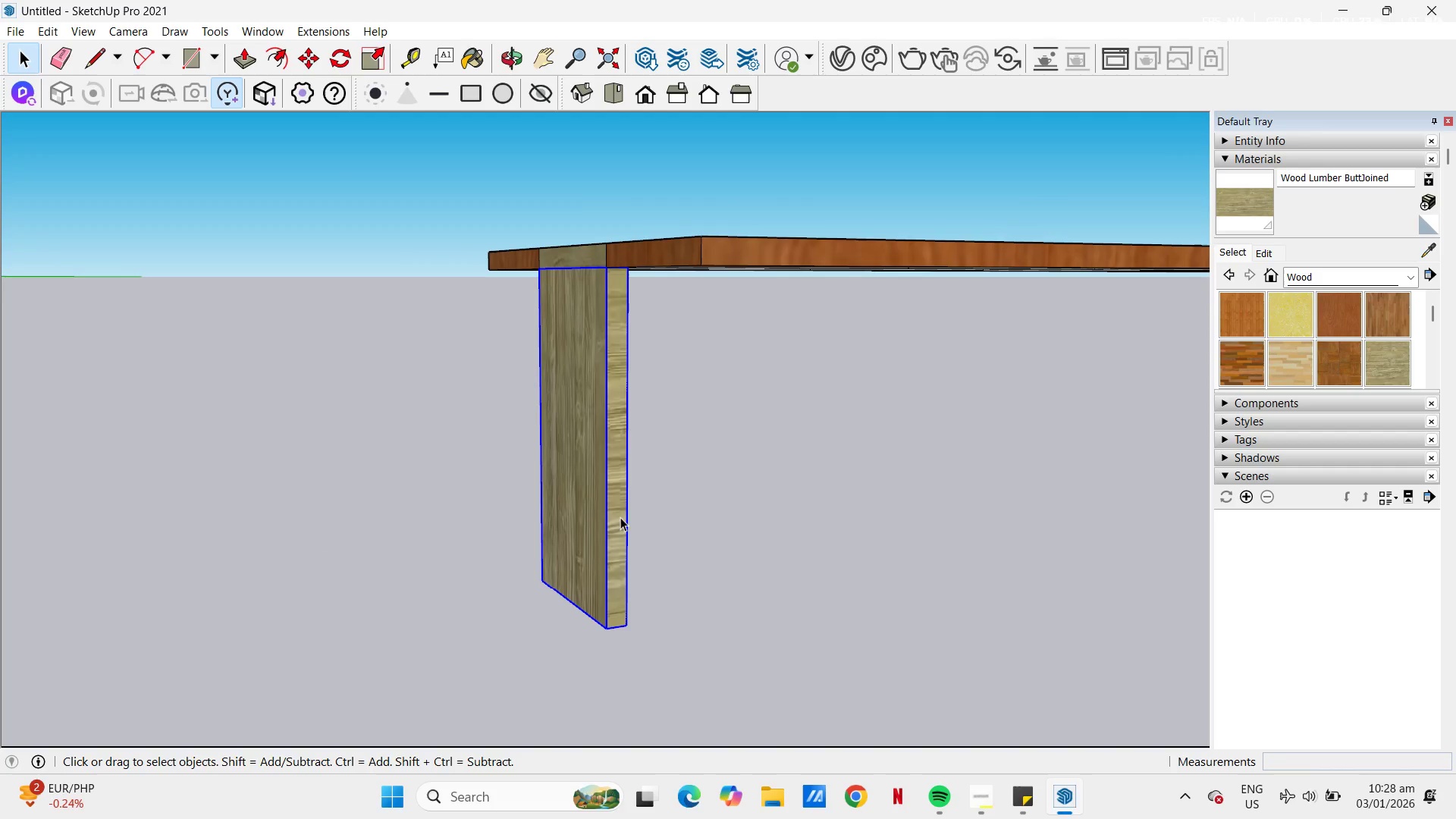 
key(M)
 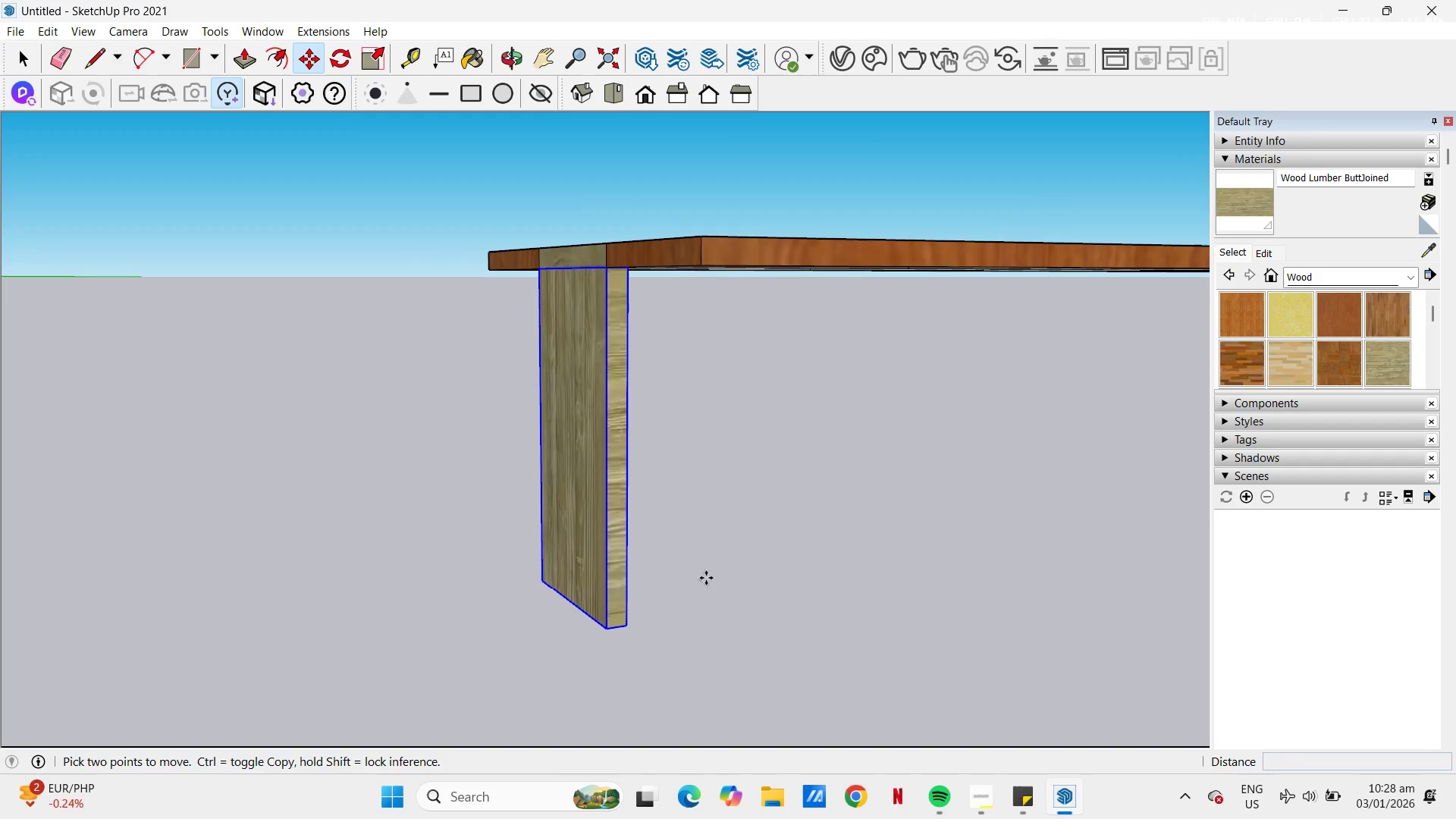 
left_click([720, 589])
 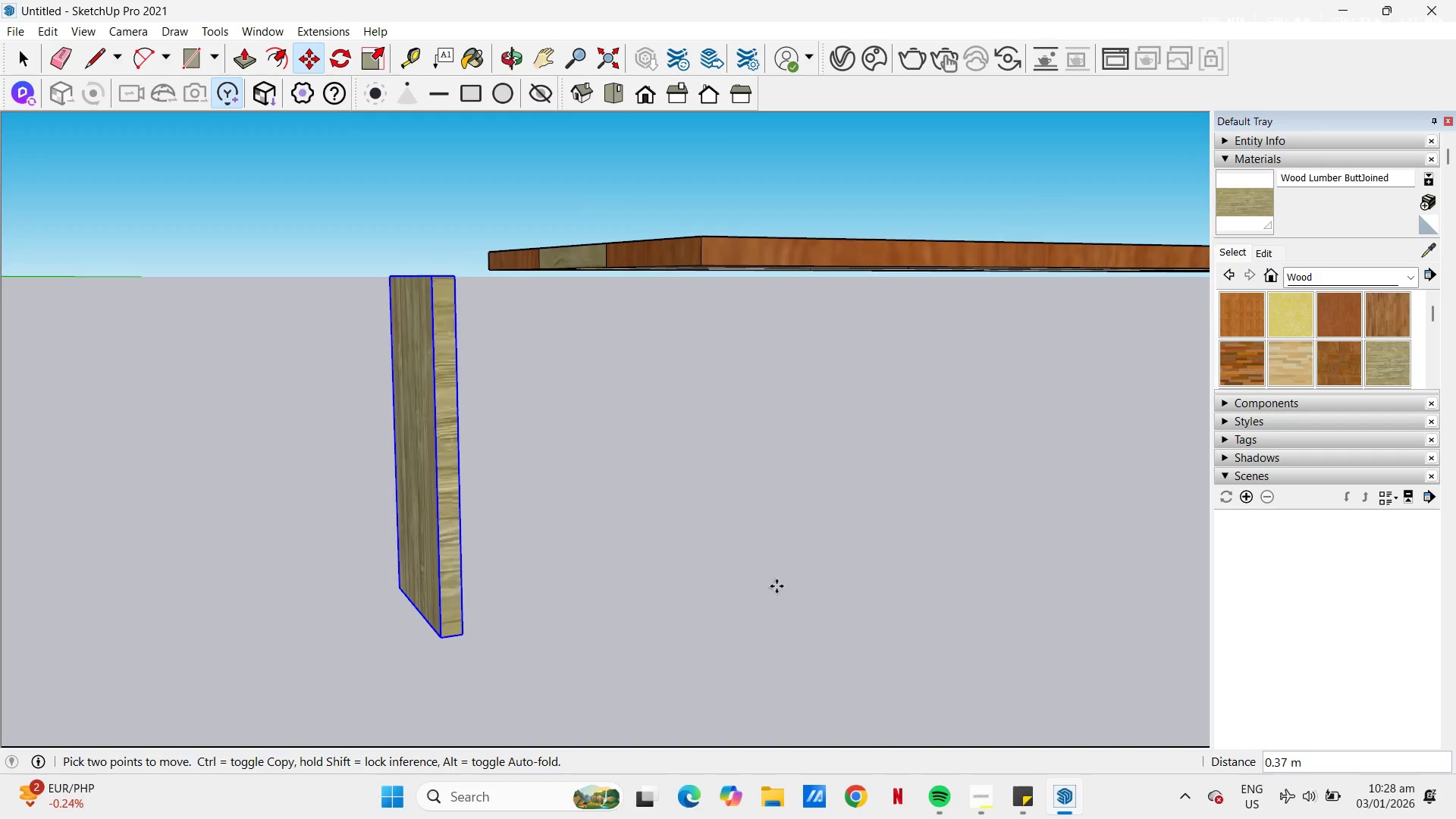 
key(Escape)
 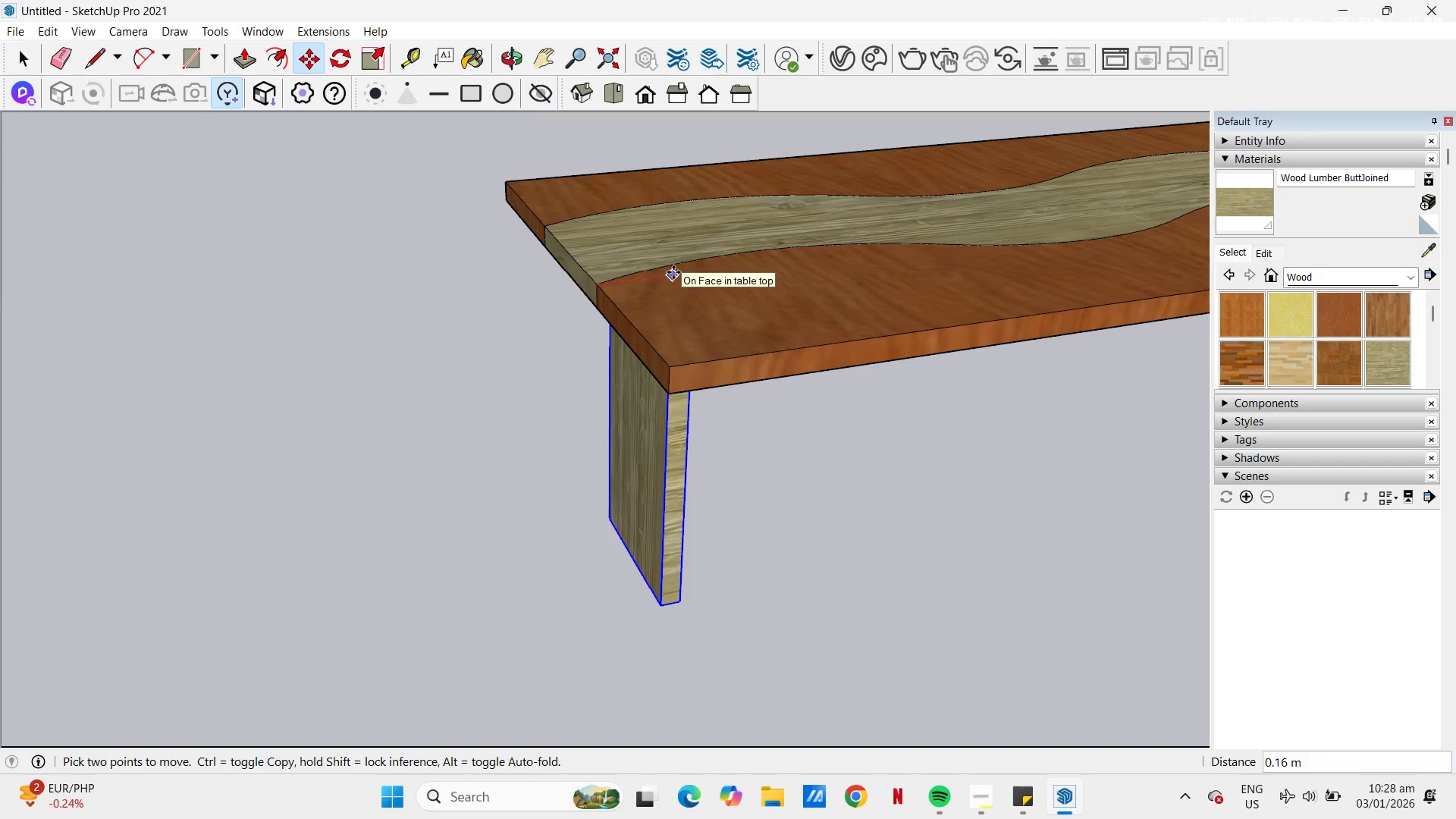 
key(NumpadDecimal)
 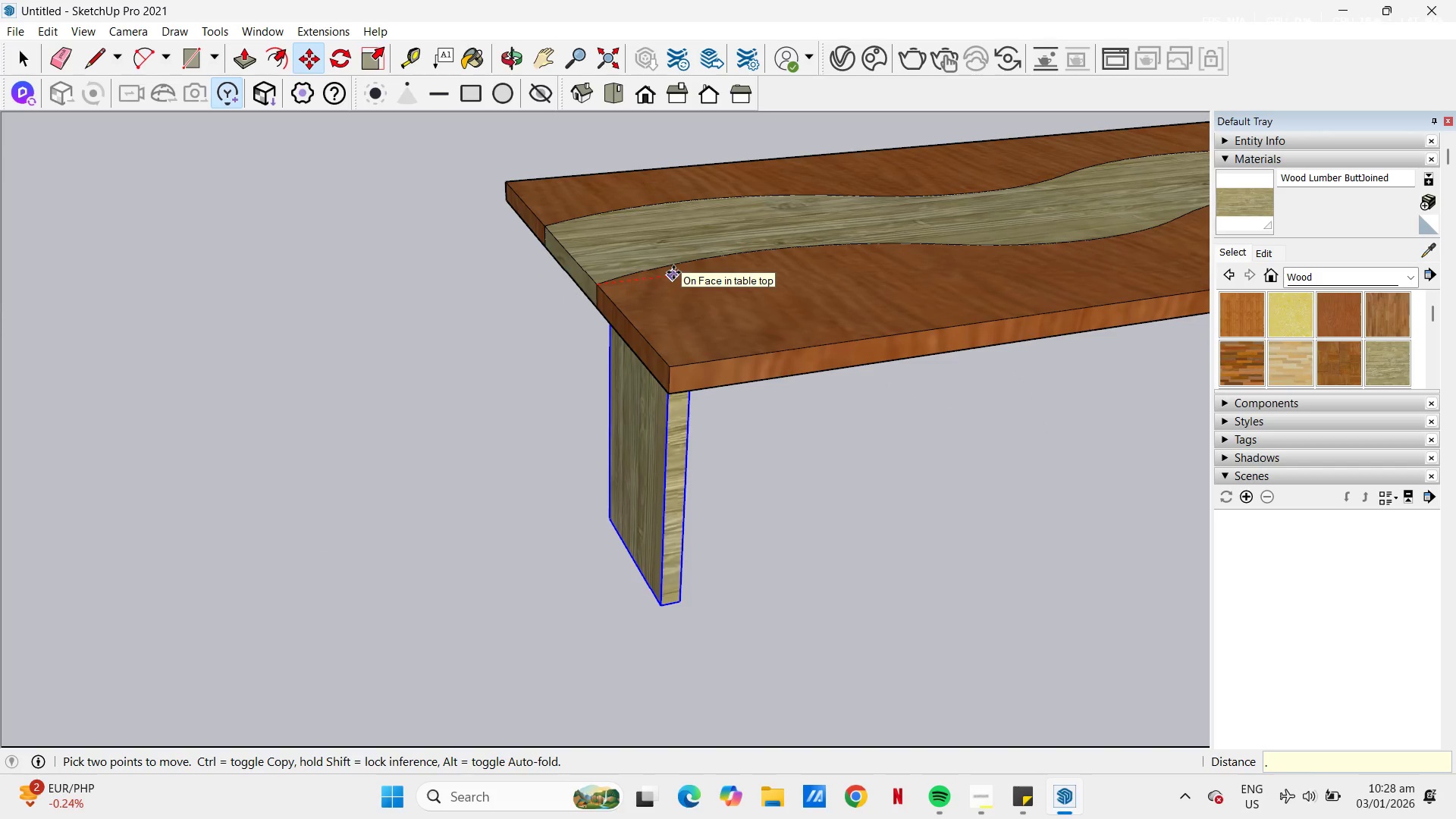 
key(Numpad3)
 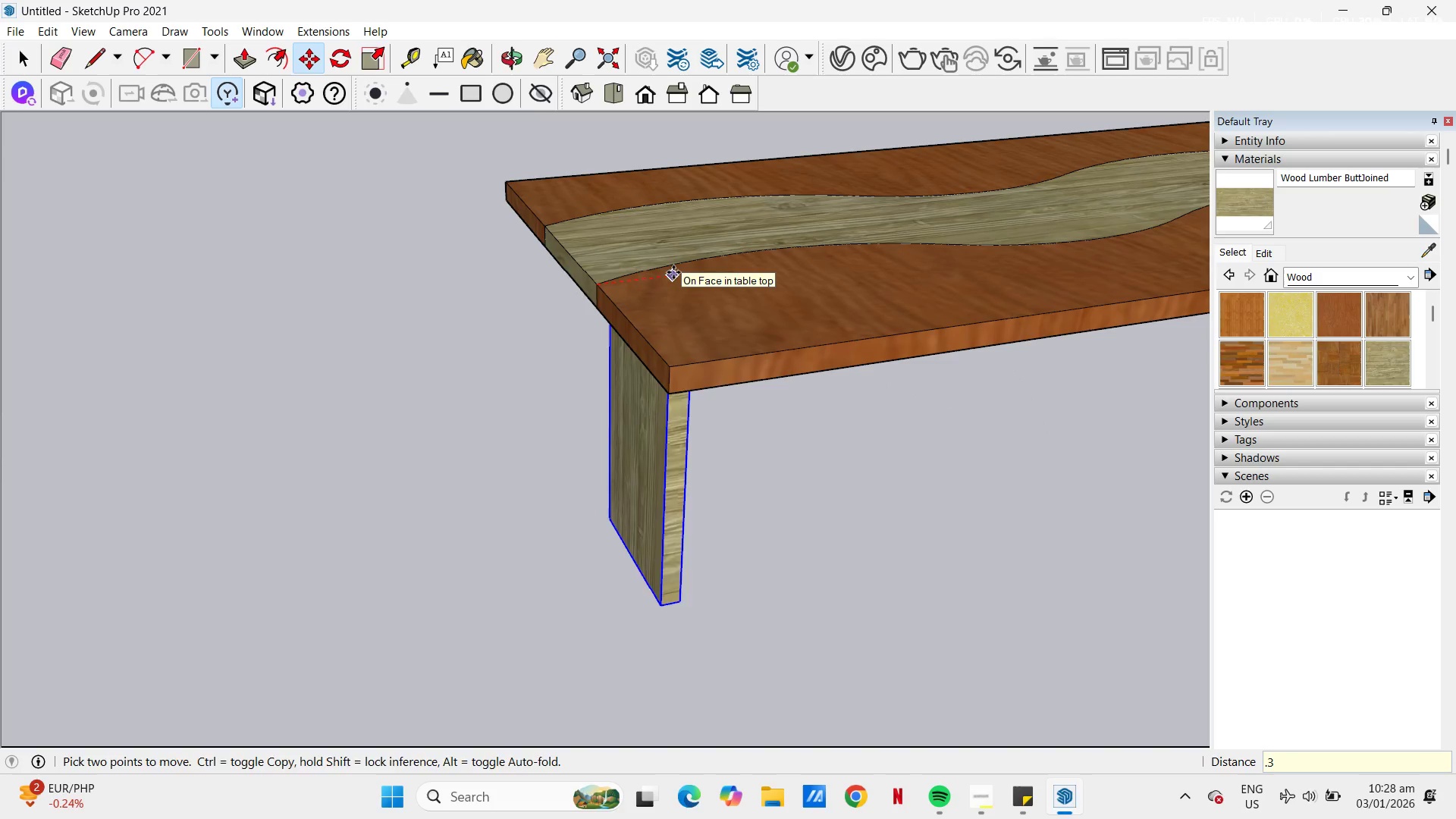 
key(NumpadEnter)
 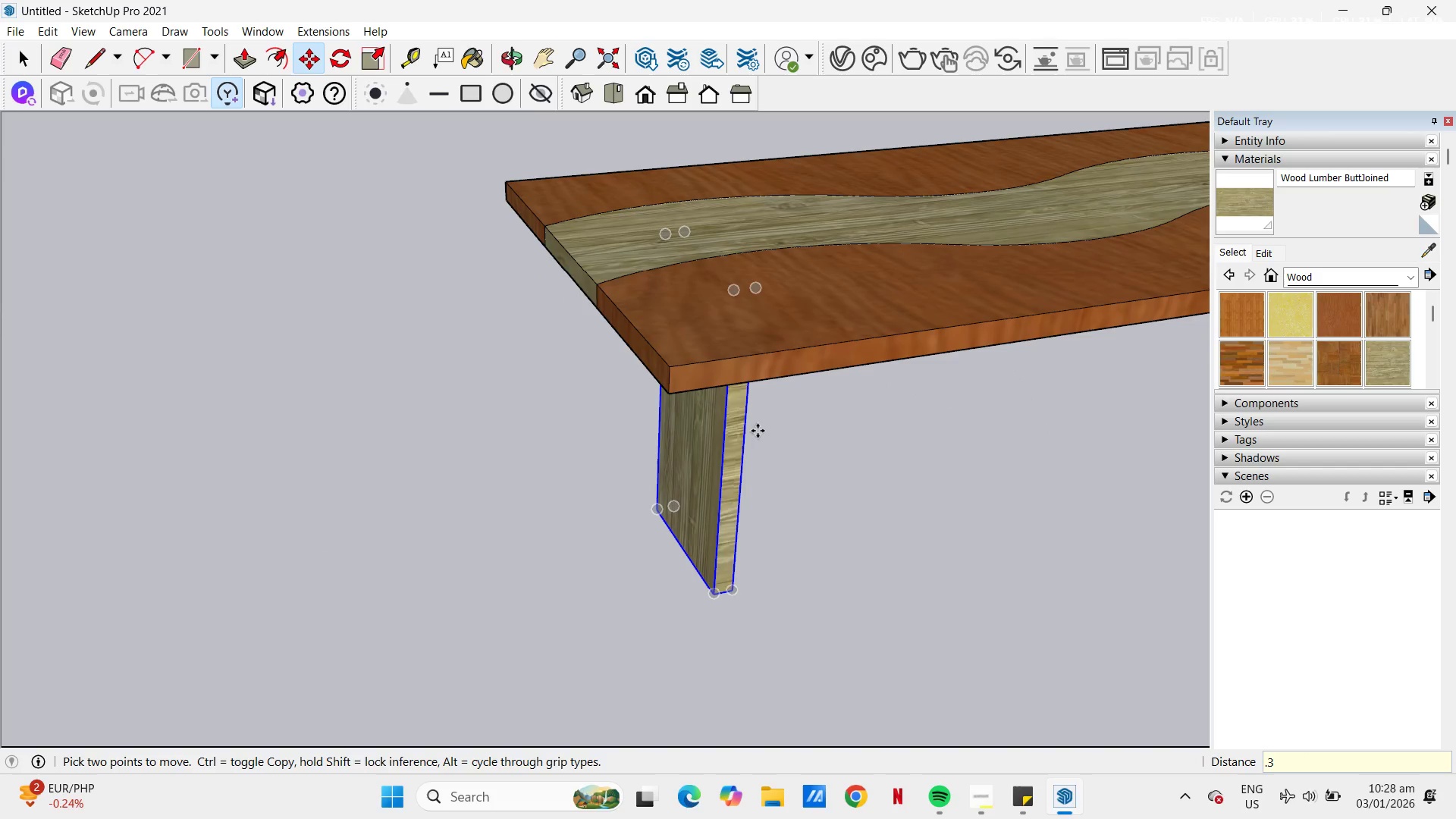 
scroll: coordinate [761, 450], scroll_direction: down, amount: 3.0
 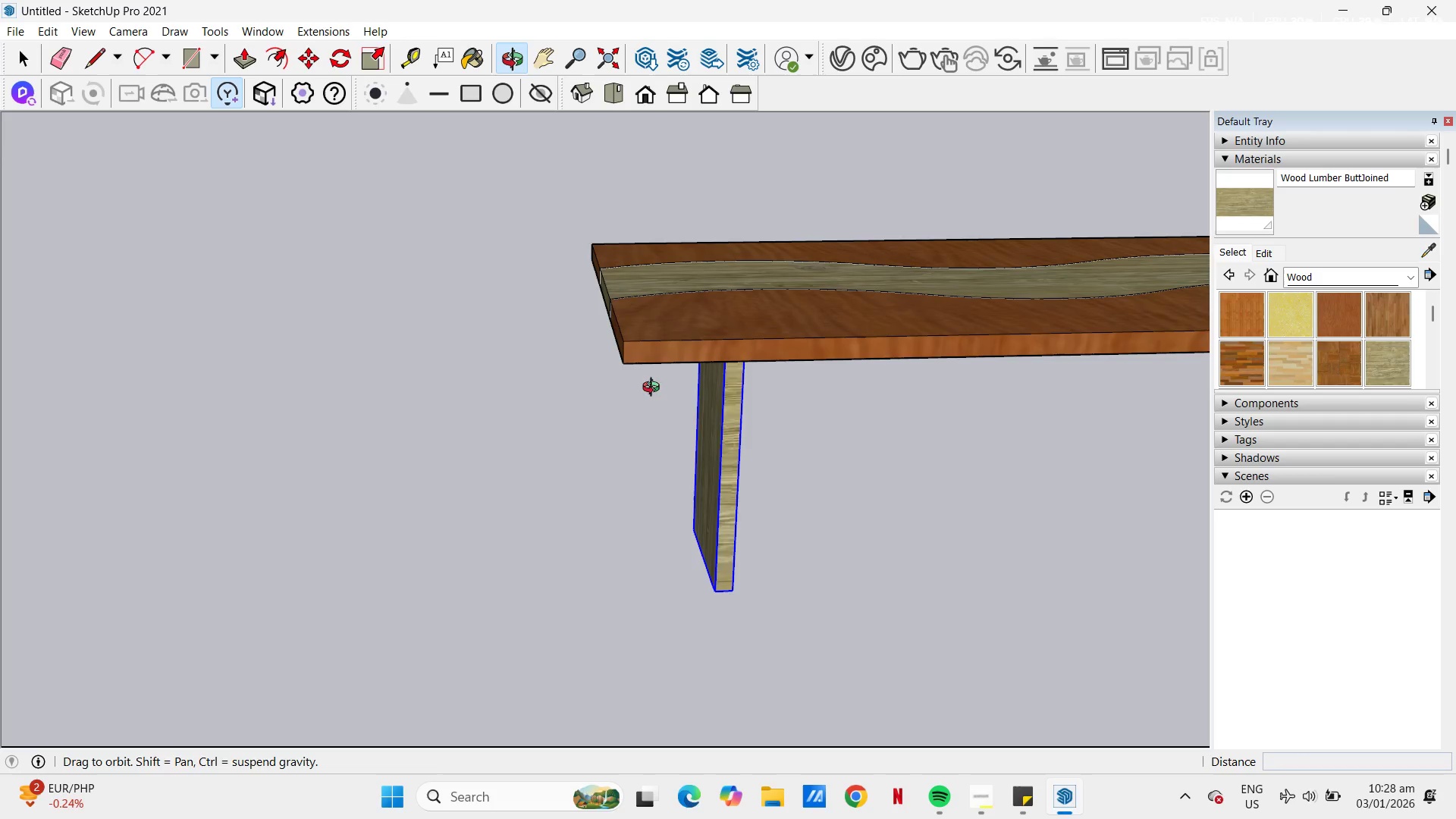 
left_click([790, 312])
 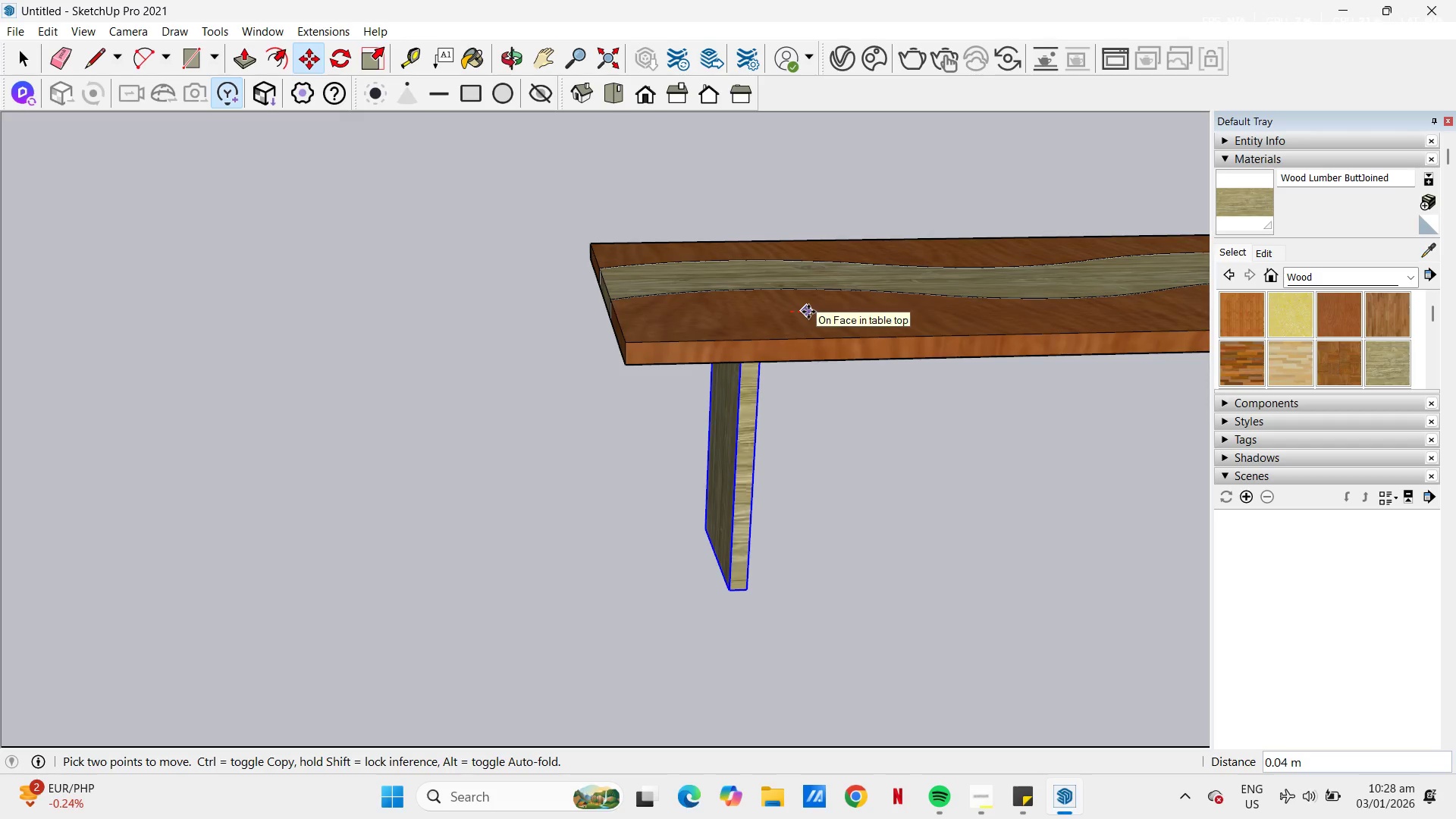 
key(NumpadDecimal)
 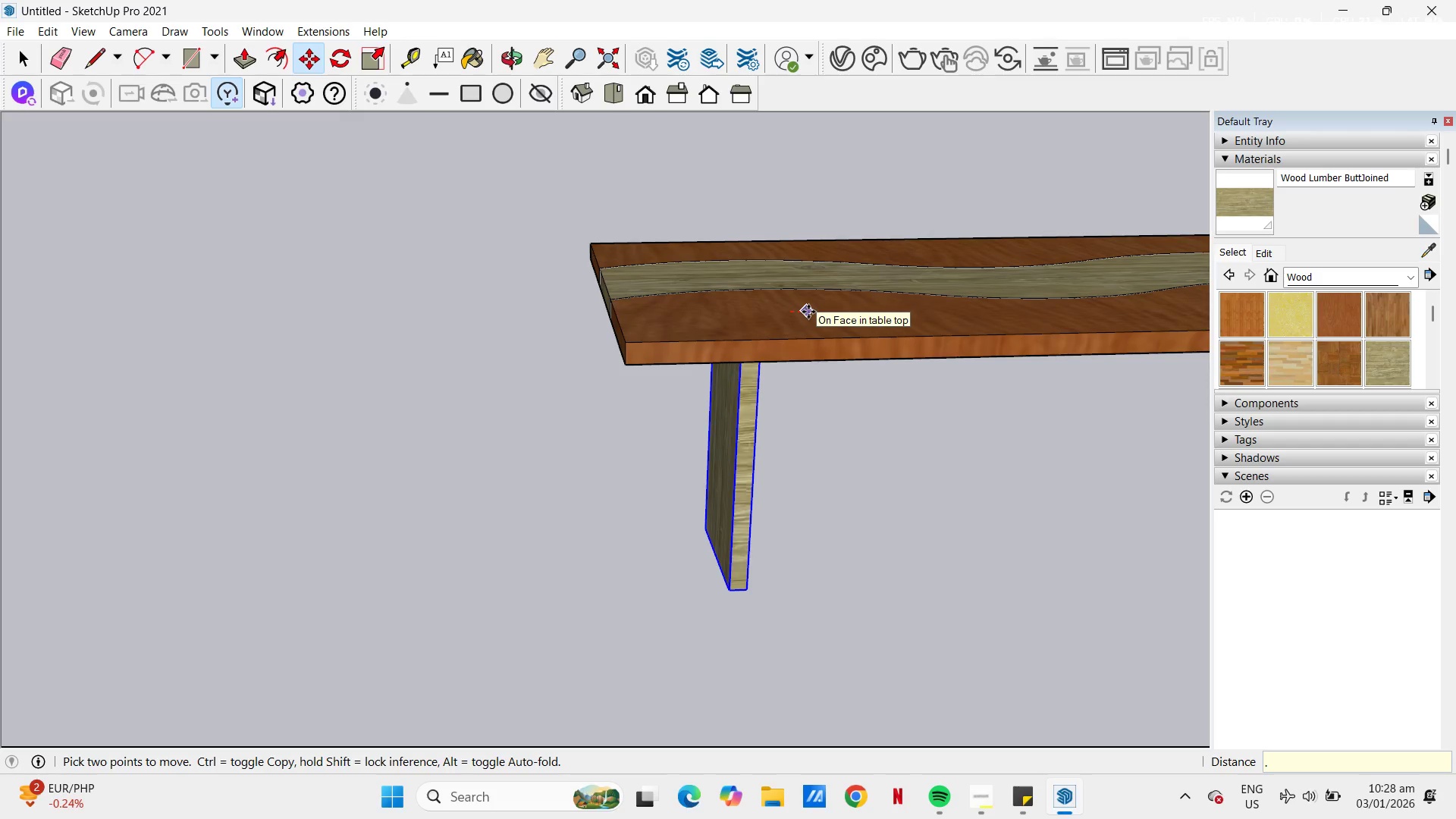 
key(Numpad1)
 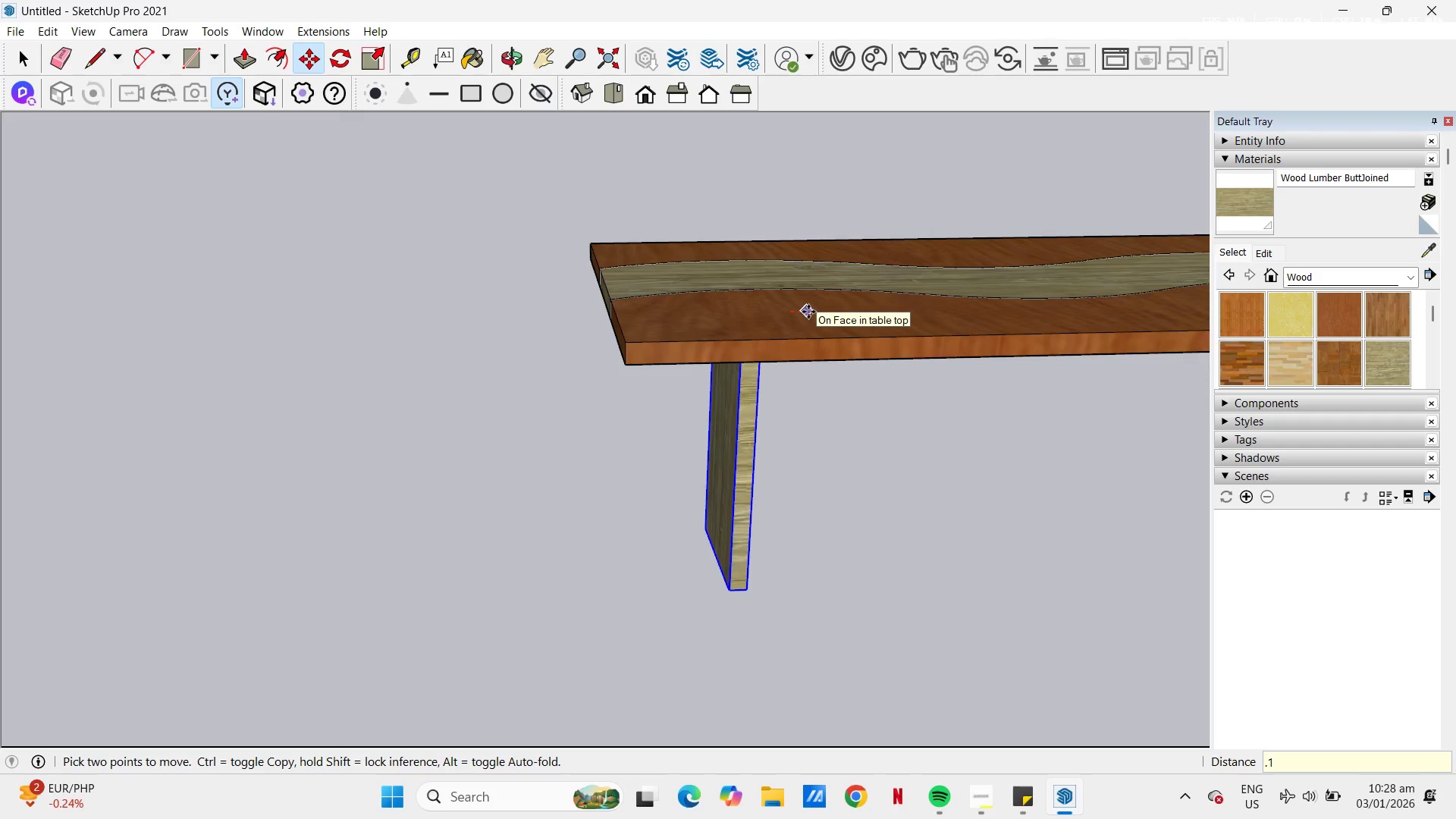 
key(NumpadEnter)
 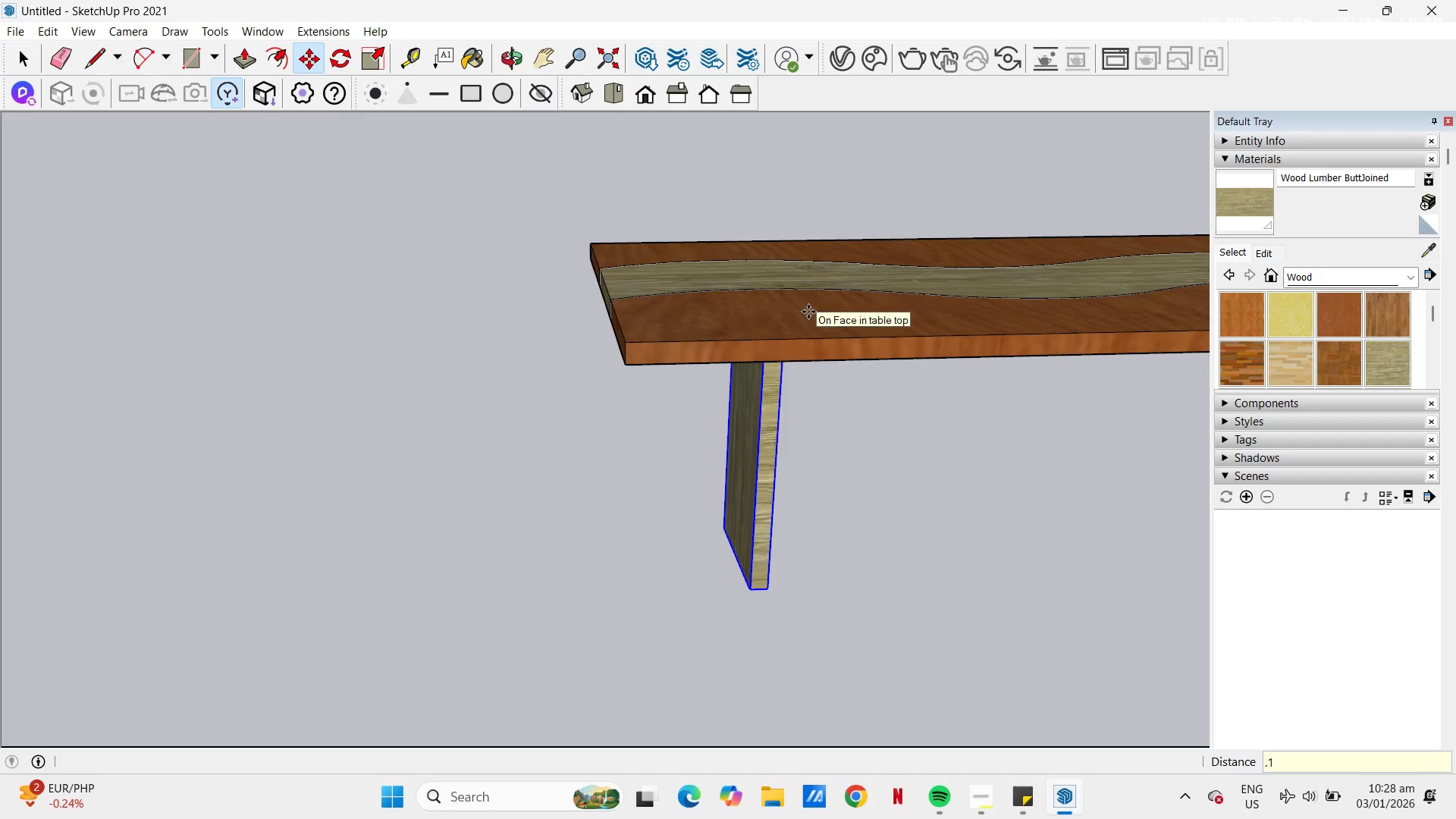 
key(H)
 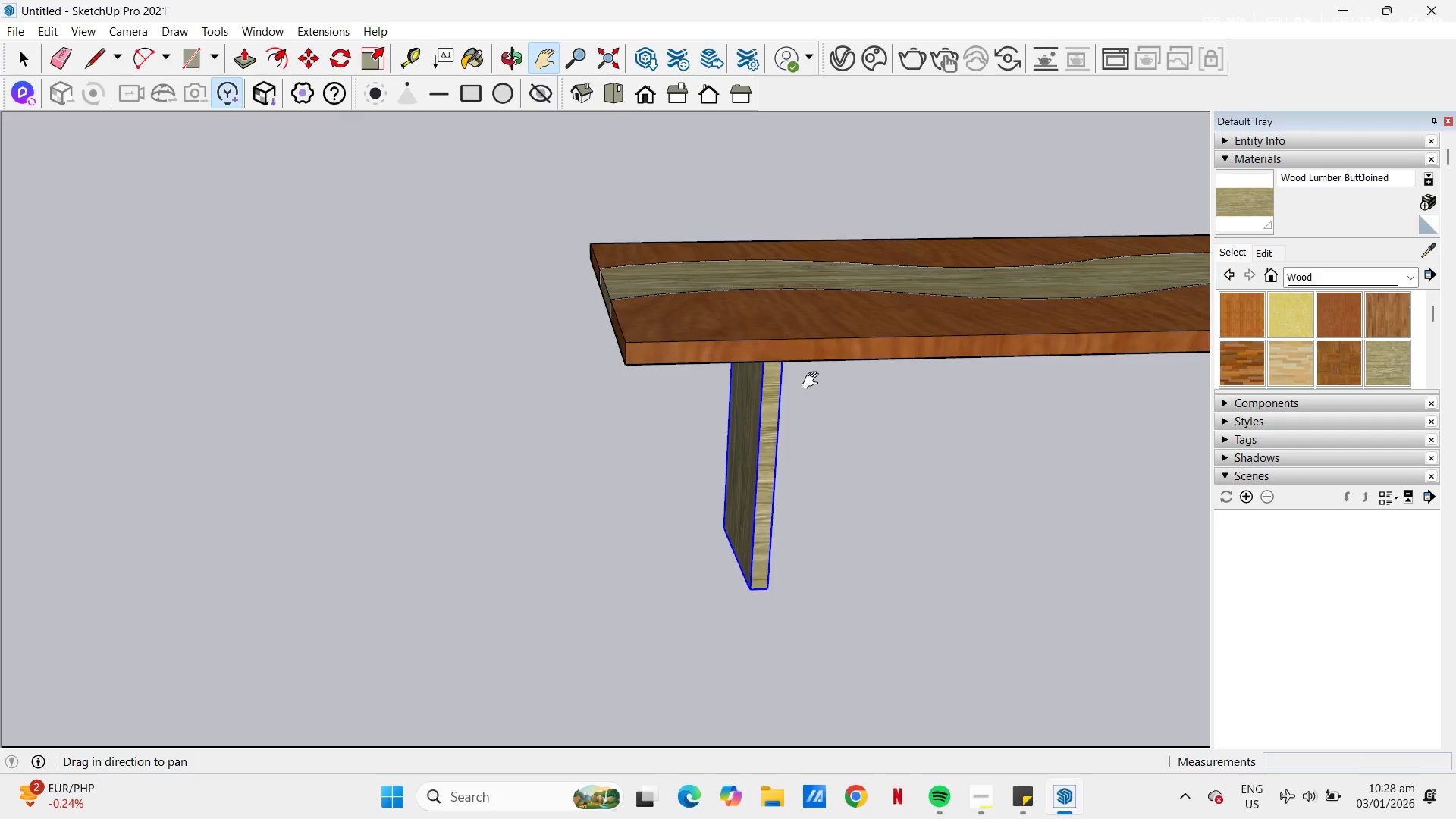 
left_click_drag(start_coordinate=[777, 331], to_coordinate=[30, 331])
 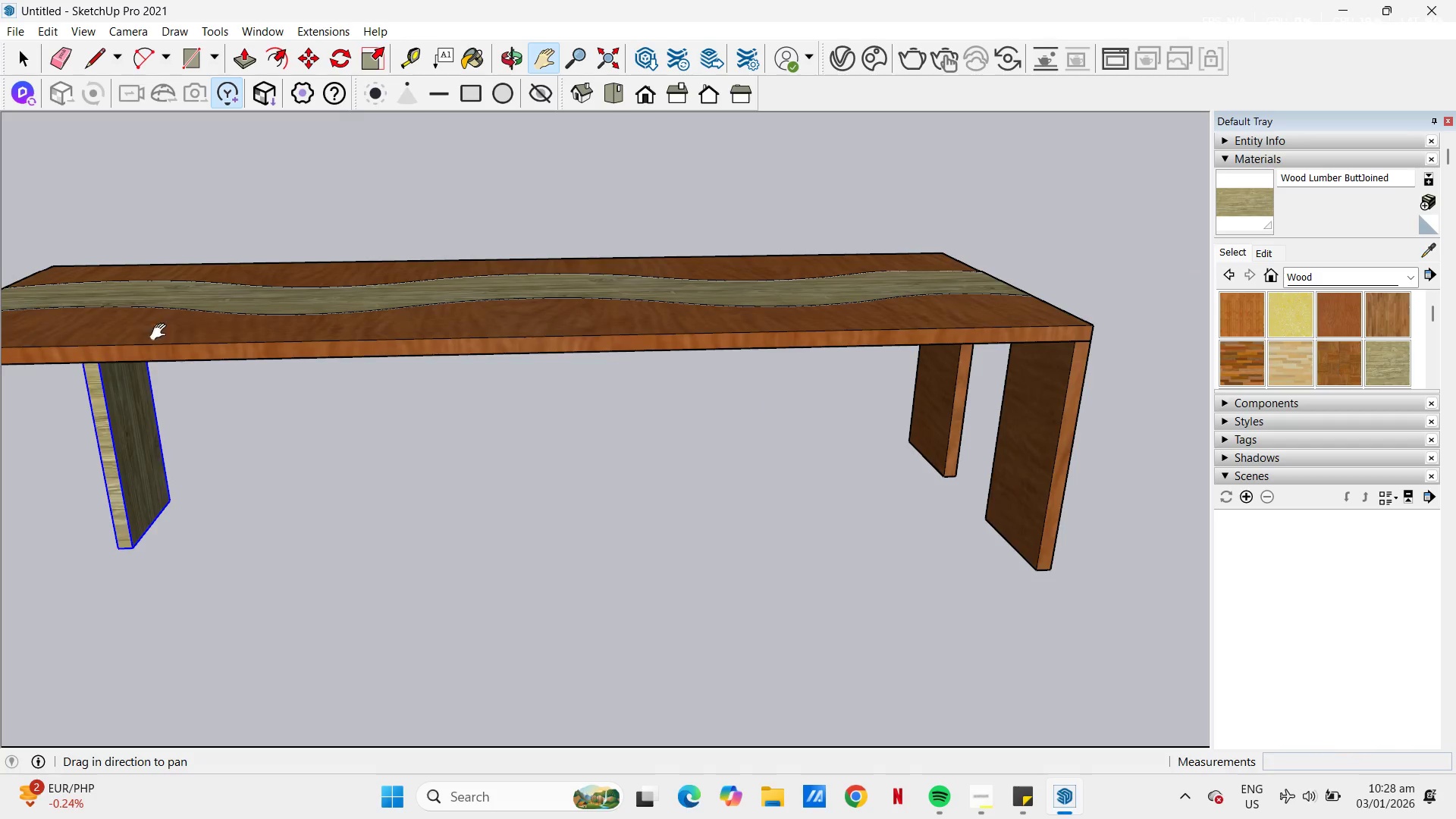 
scroll: coordinate [326, 347], scroll_direction: down, amount: 6.0
 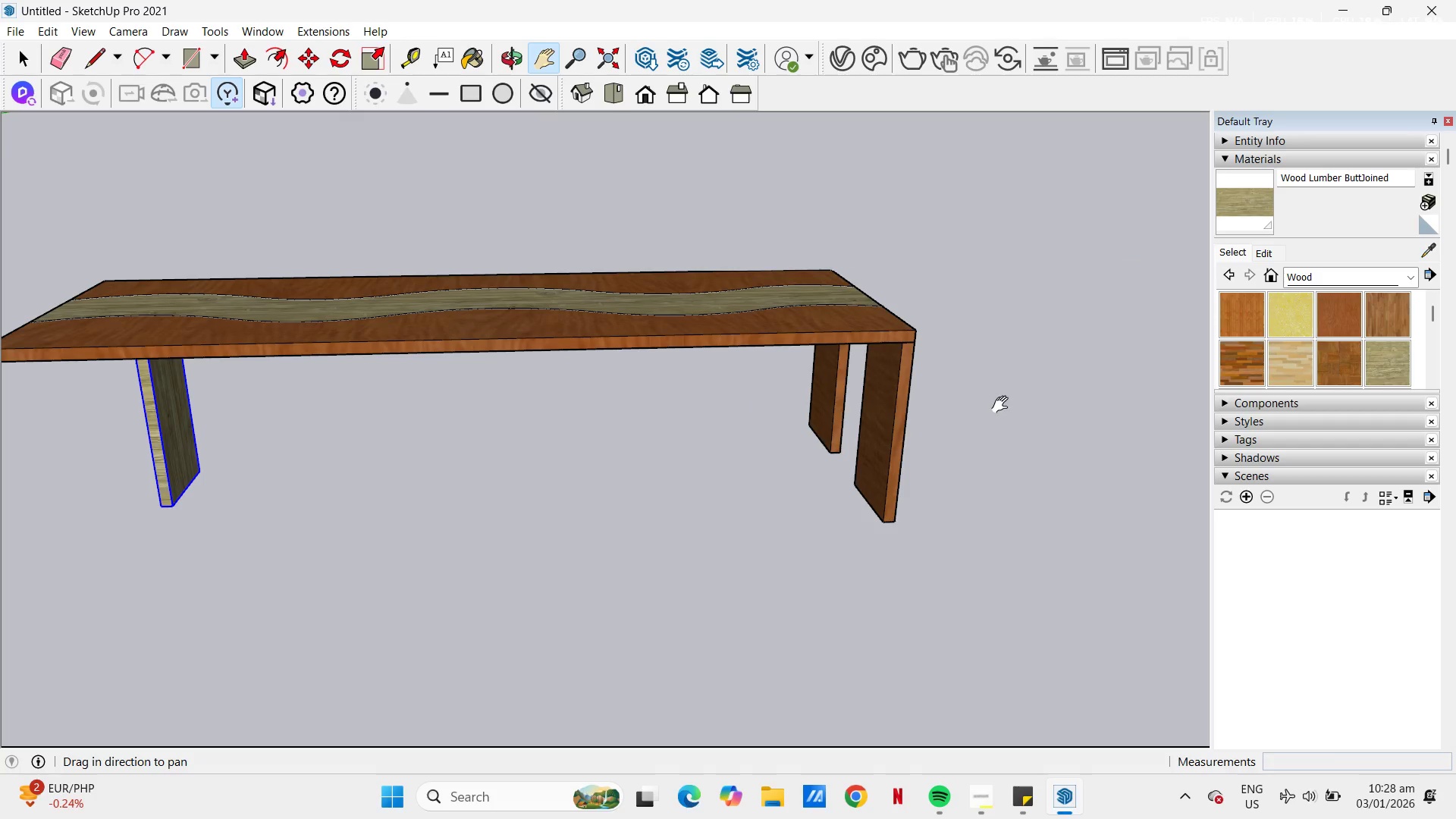 
key(Space)
 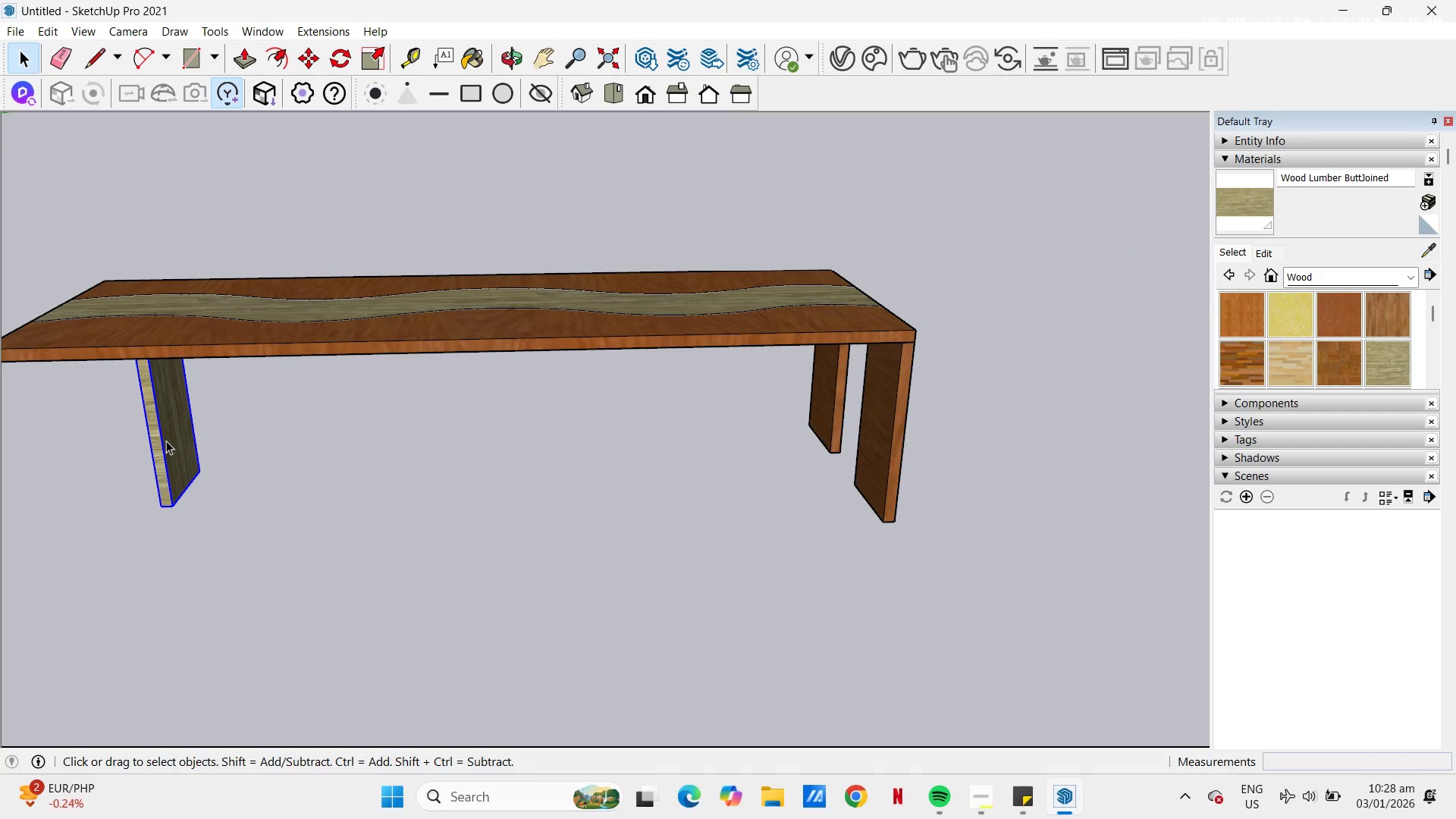 
key(M)
 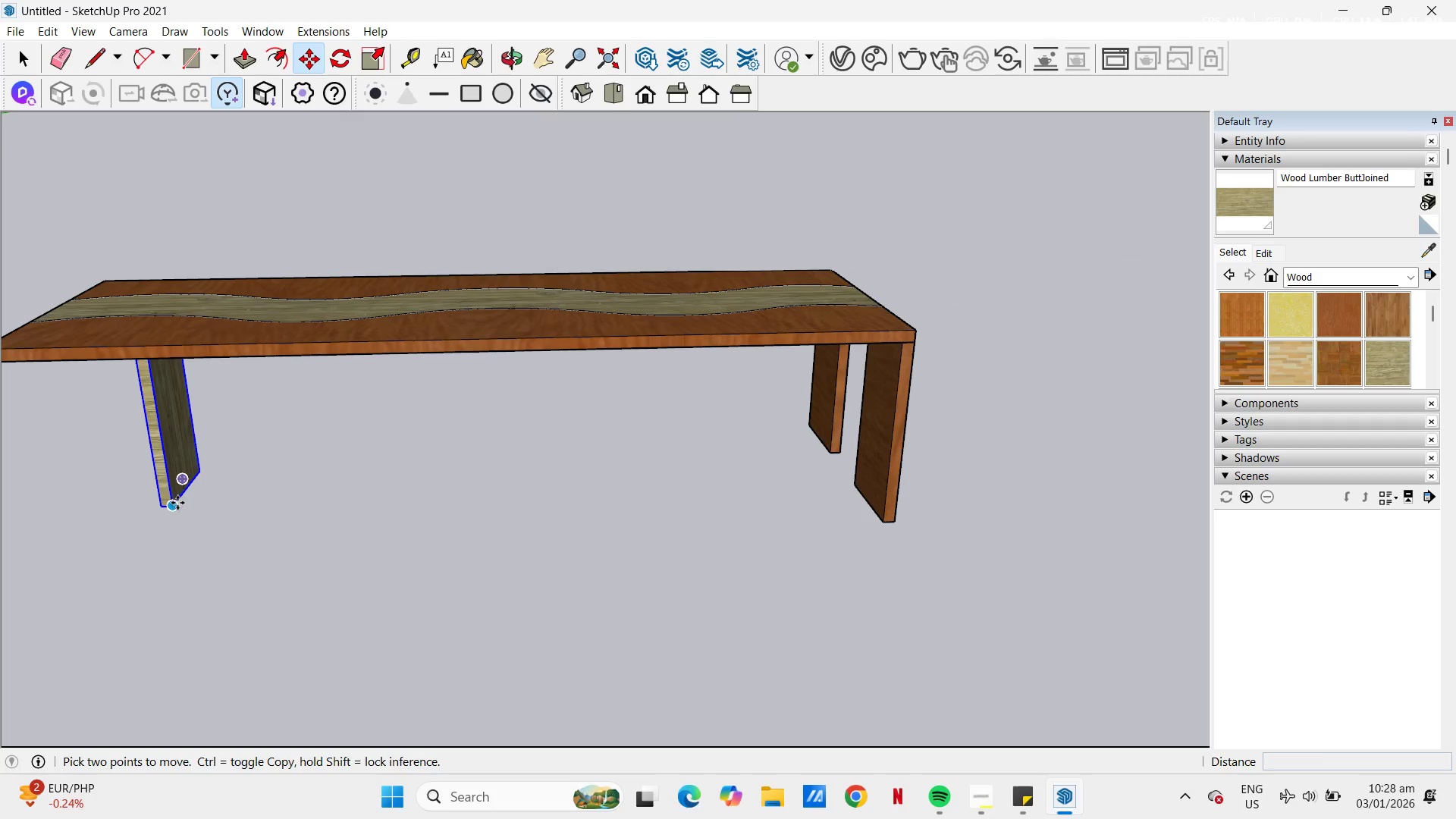 
left_click([174, 510])
 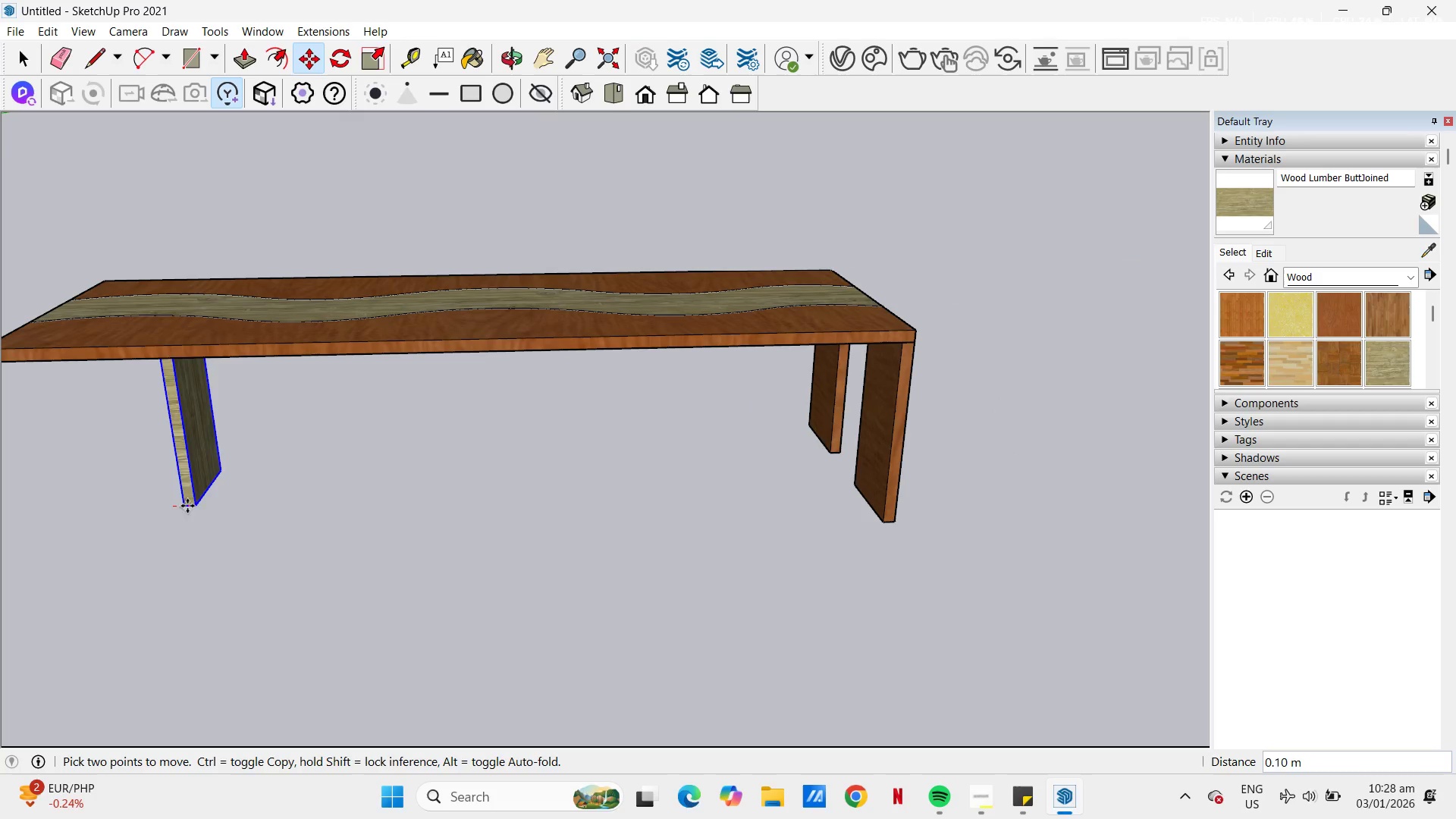 
key(Control+ControlLeft)
 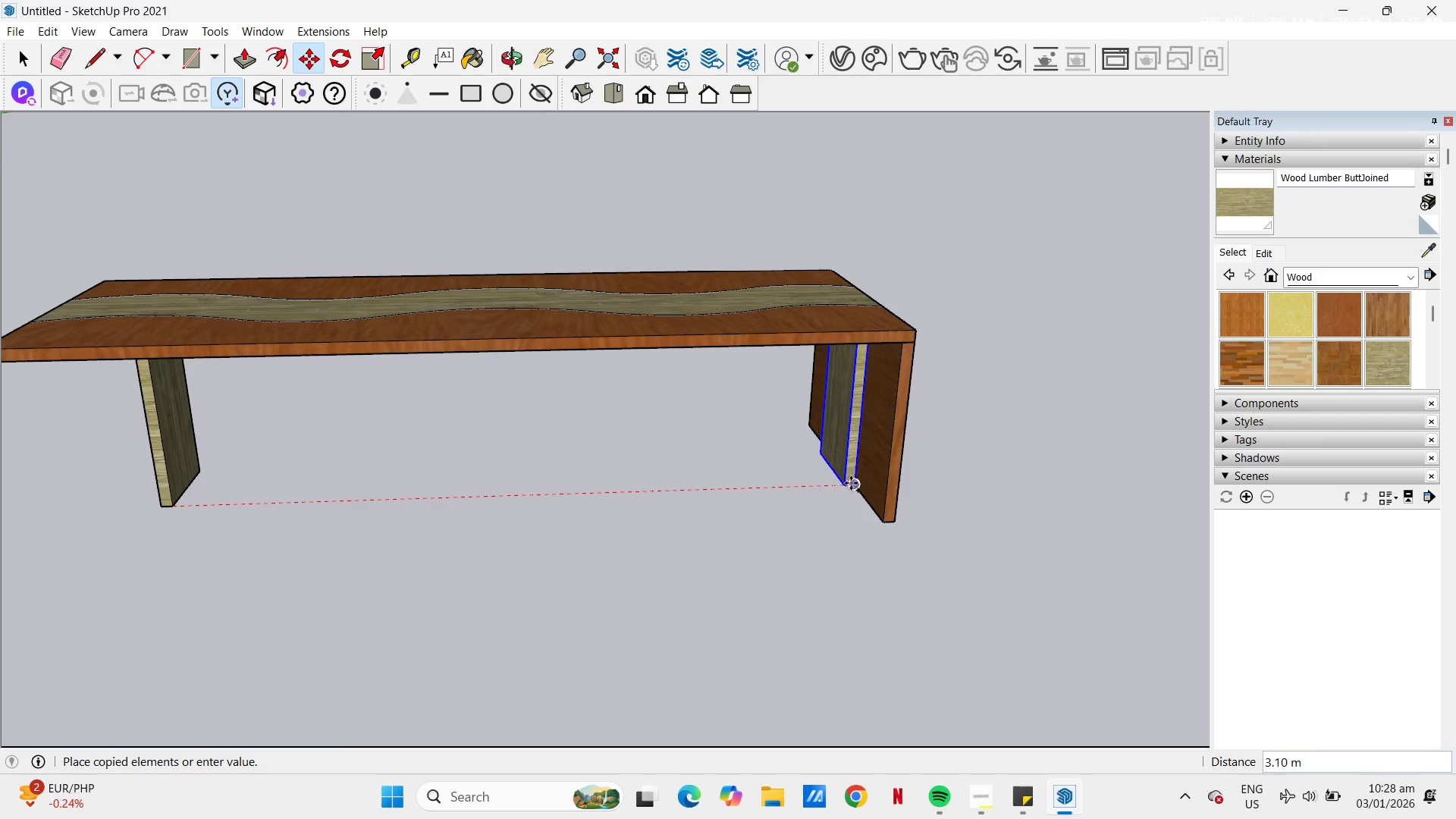 
left_click([852, 483])
 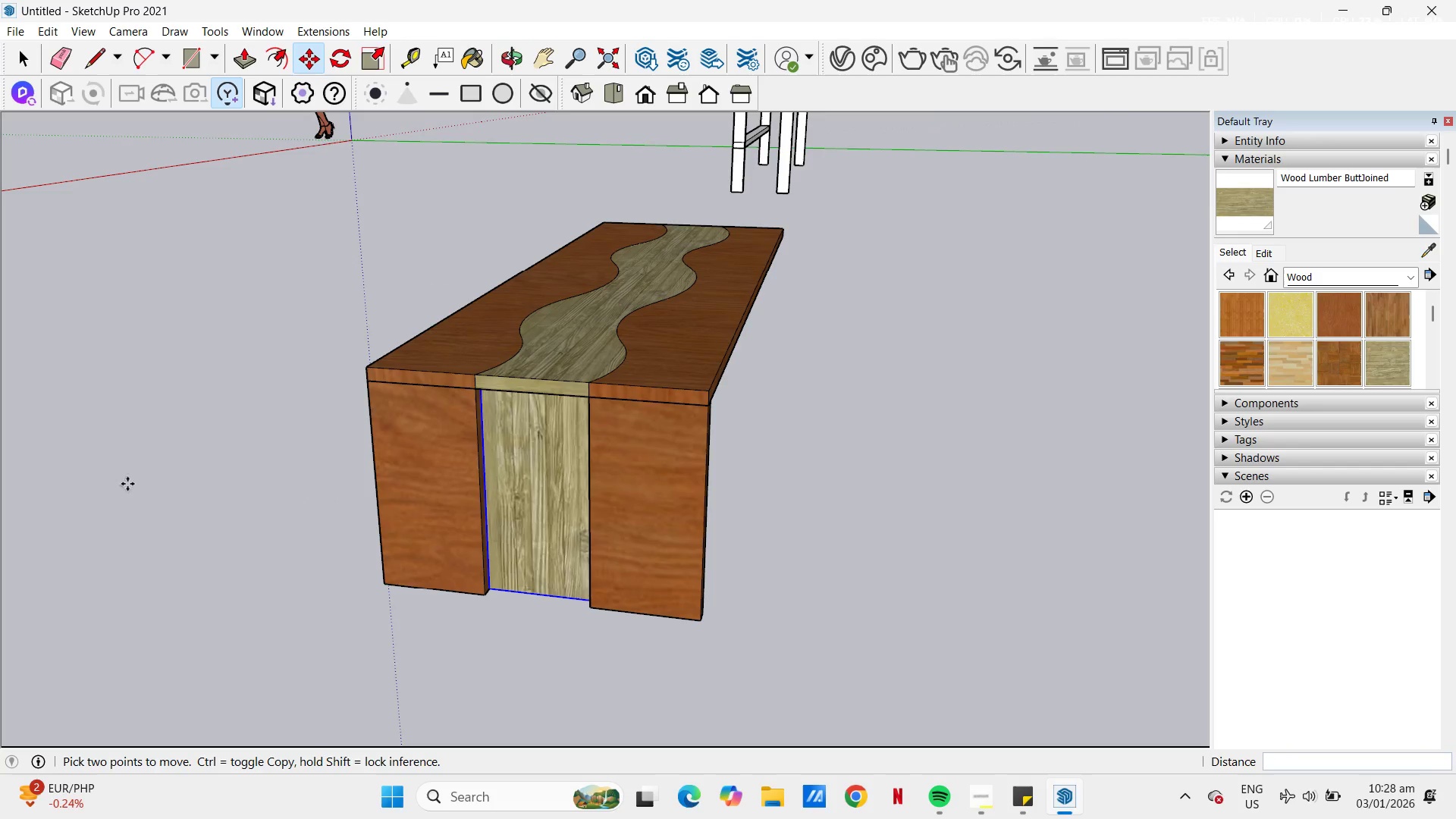 
scroll: coordinate [482, 591], scroll_direction: up, amount: 7.0
 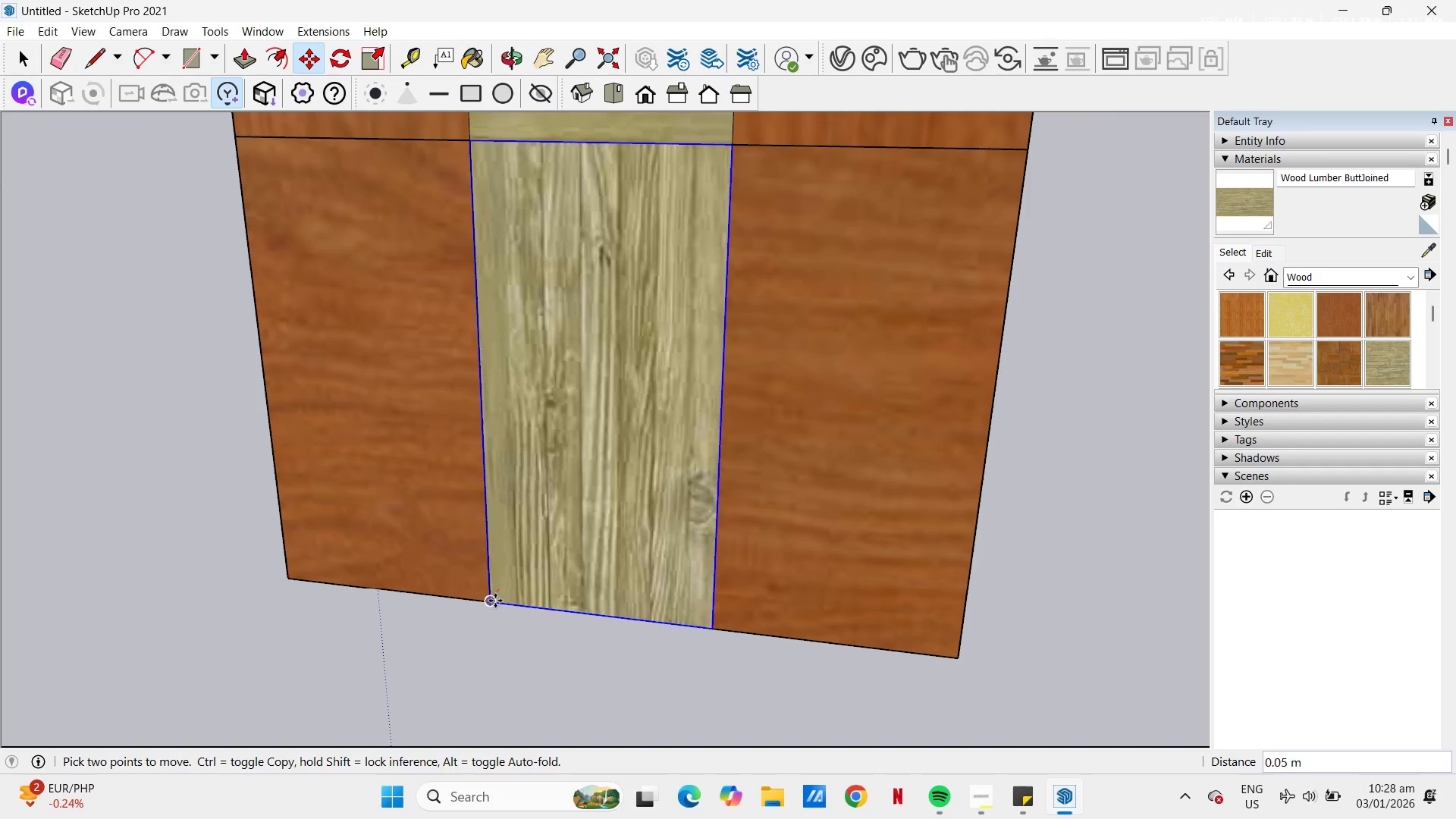 
left_click([491, 606])
 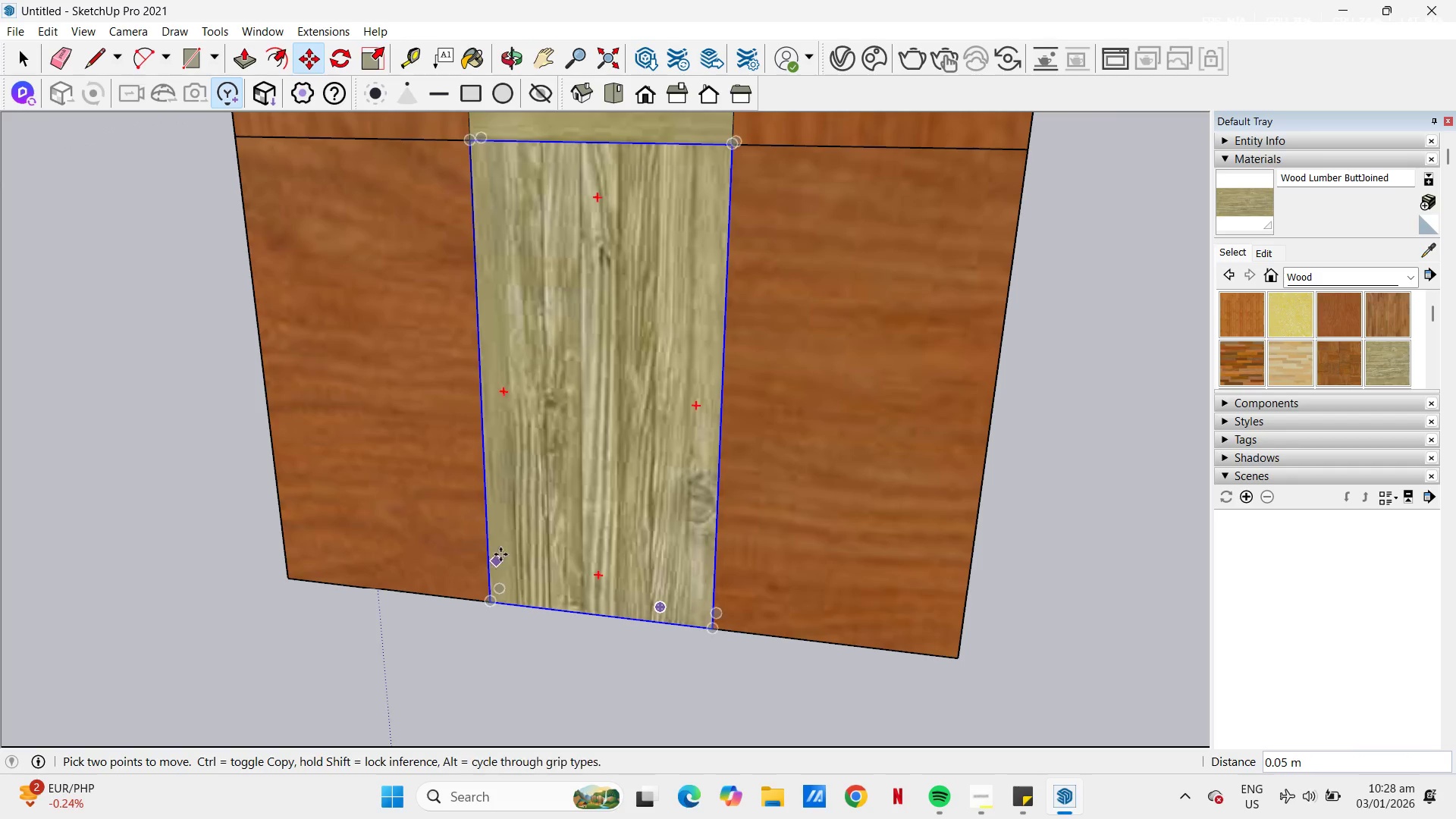 
scroll: coordinate [648, 414], scroll_direction: down, amount: 7.0
 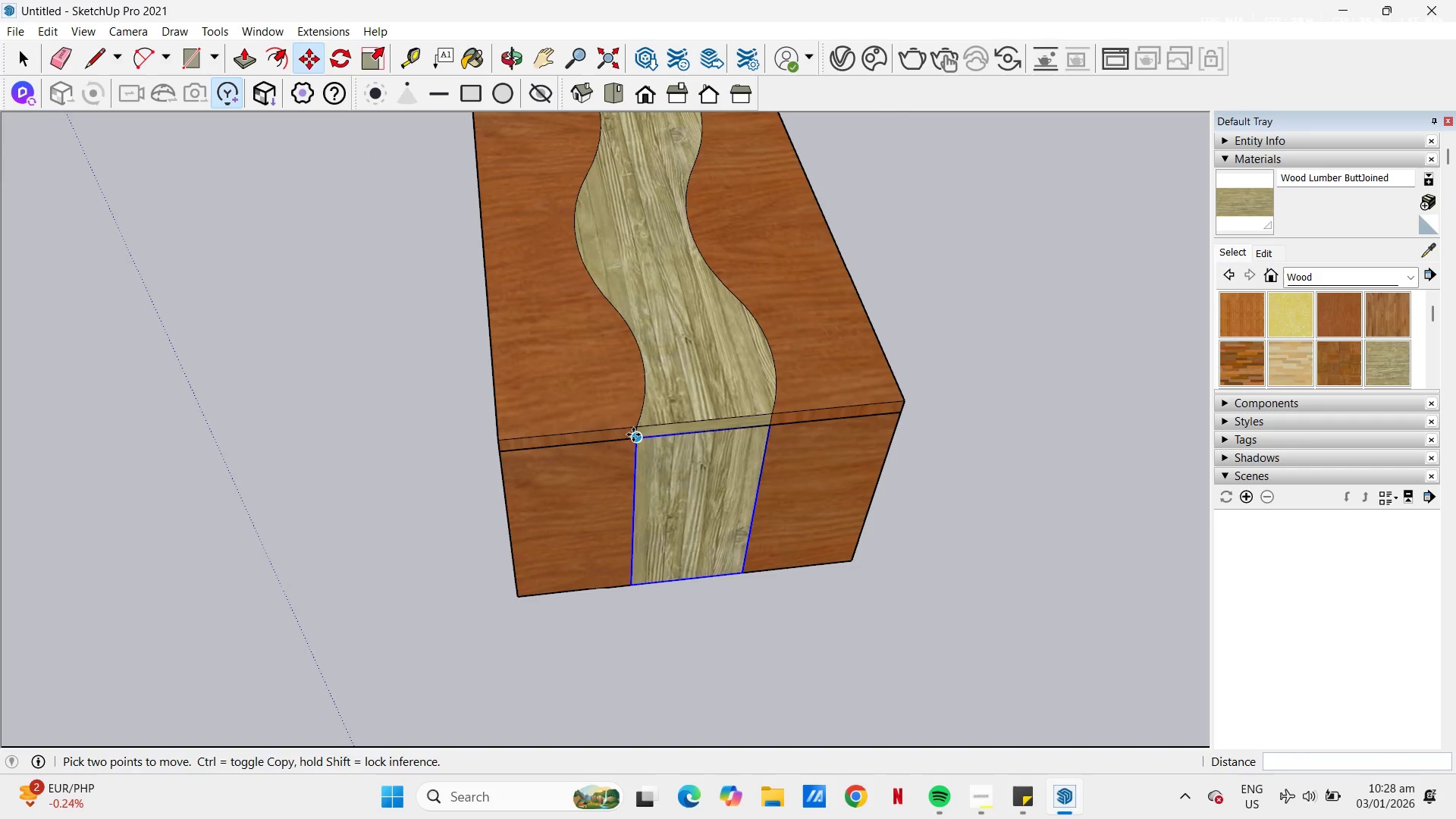 
left_click([637, 429])
 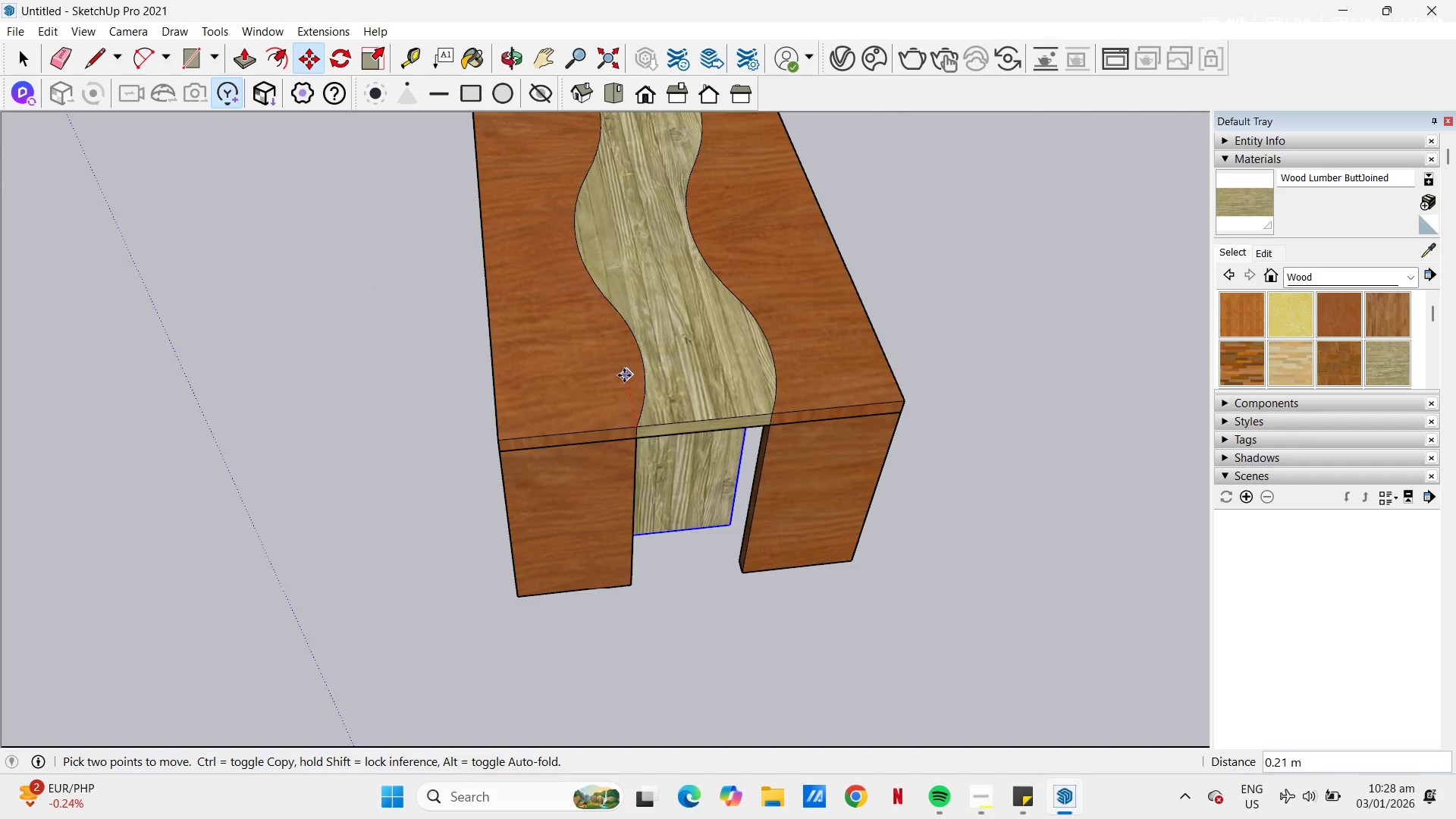 
key(NumpadDecimal)
 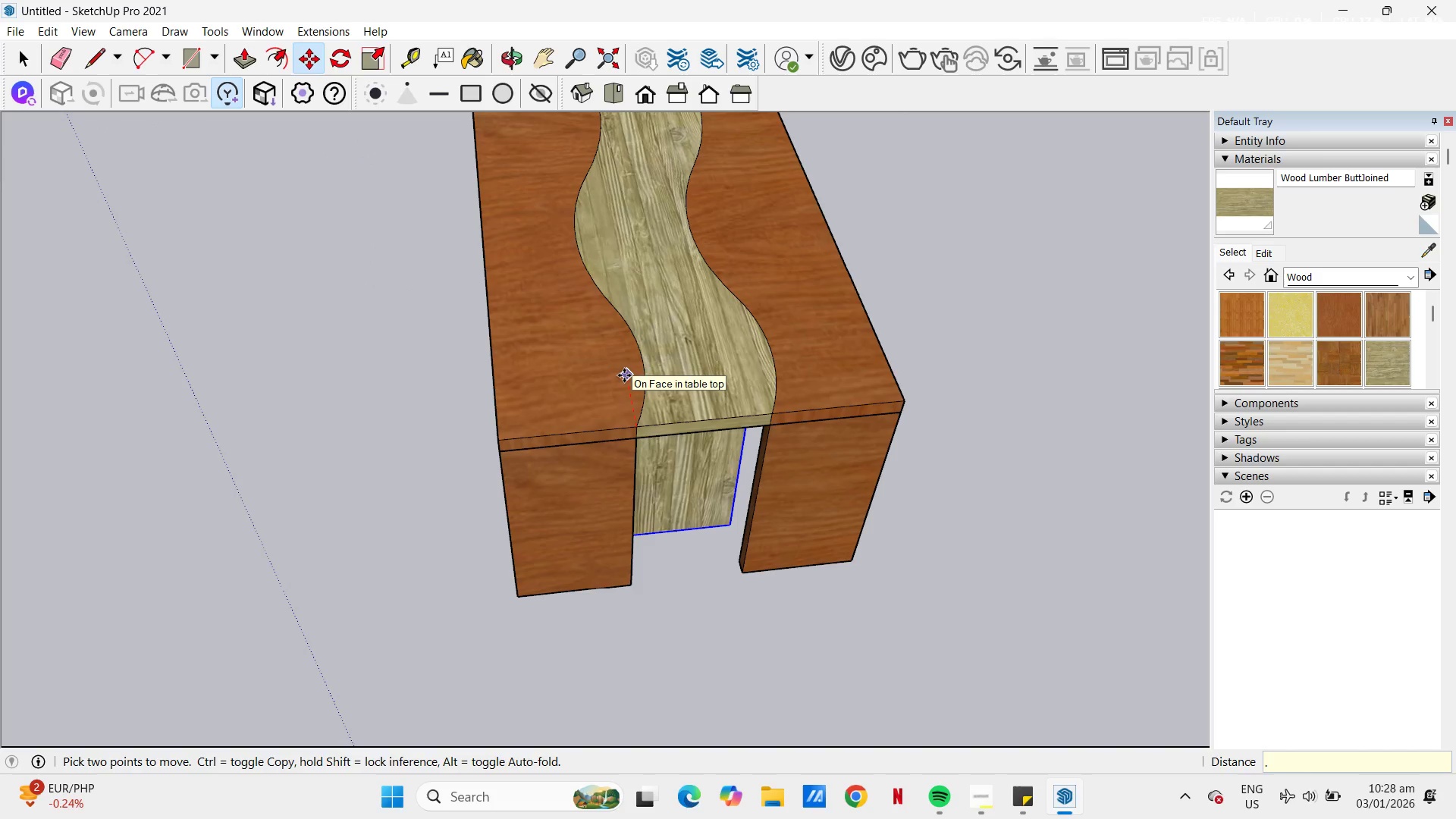 
key(Numpad4)
 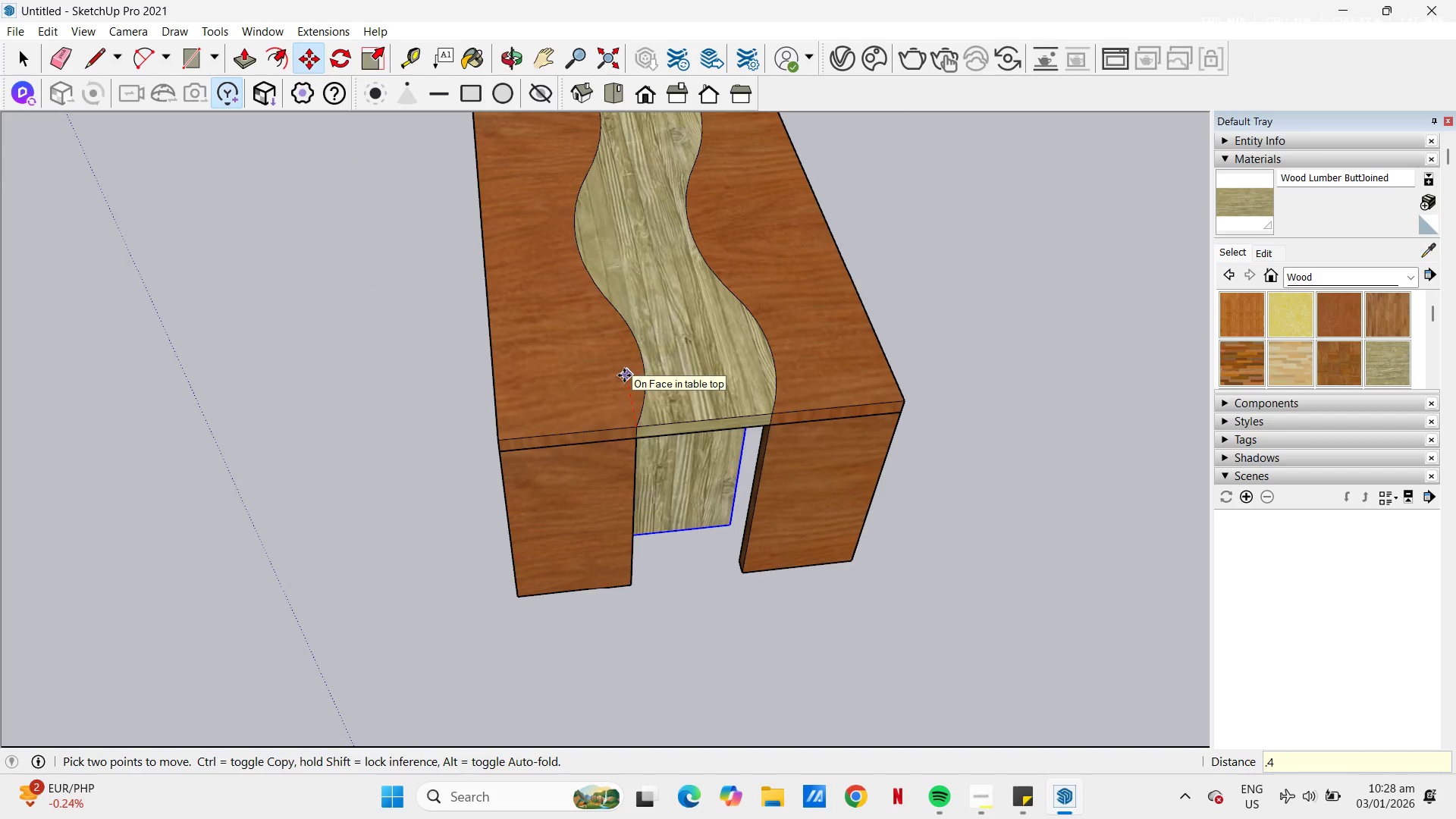 
key(NumpadEnter)
 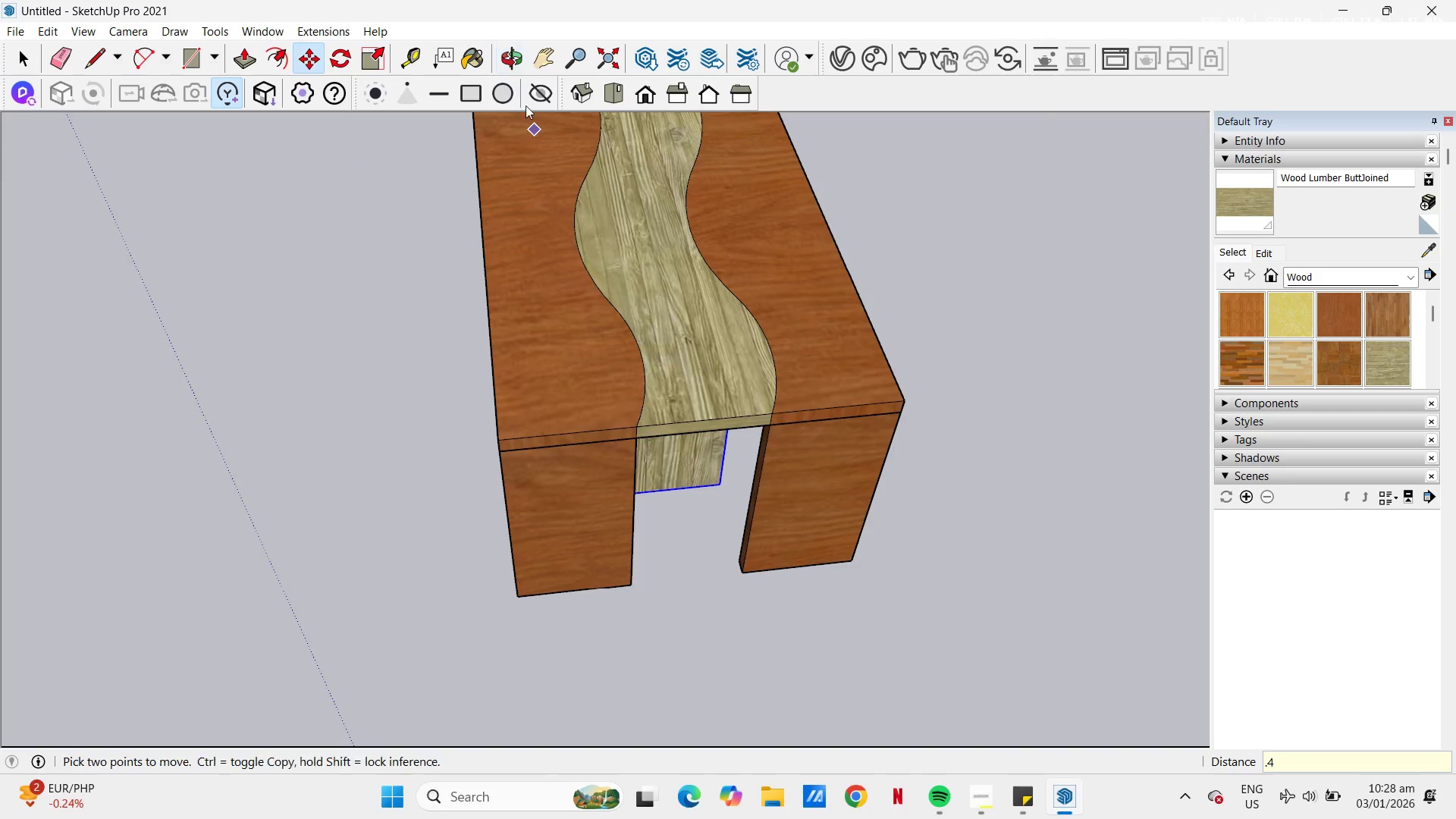 
scroll: coordinate [770, 595], scroll_direction: down, amount: 8.0
 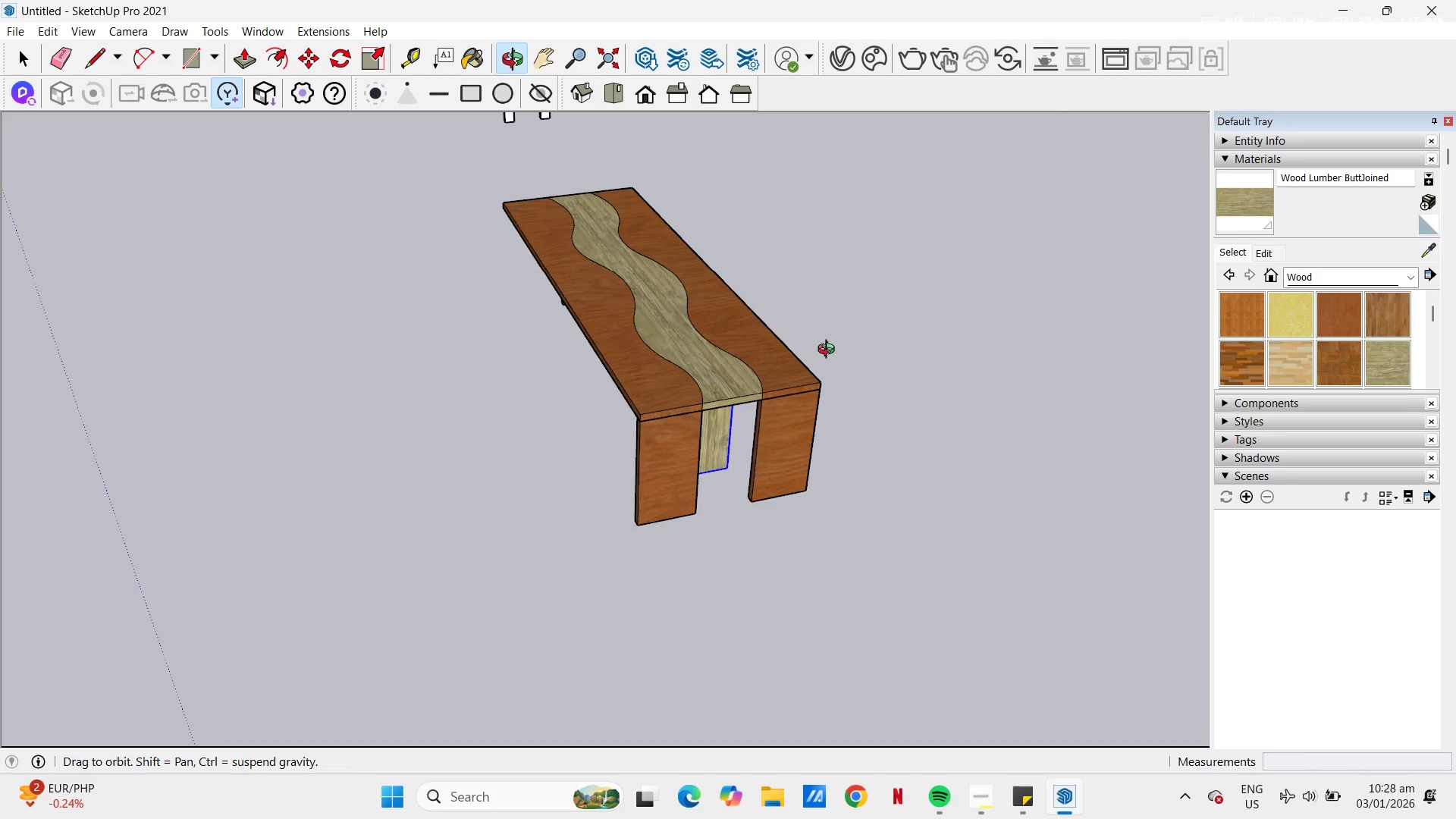 
key(Space)
 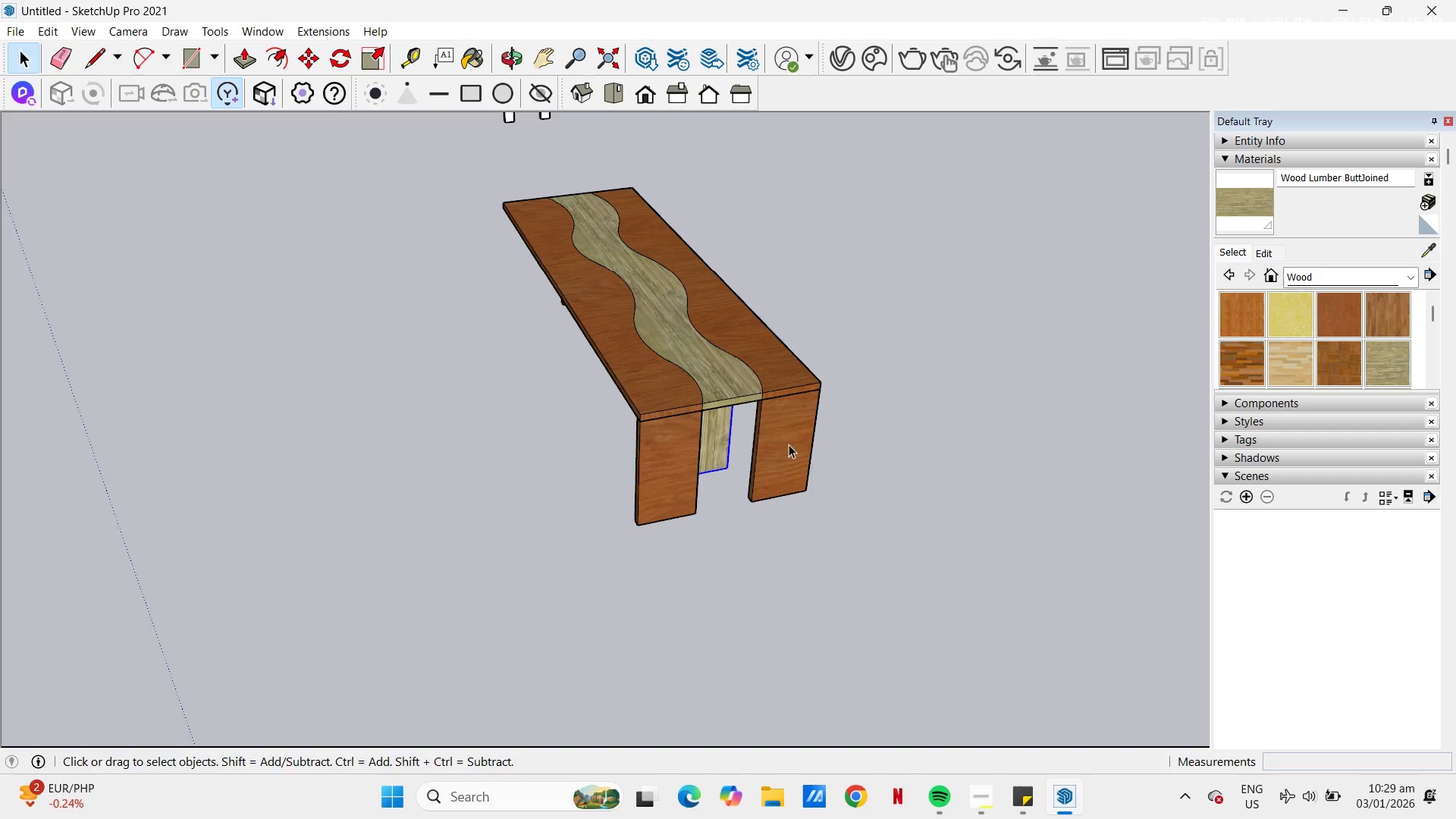 
left_click([789, 447])
 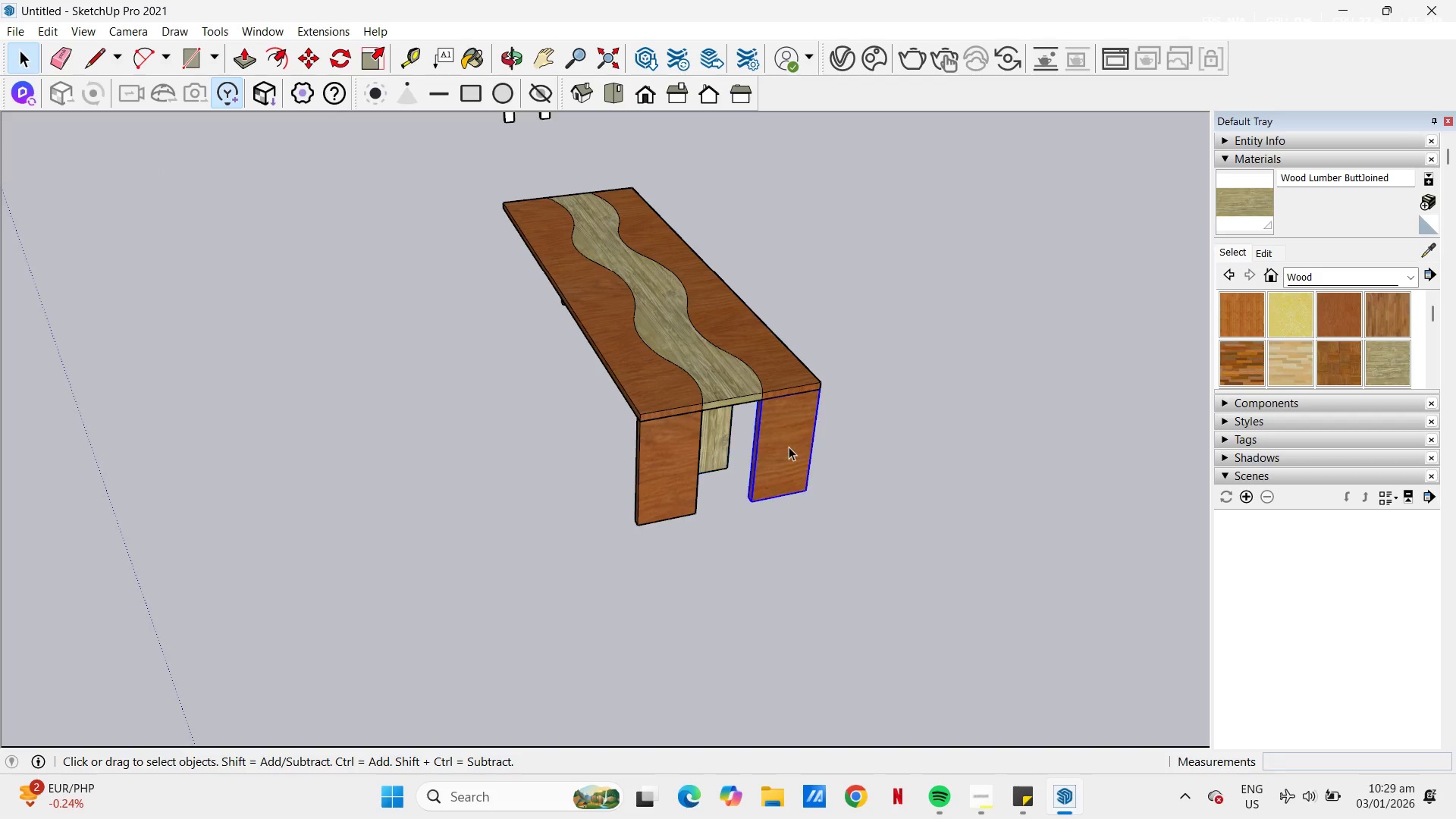 
hold_key(key=ControlLeft, duration=0.55)
 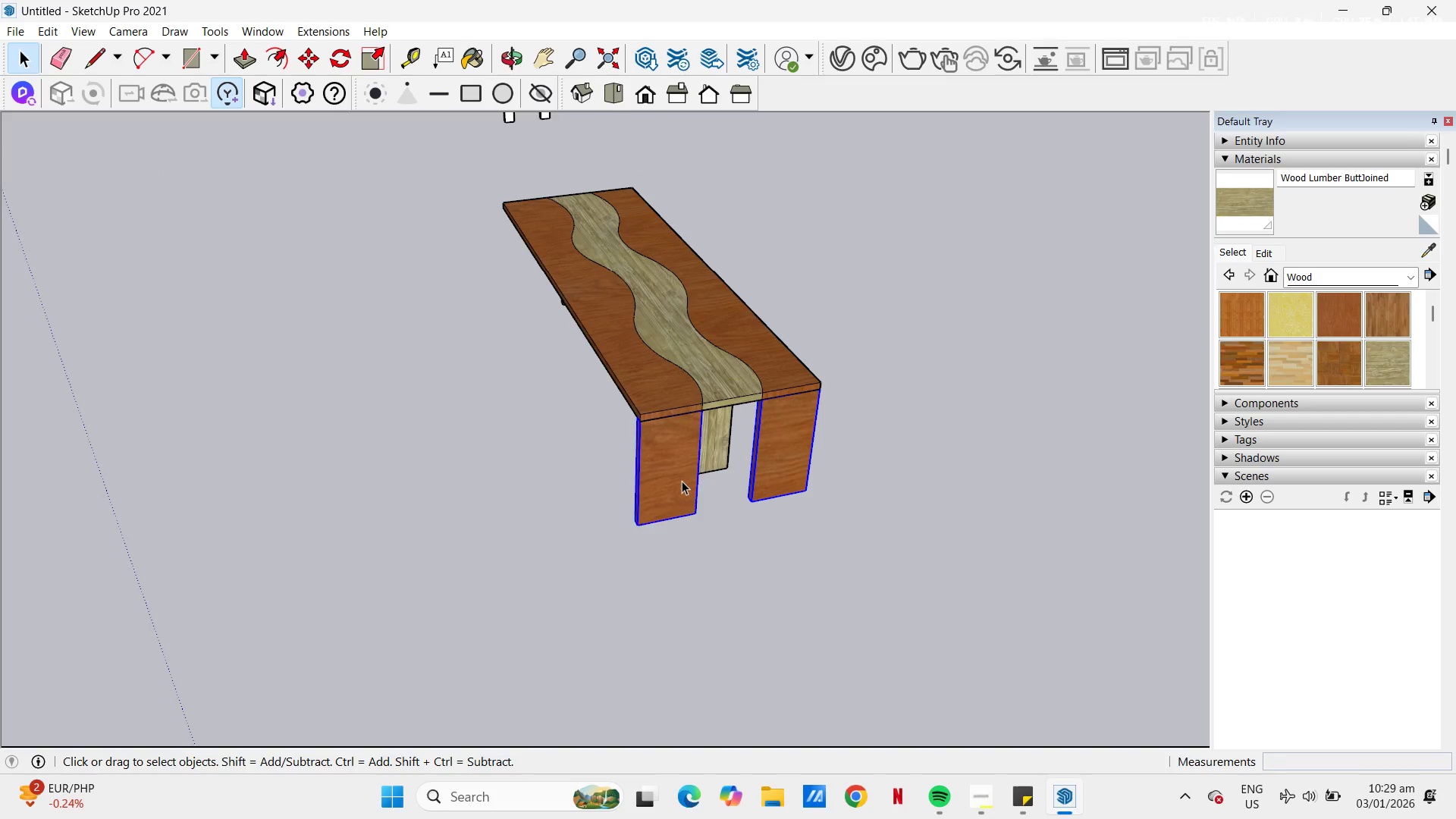 
right_click([682, 481])
 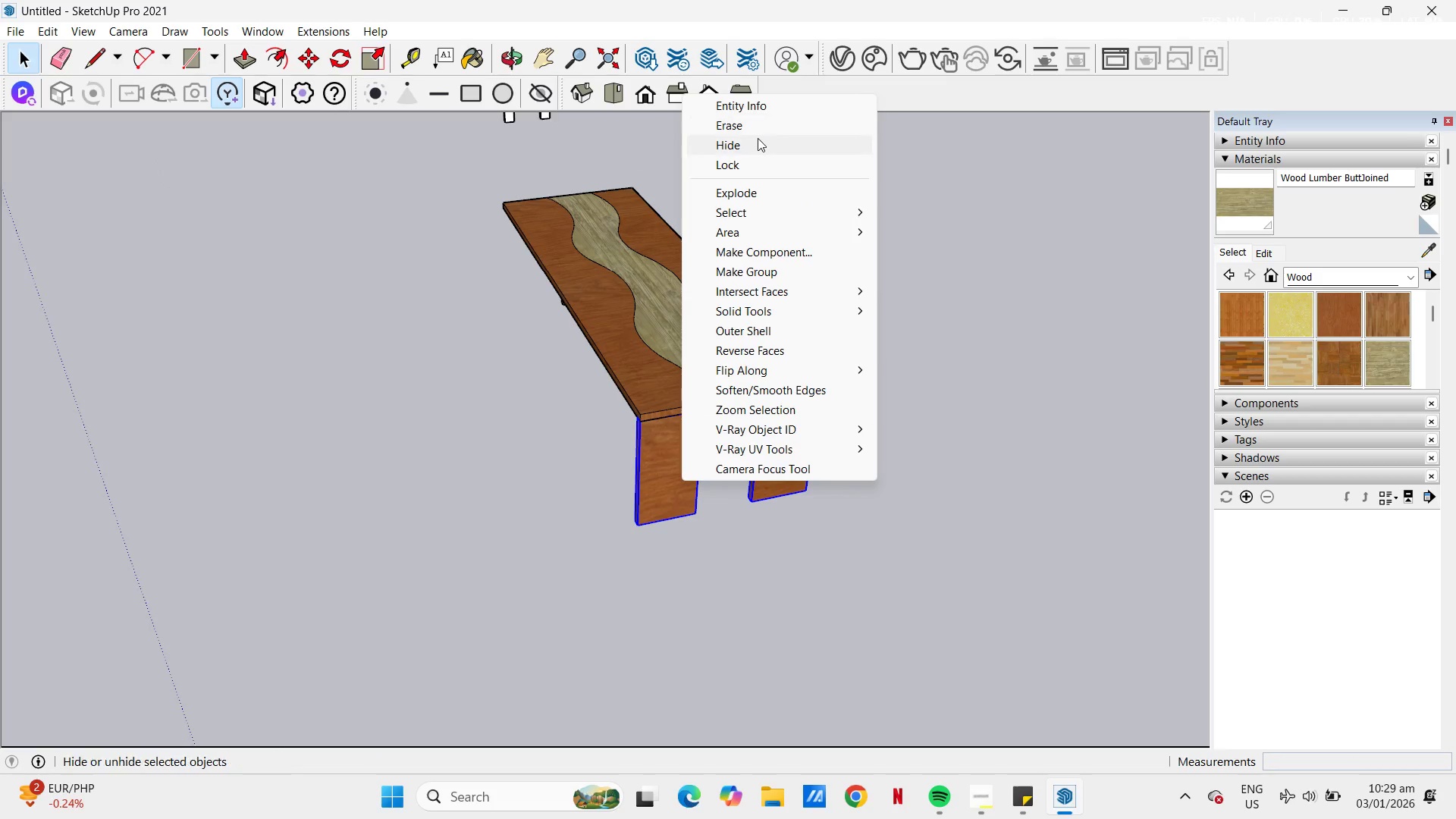 
left_click([755, 128])
 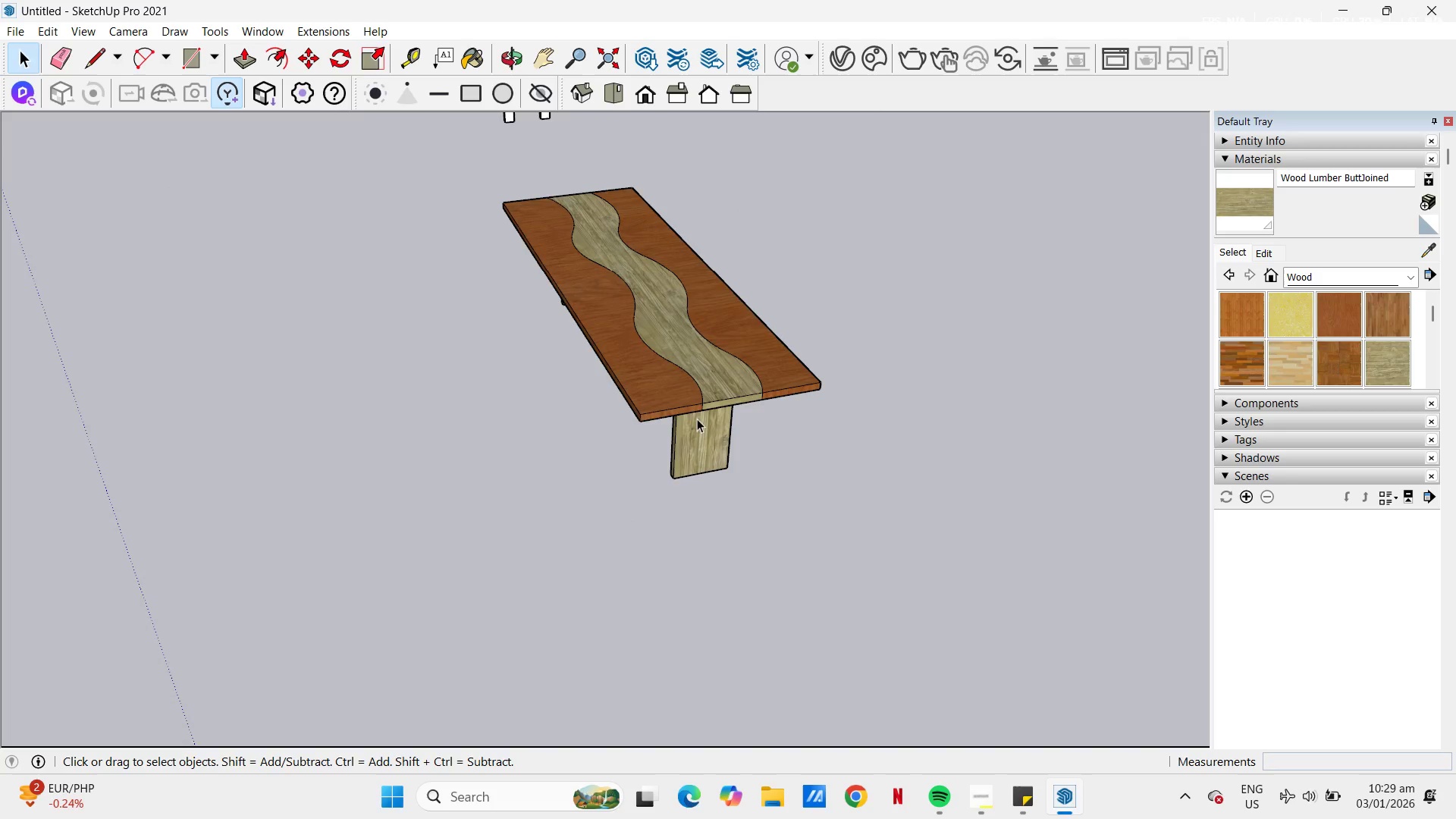 
scroll: coordinate [454, 385], scroll_direction: up, amount: 5.0
 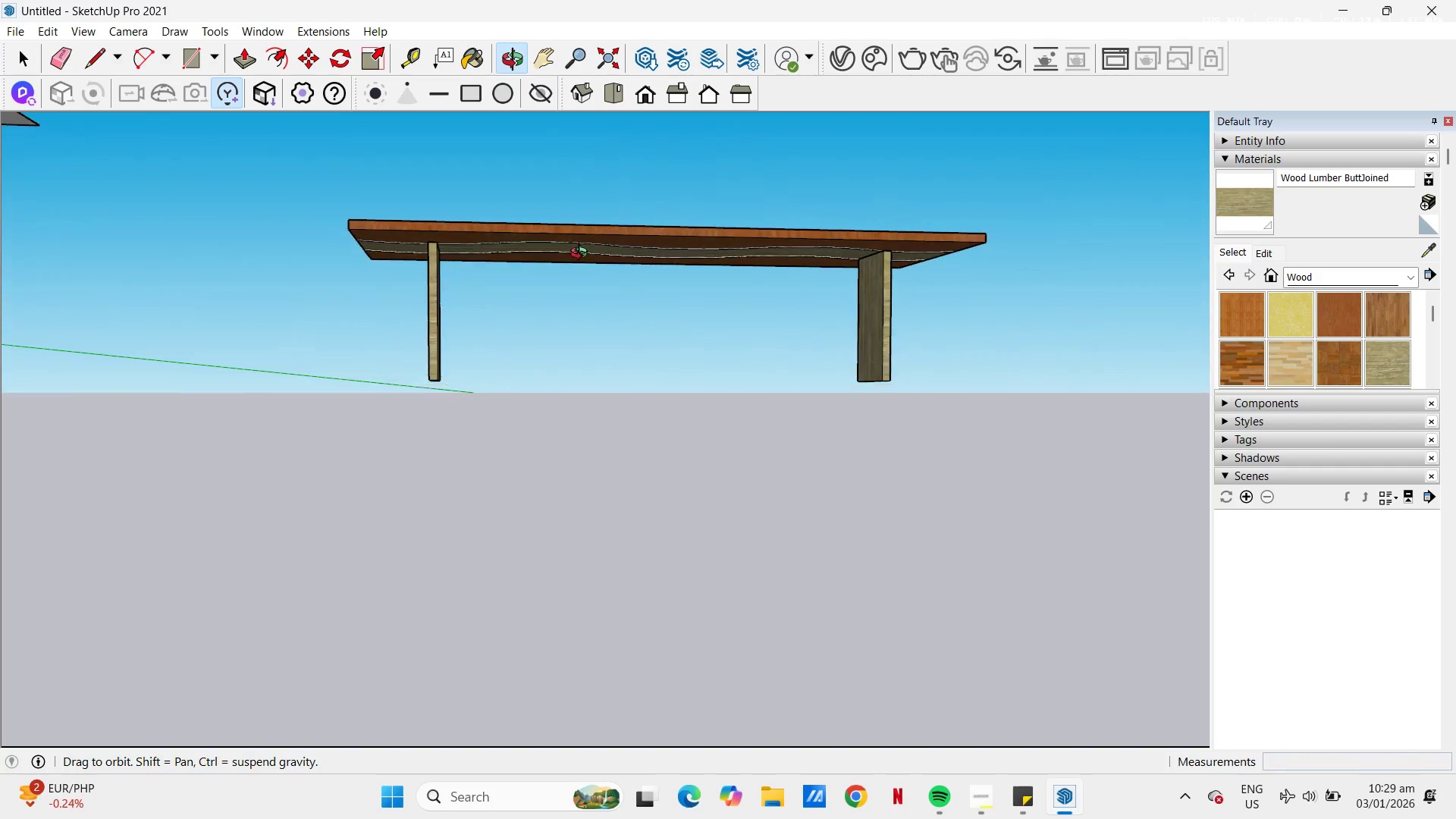 
left_click([431, 375])
 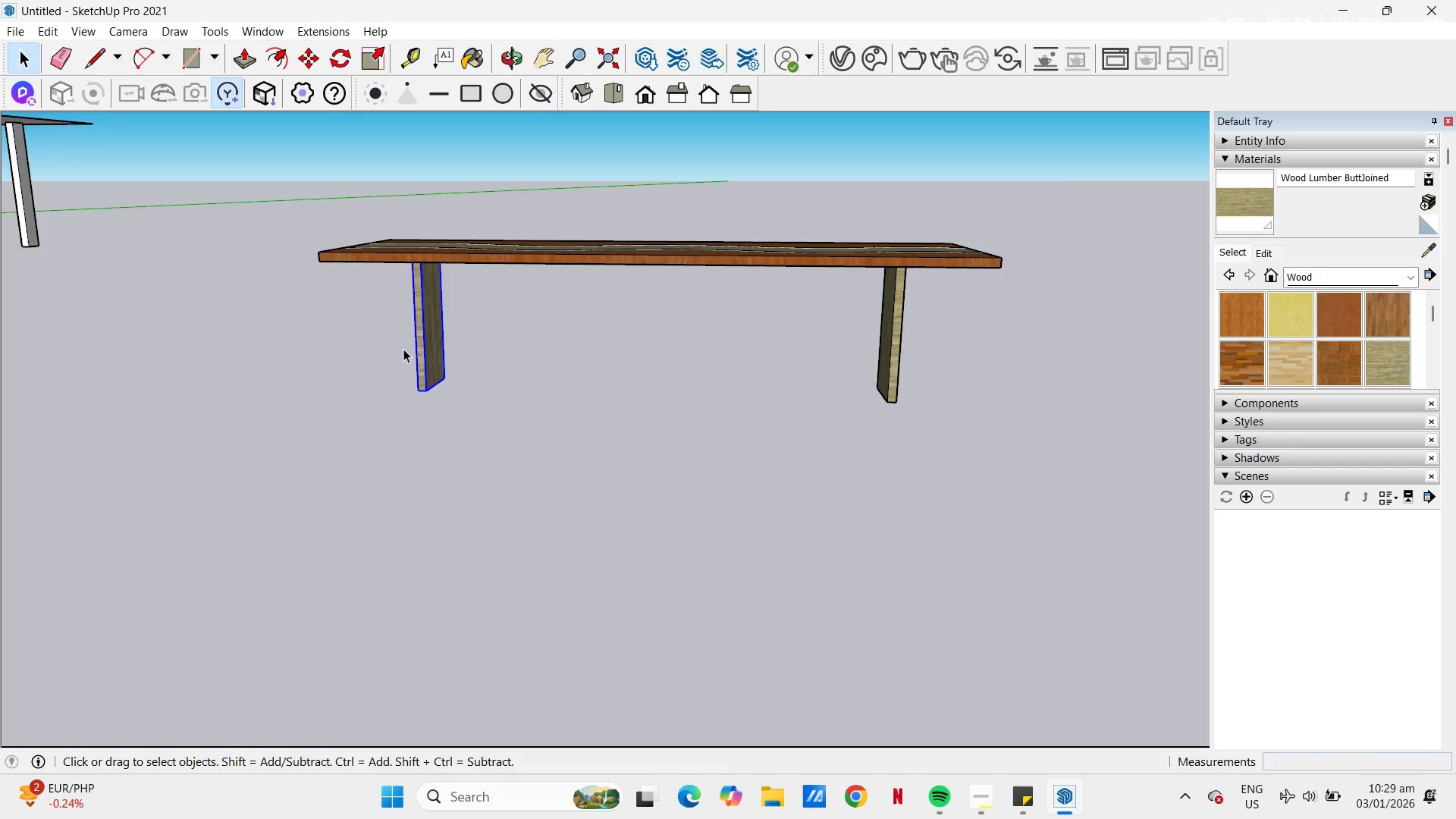 
key(Control+C)
 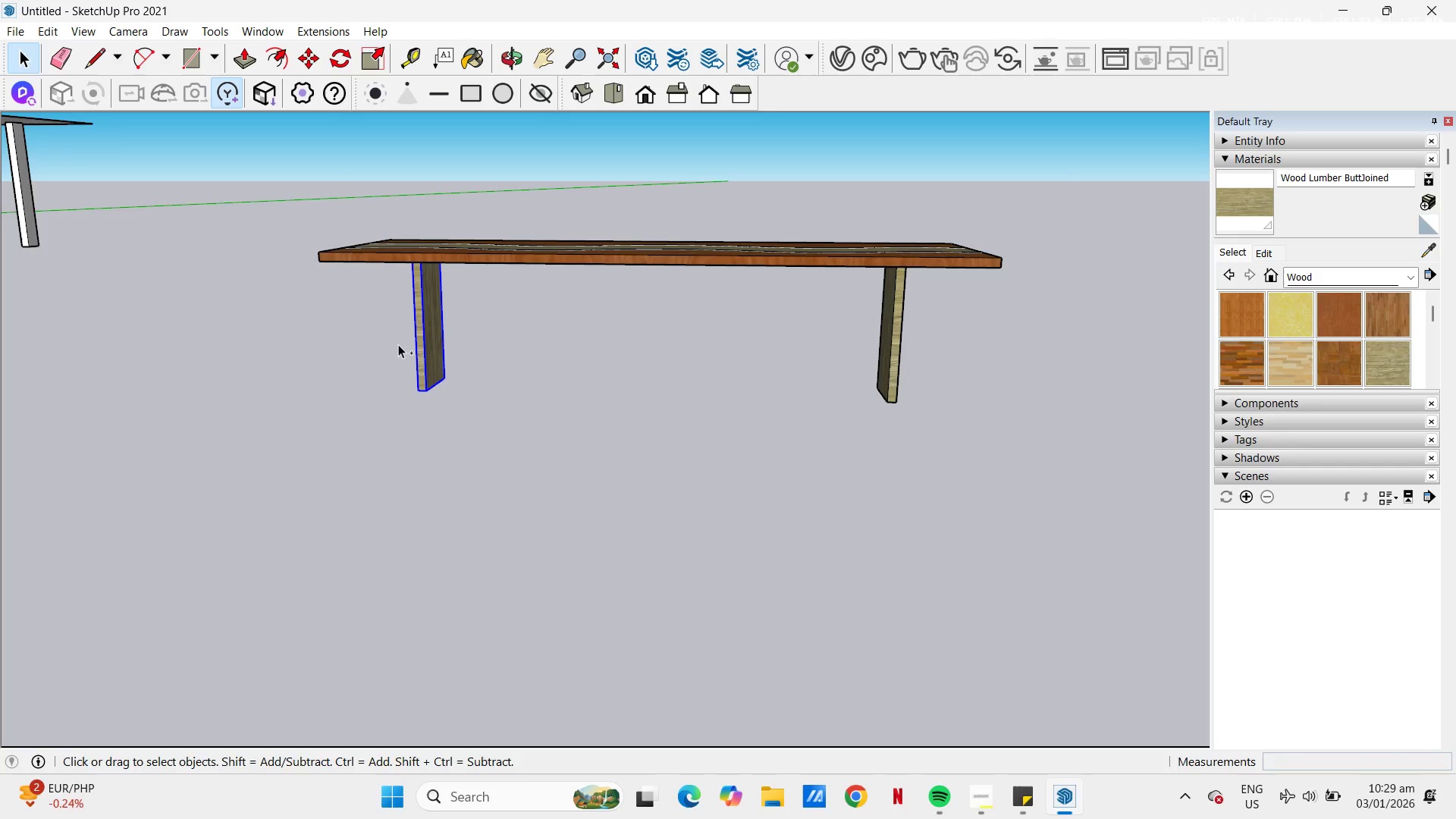 
key(Control+V)
 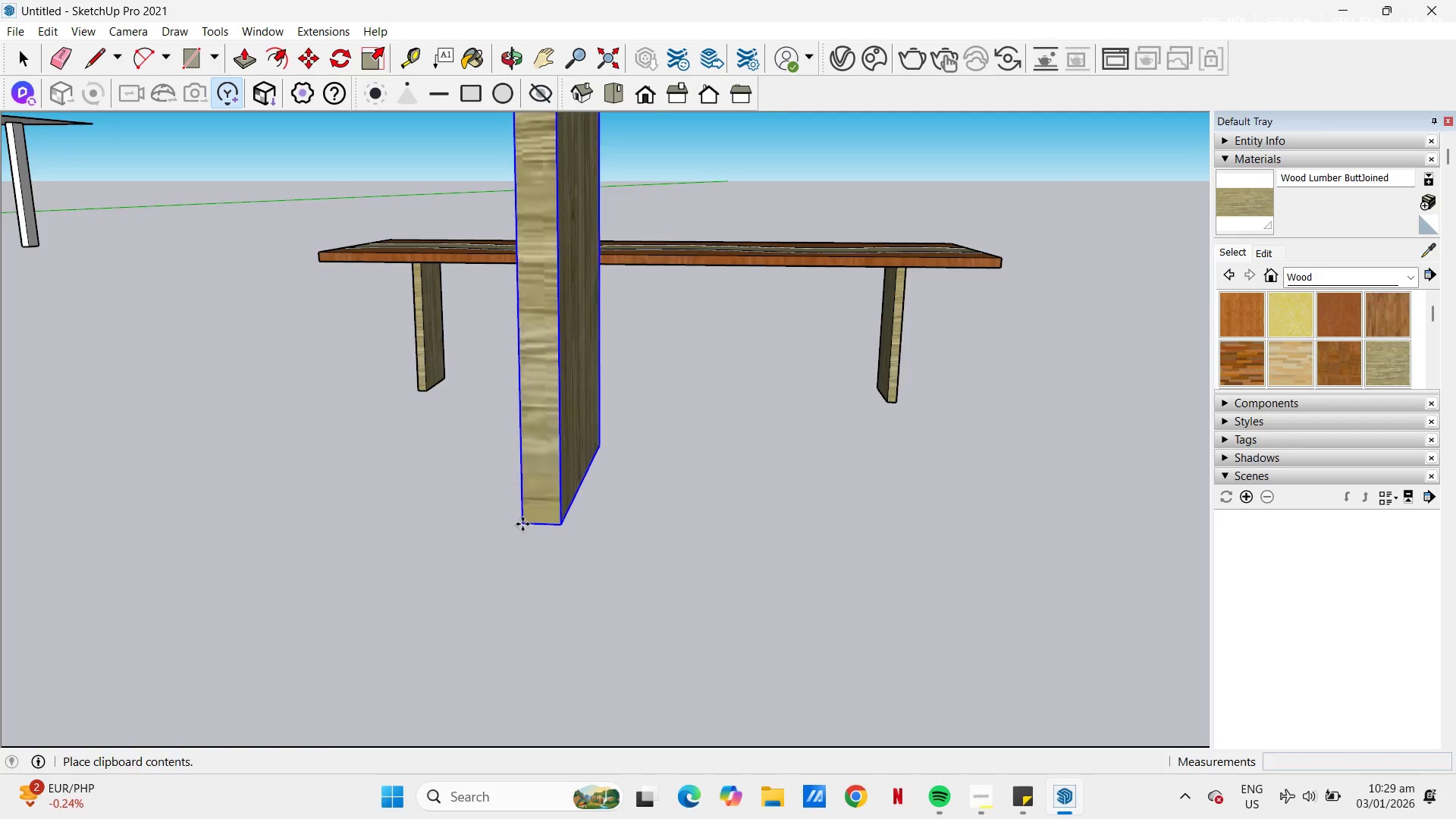 
left_click([510, 530])
 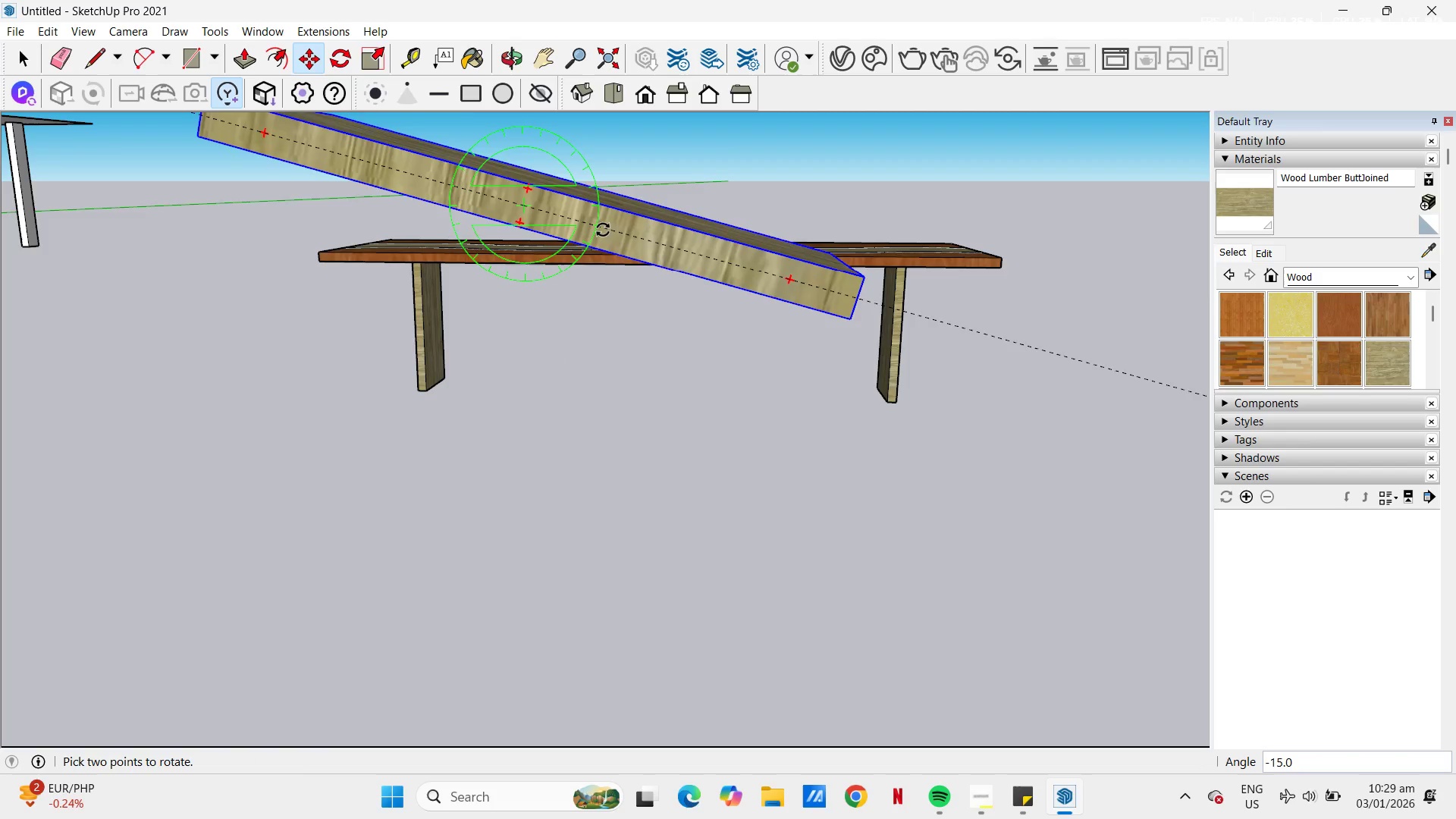 
left_click([605, 205])
 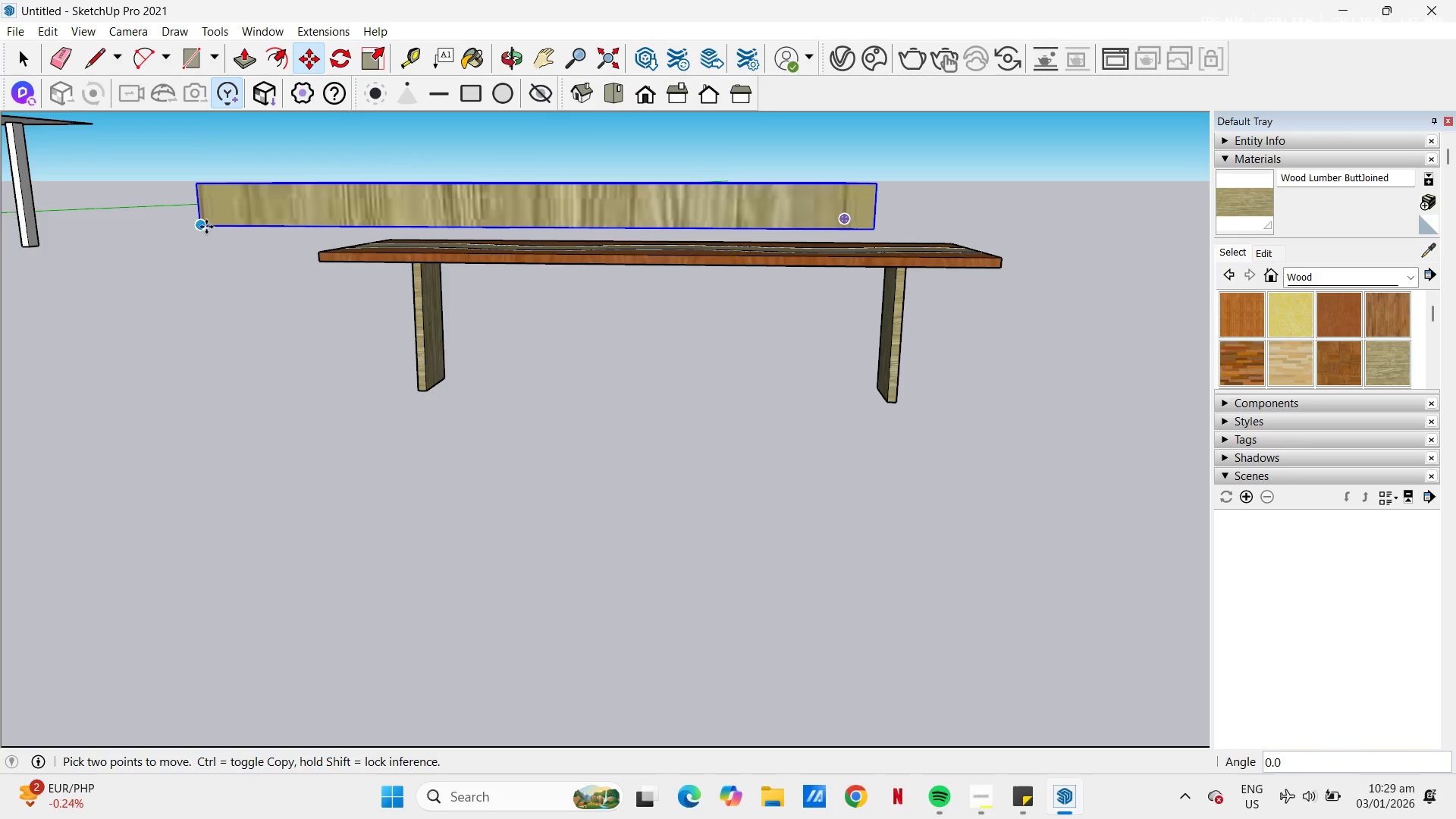 
left_click([202, 227])
 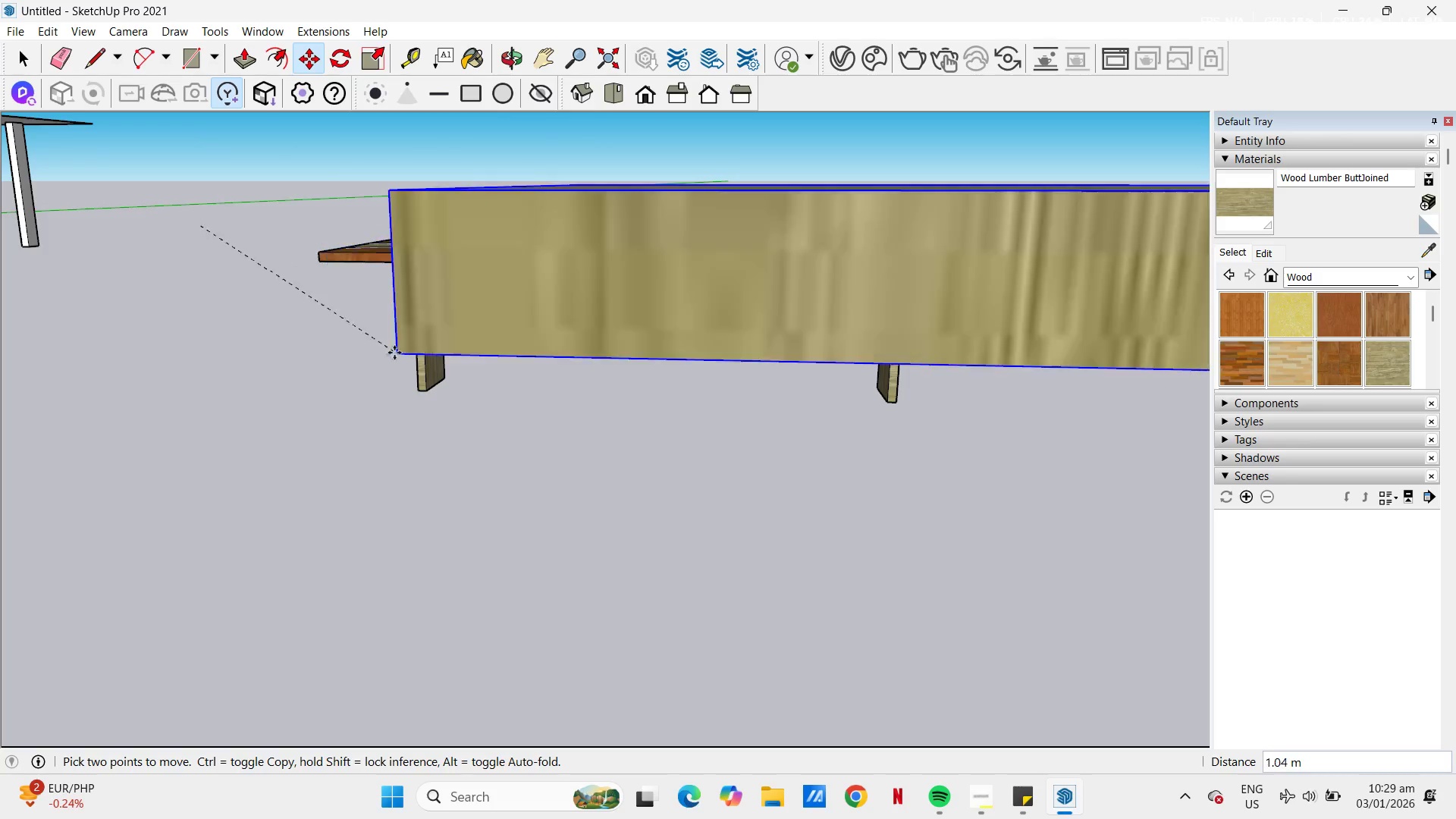 
scroll: coordinate [440, 385], scroll_direction: up, amount: 4.0
 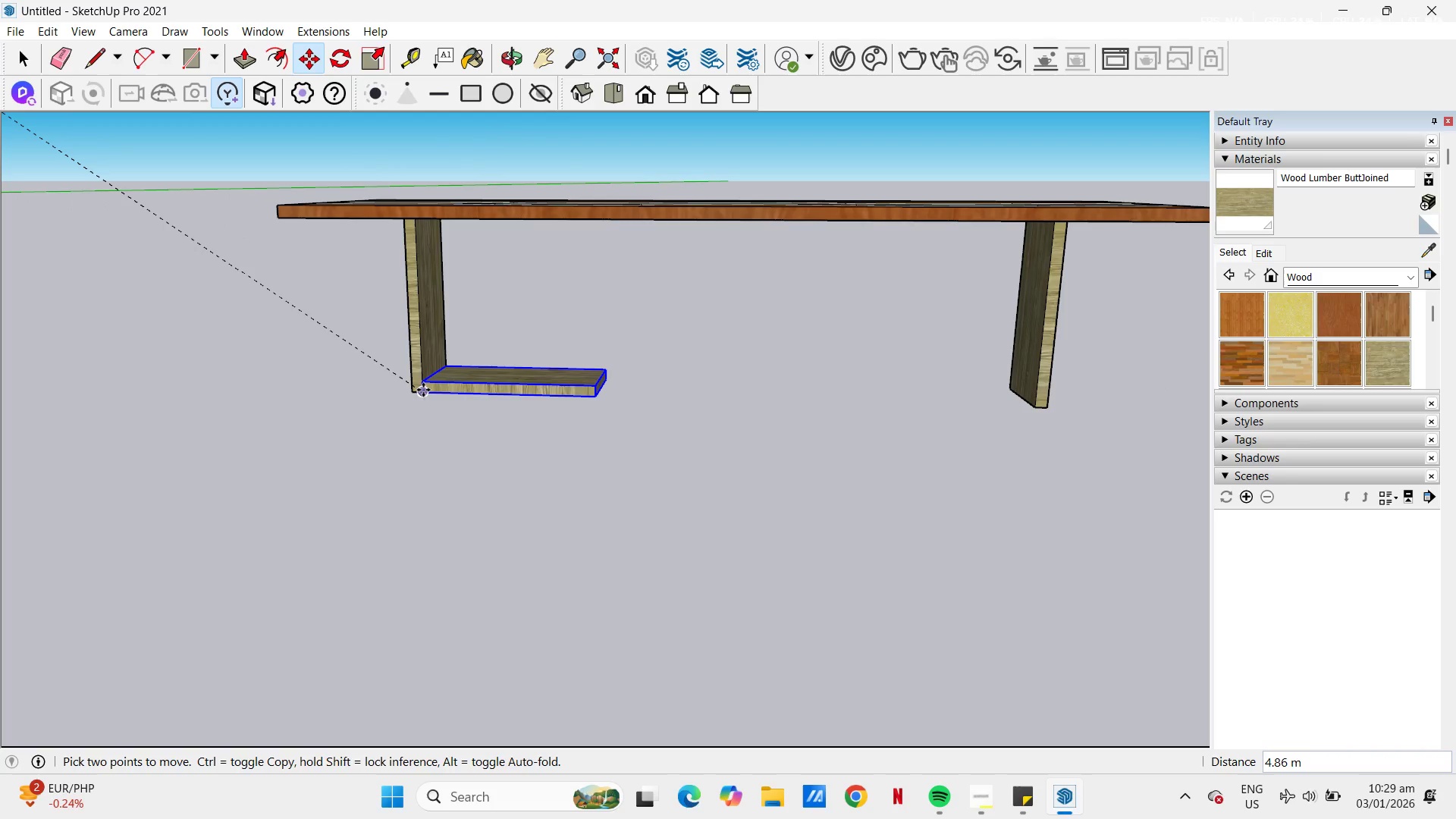 
left_click([423, 390])
 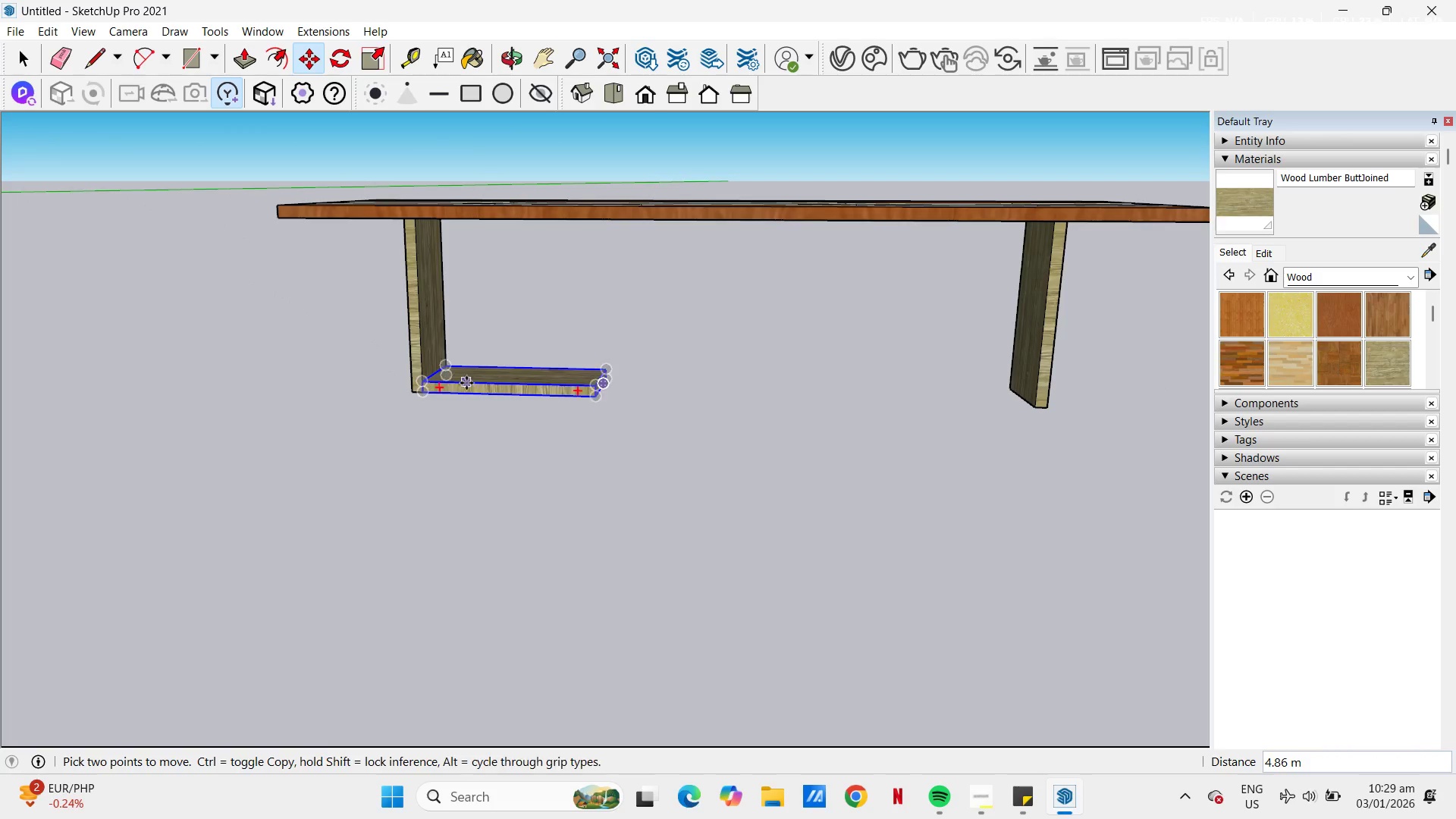 
key(Space)
 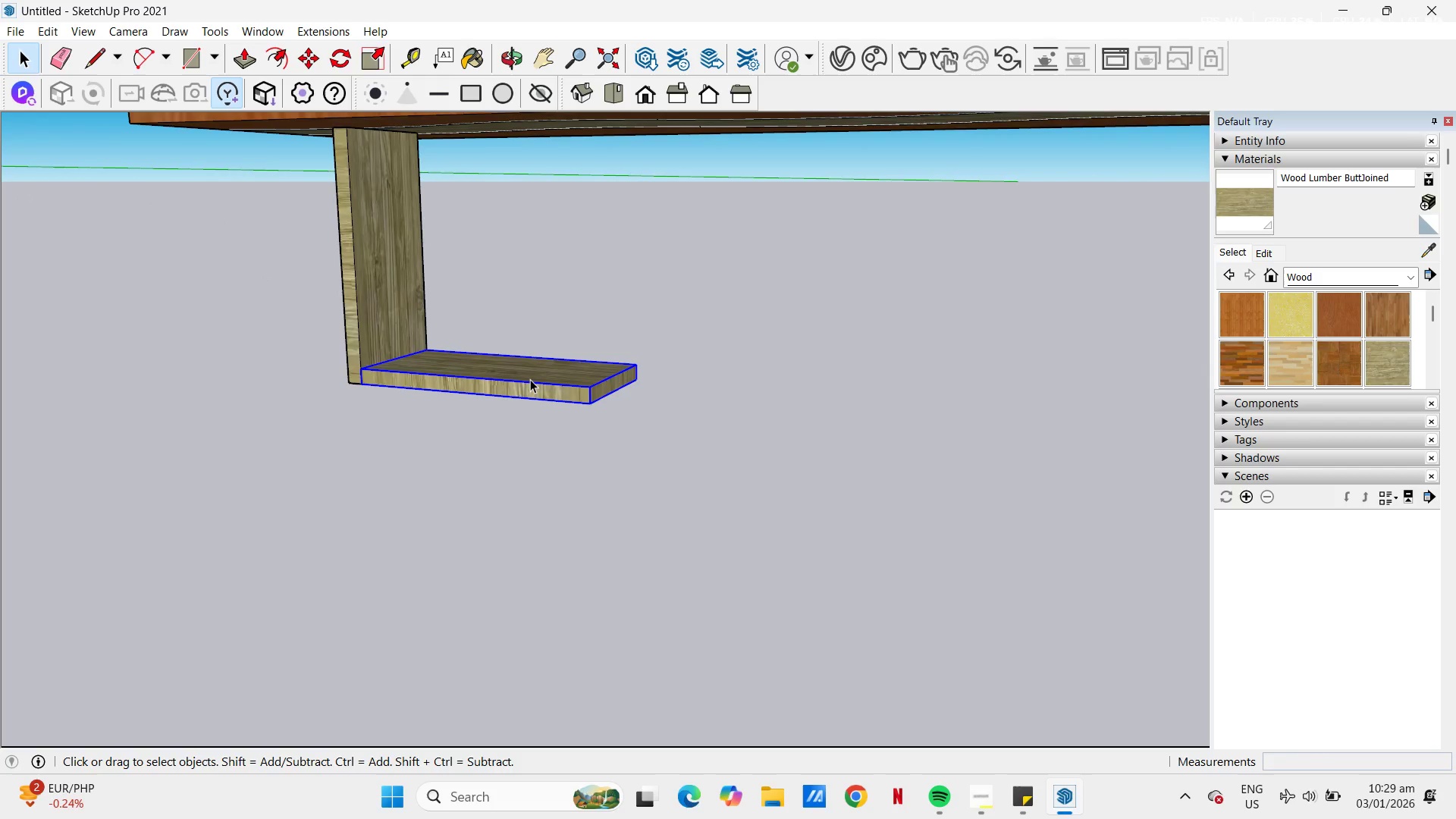 
scroll: coordinate [595, 381], scroll_direction: up, amount: 4.0
 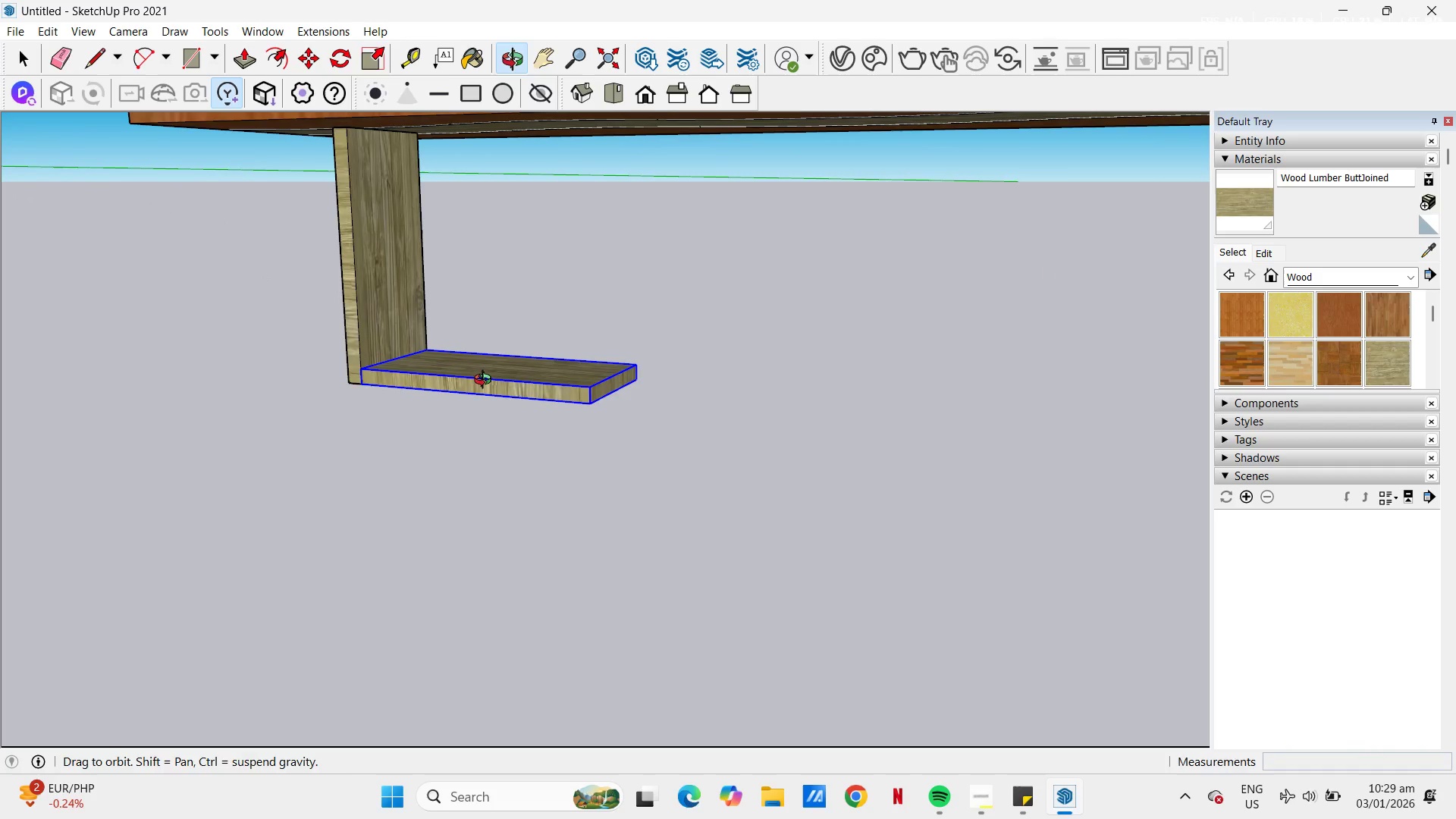 
double_click([530, 379])
 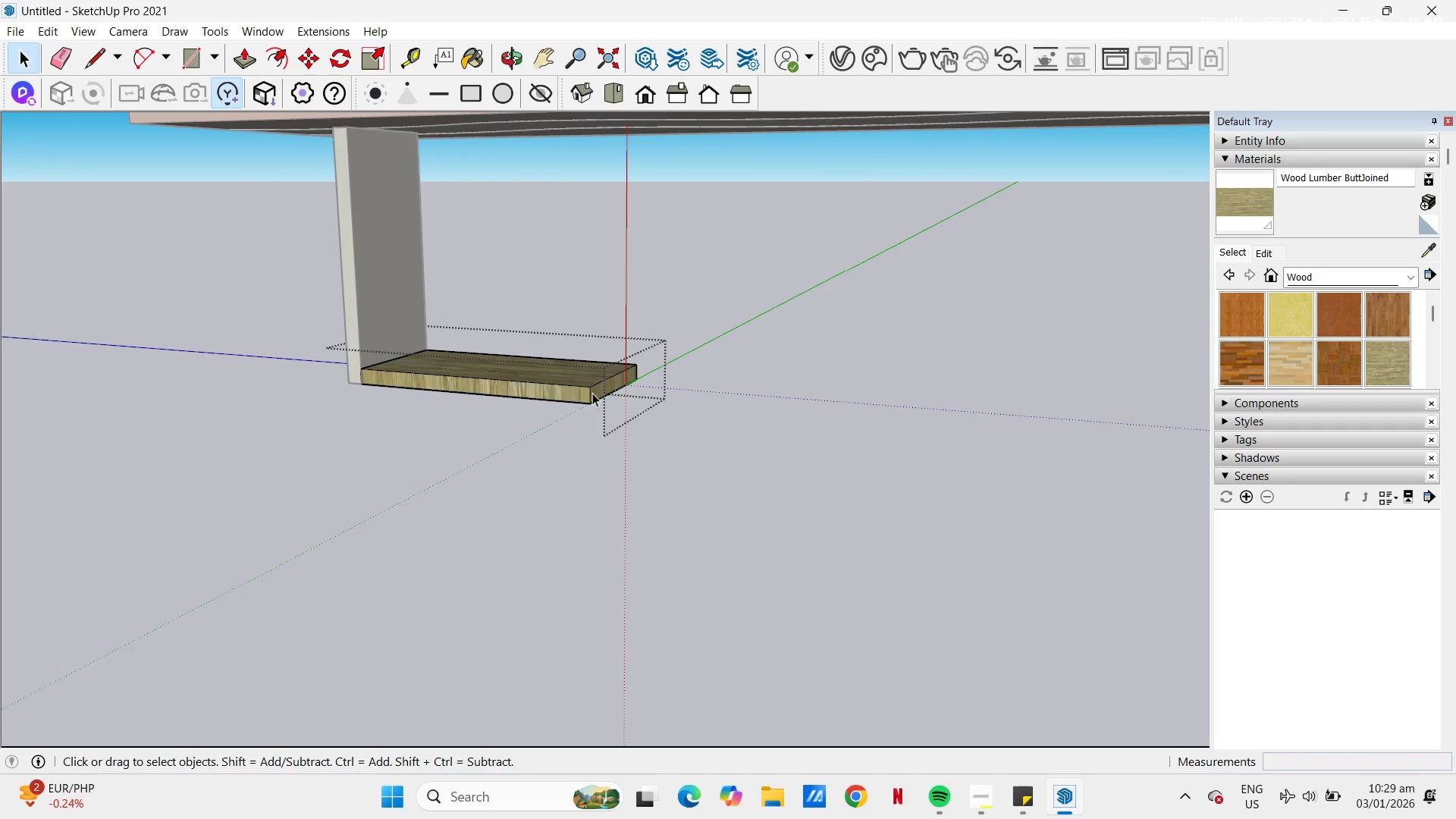 
key(P)
 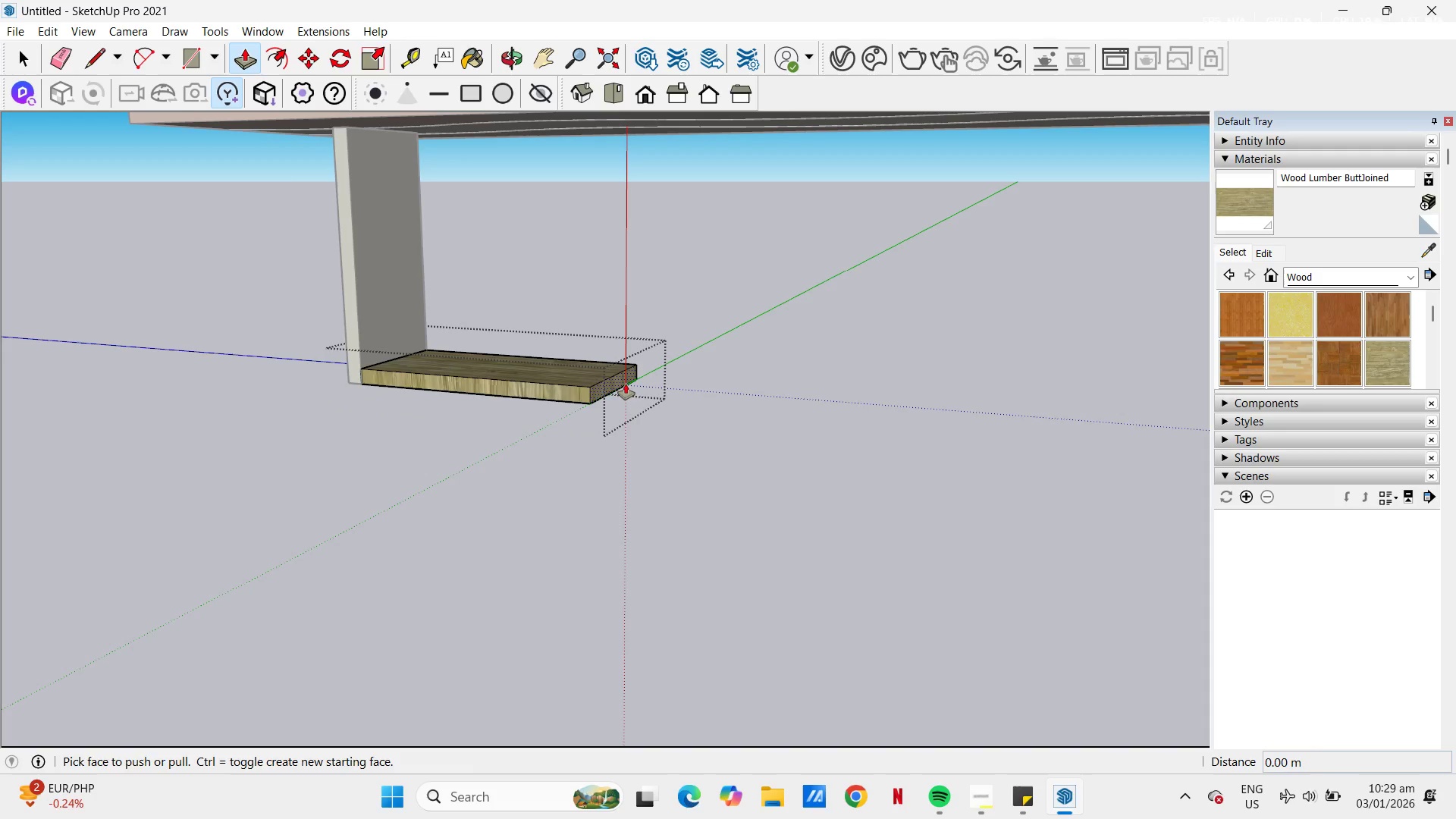 
left_click([622, 383])
 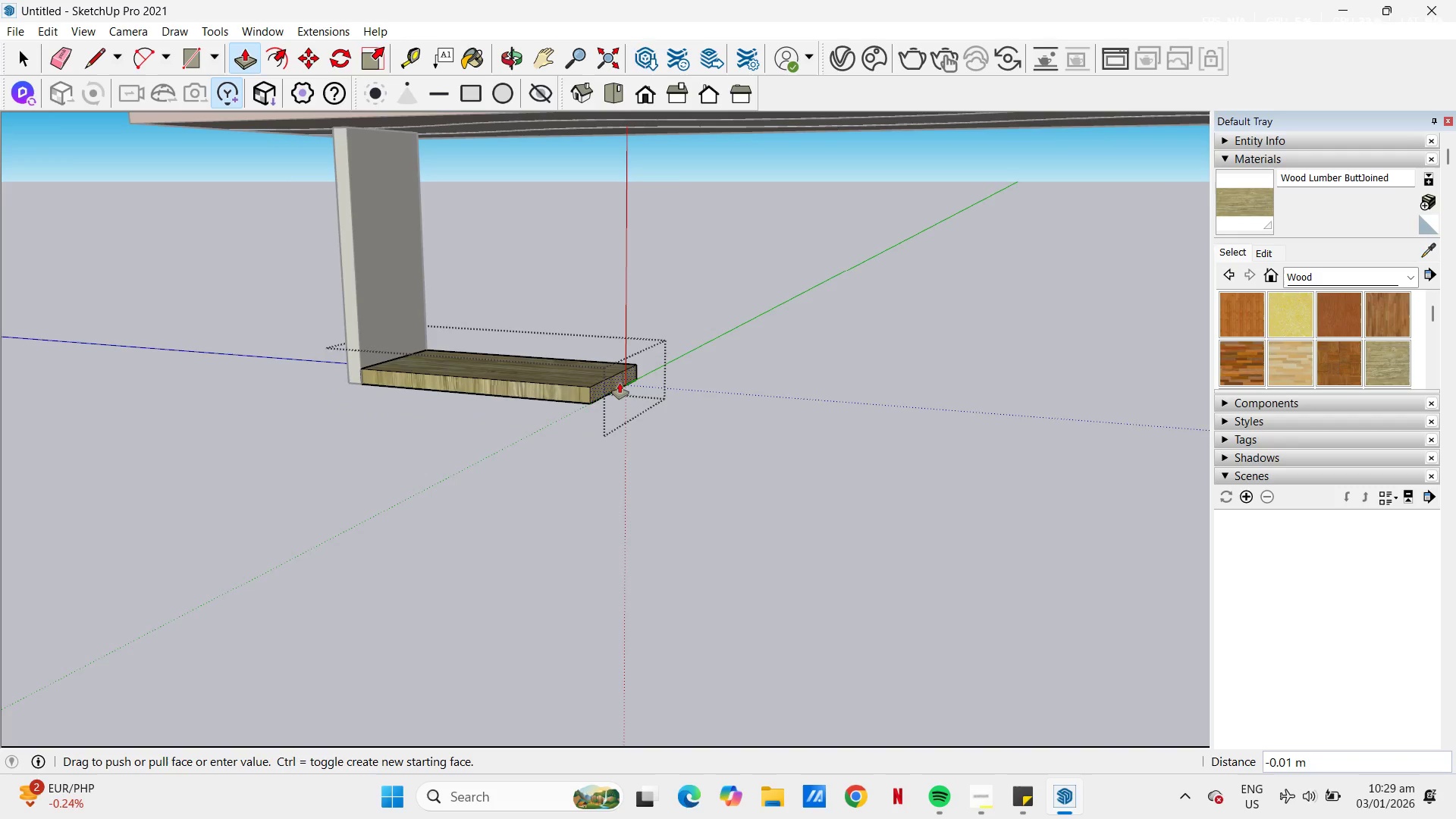 
scroll: coordinate [618, 383], scroll_direction: down, amount: 9.0
 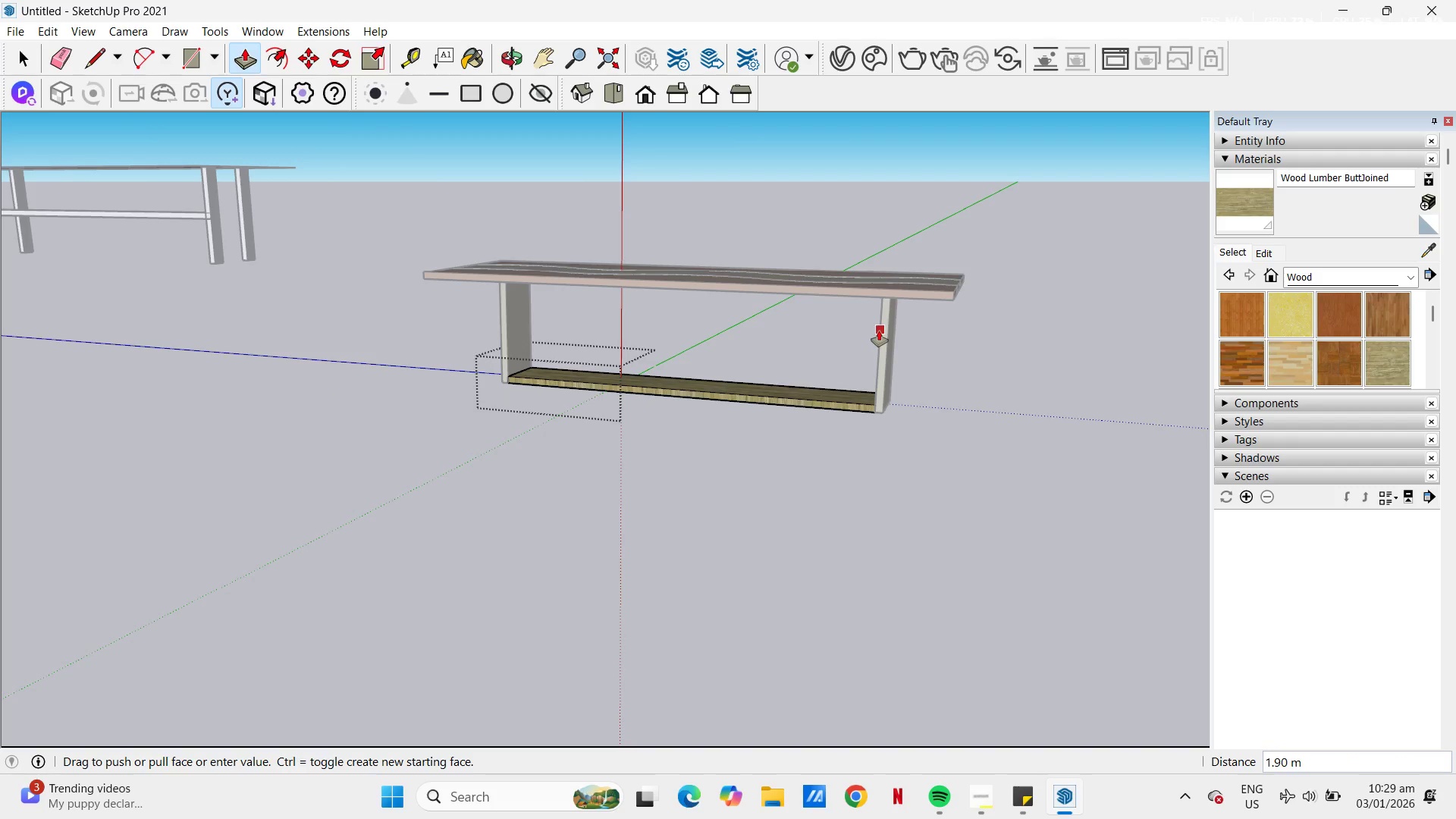 
left_click([879, 331])
 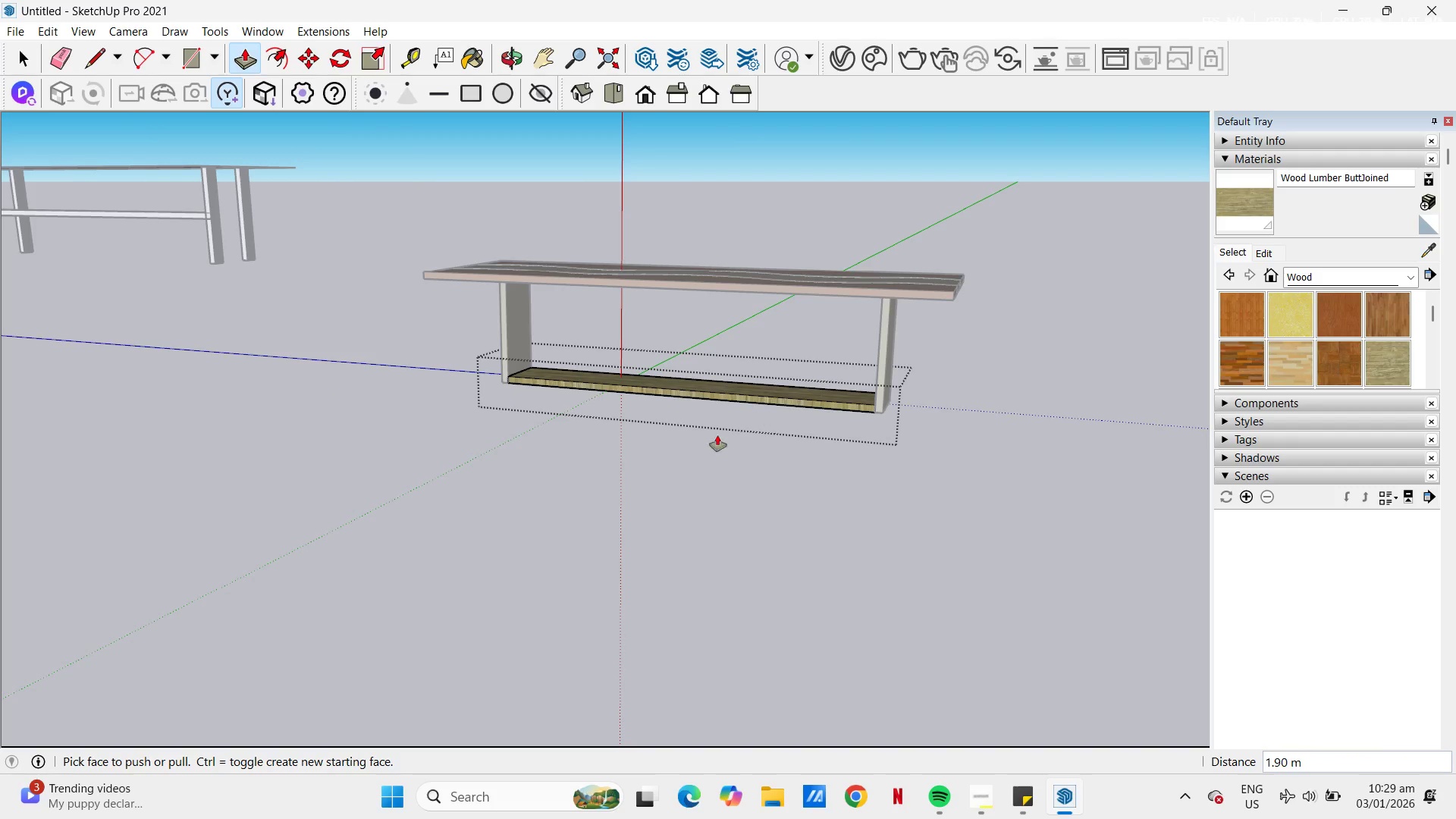 
key(Escape)
 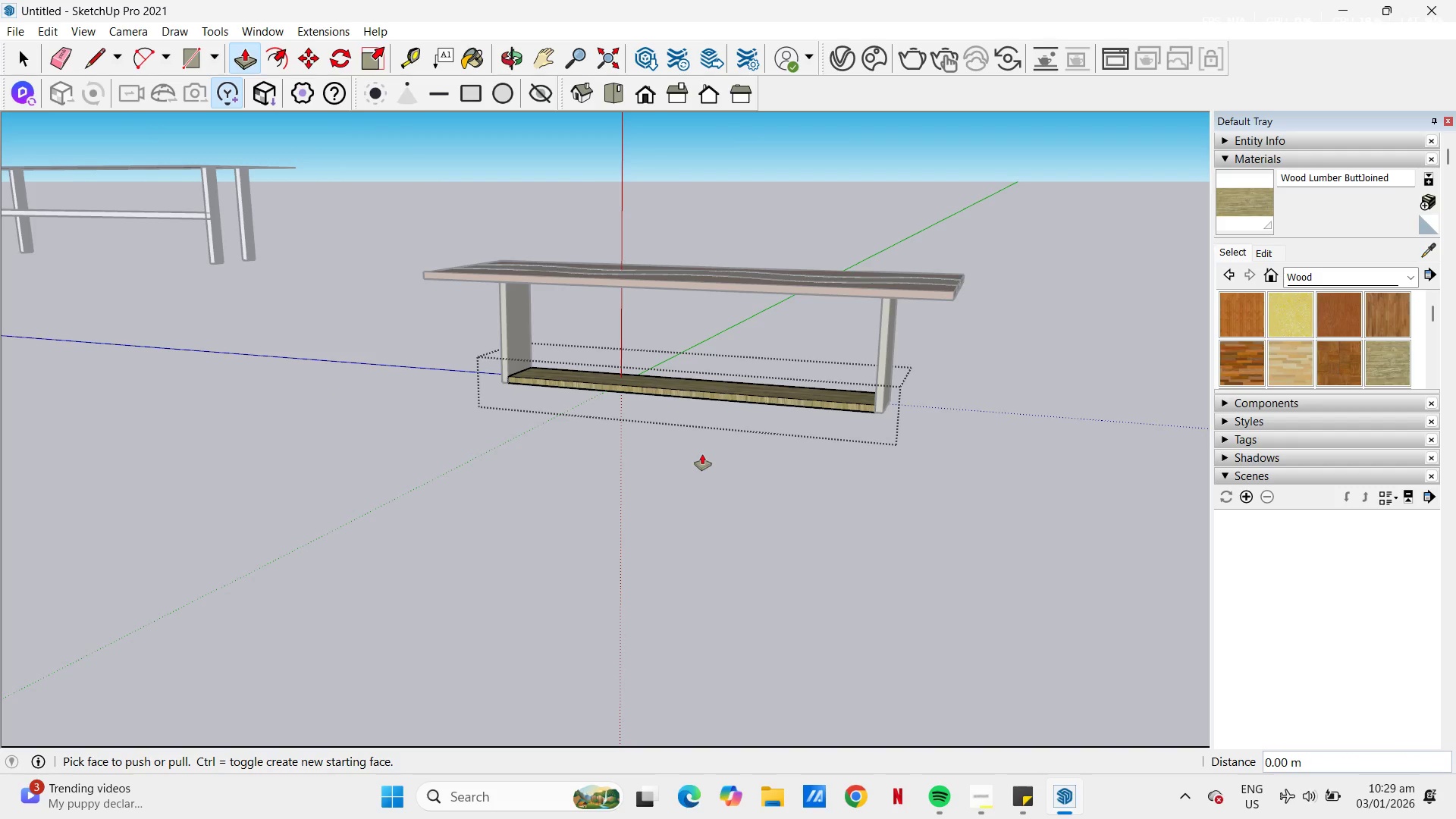 
key(Space)
 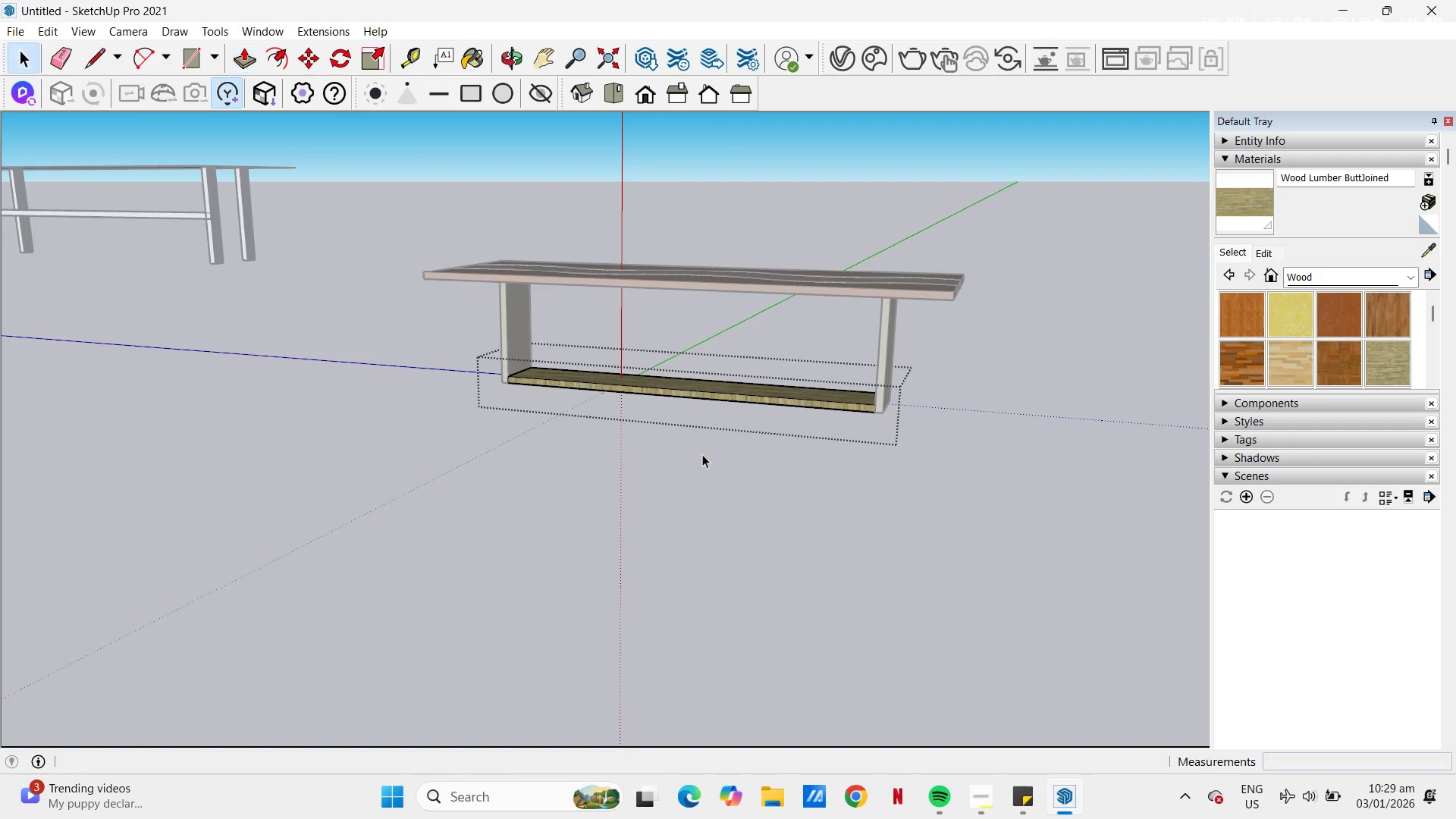 
key(Escape)
 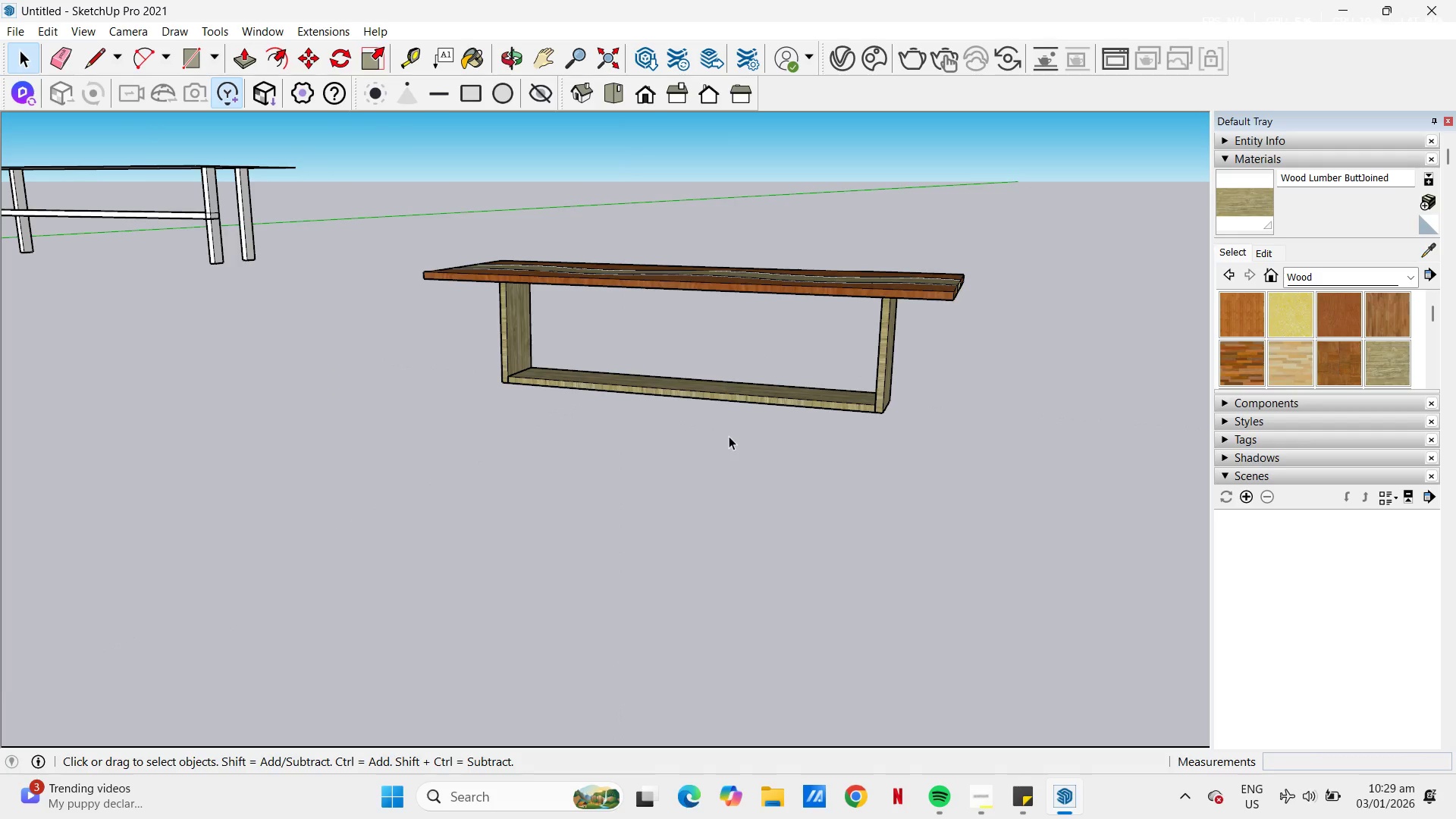 
left_click([798, 394])
 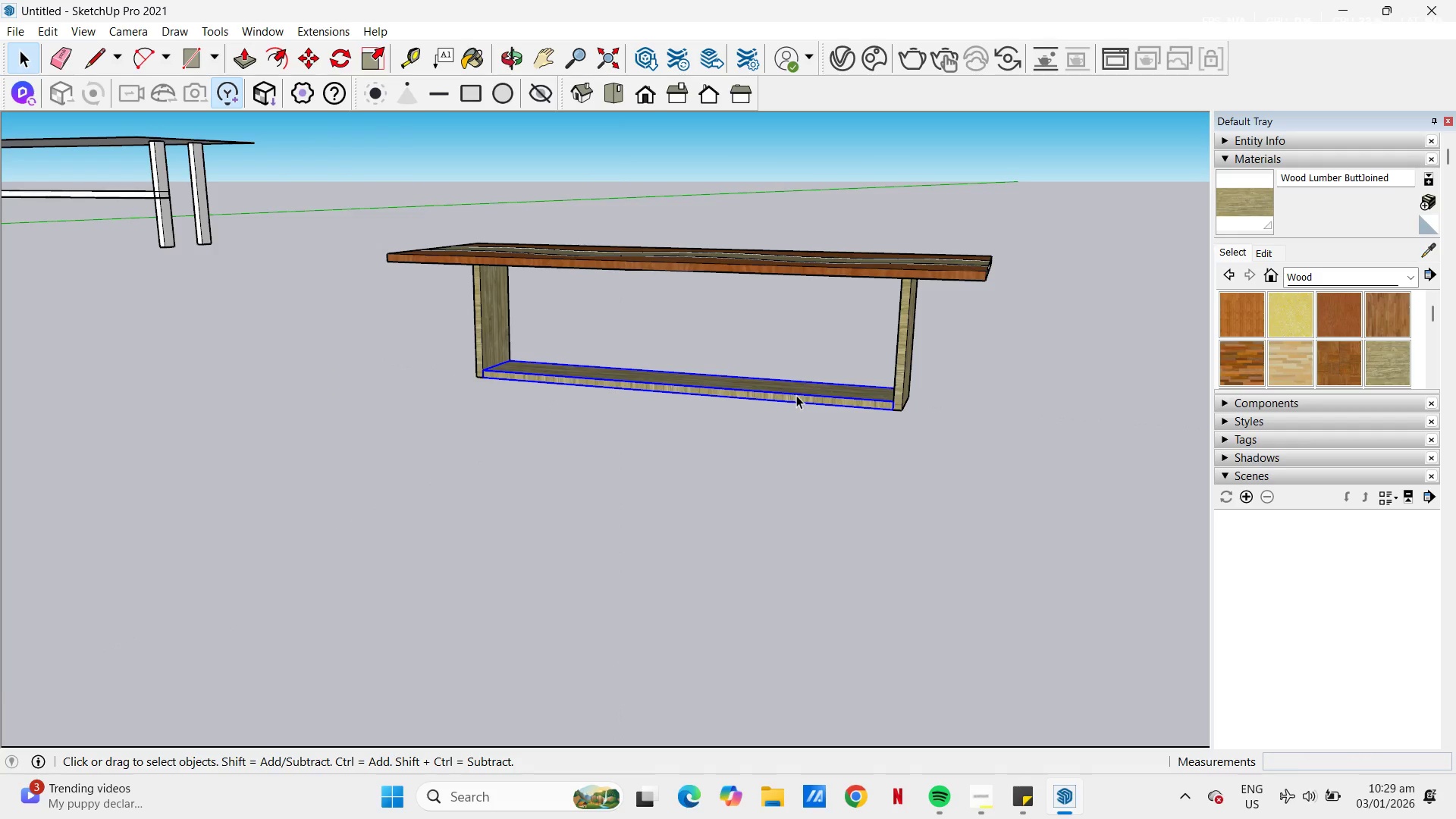 
scroll: coordinate [500, 280], scroll_direction: up, amount: 6.0
 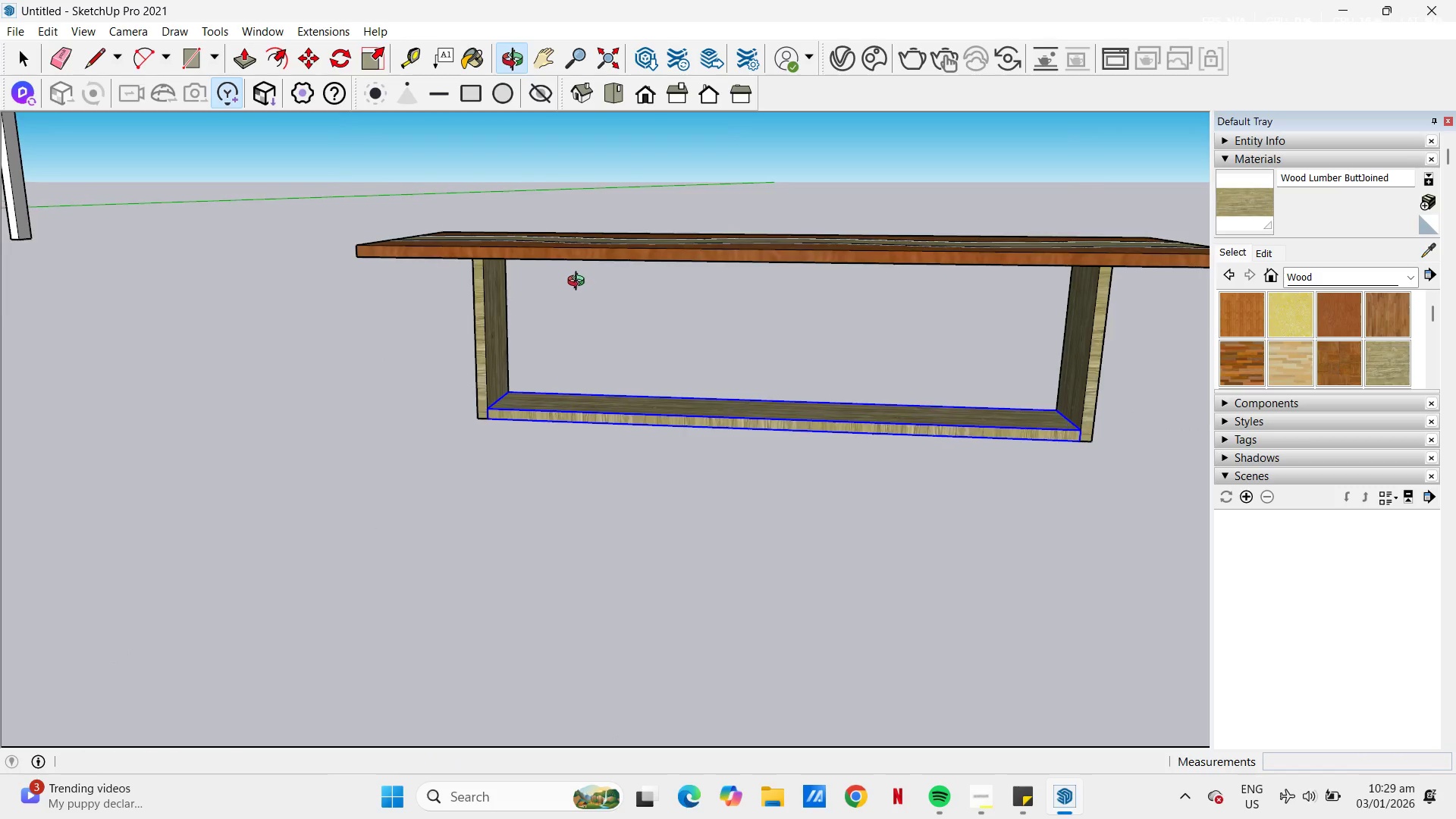 
key(Escape)
 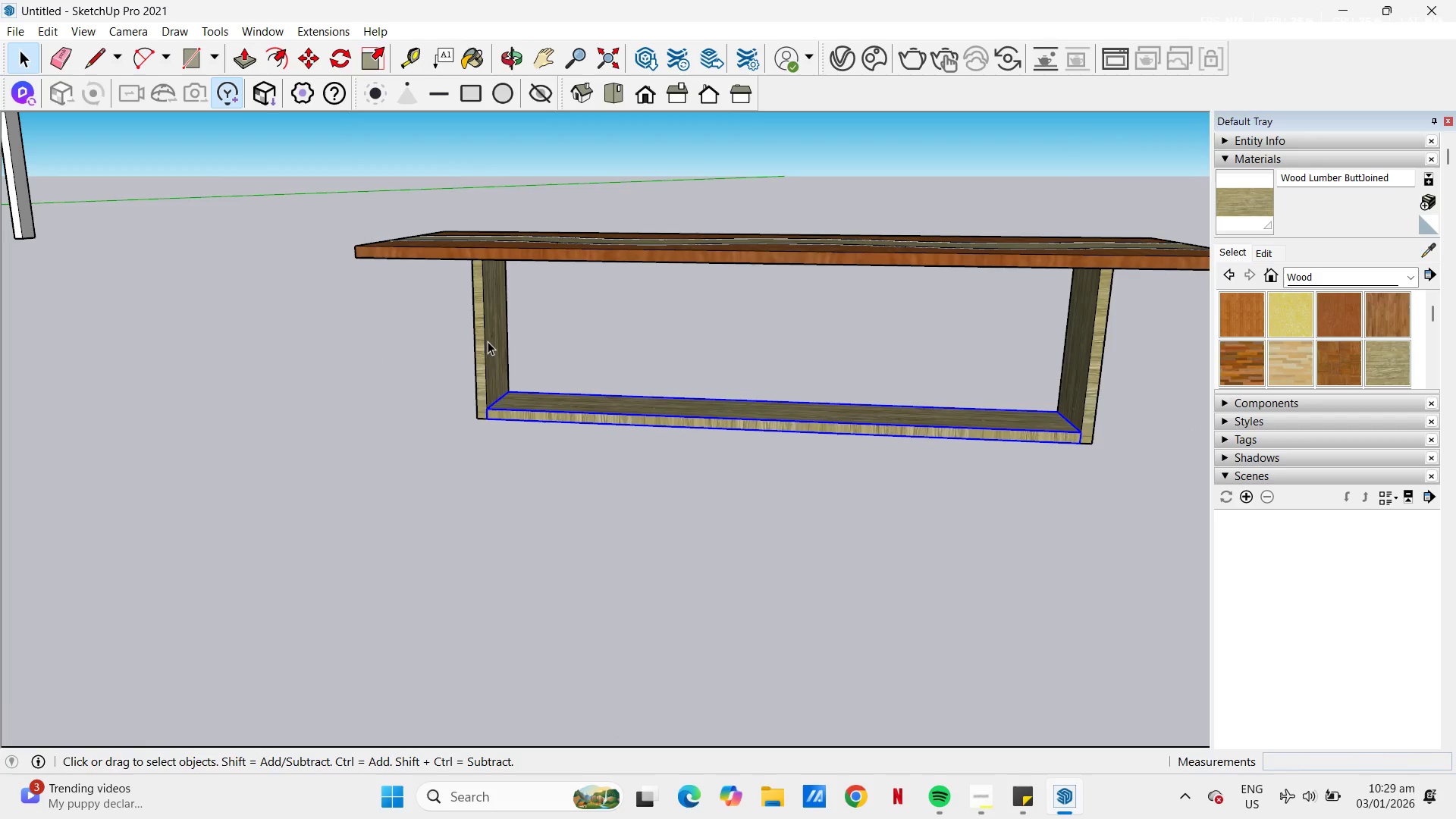 
key(T)
 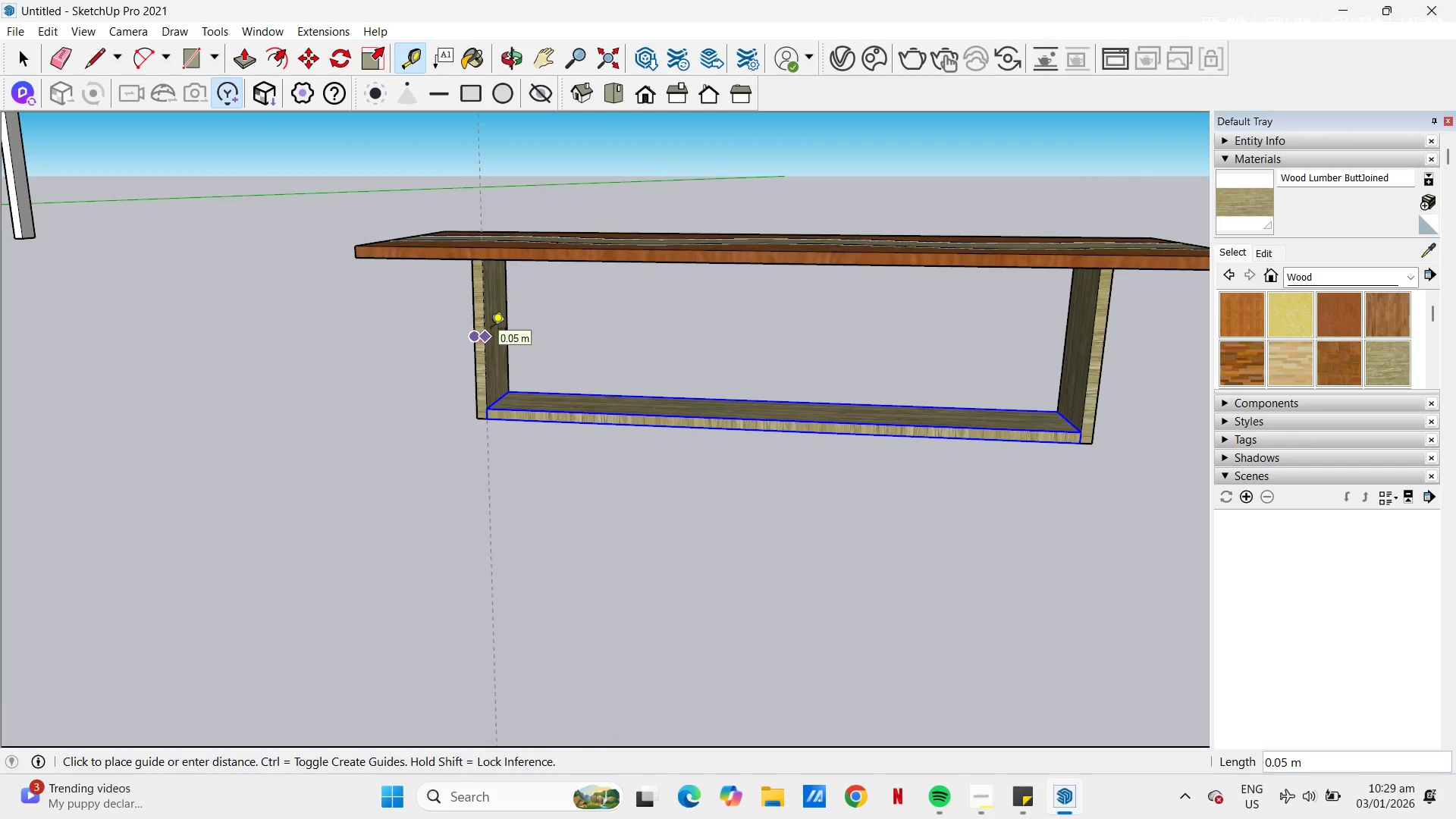 
key(Escape)
 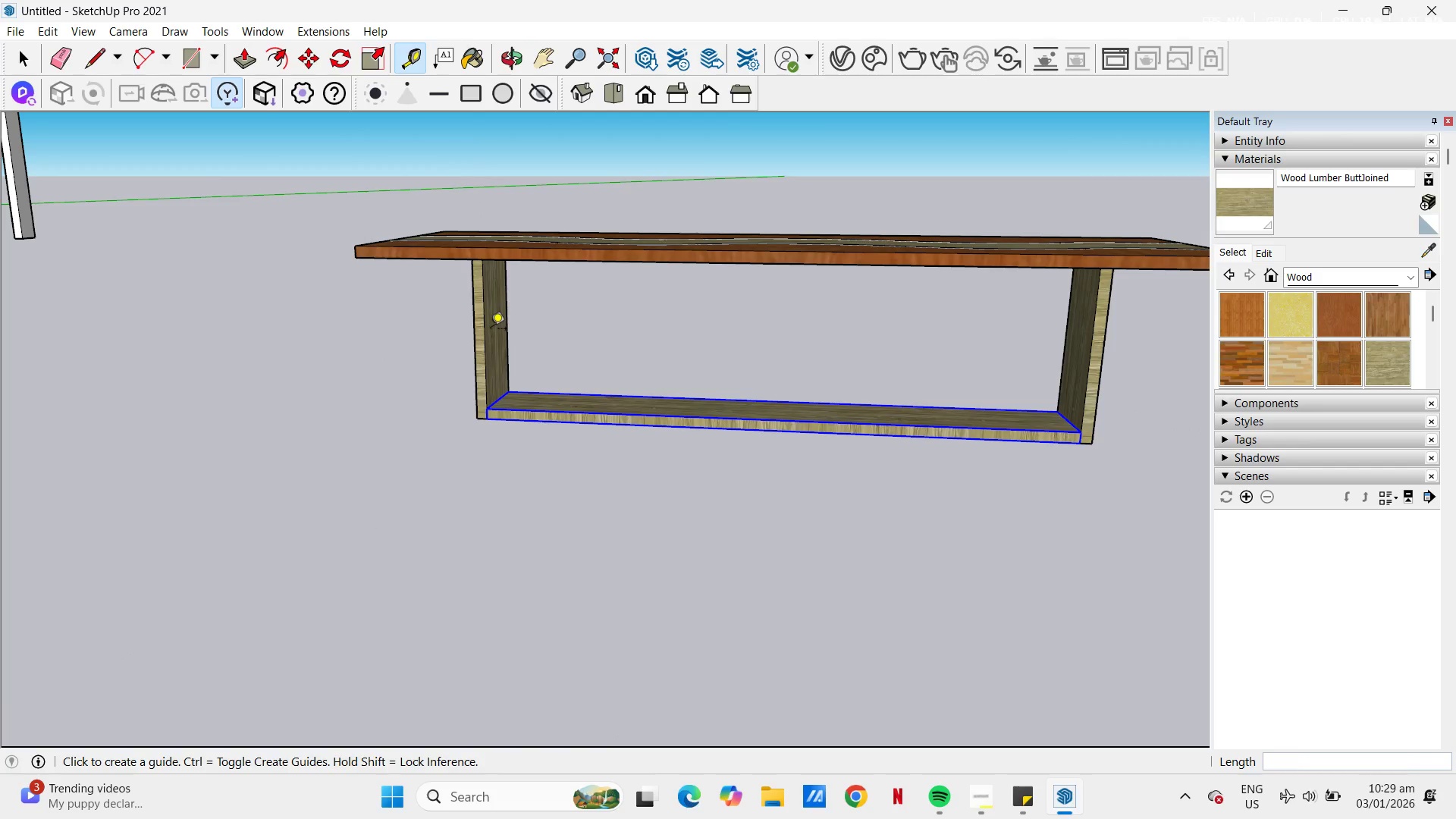 
key(Space)
 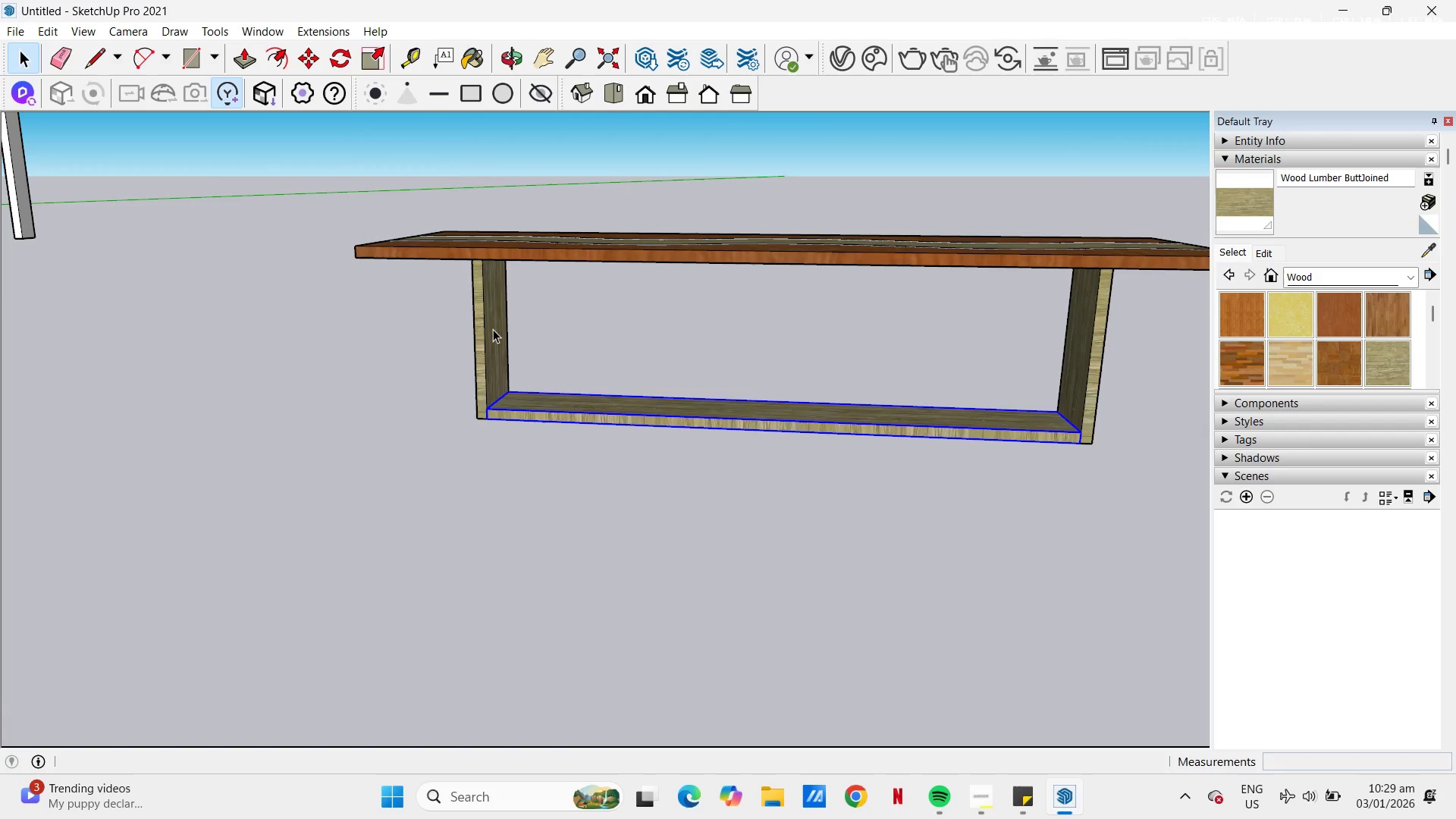 
double_click([493, 329])
 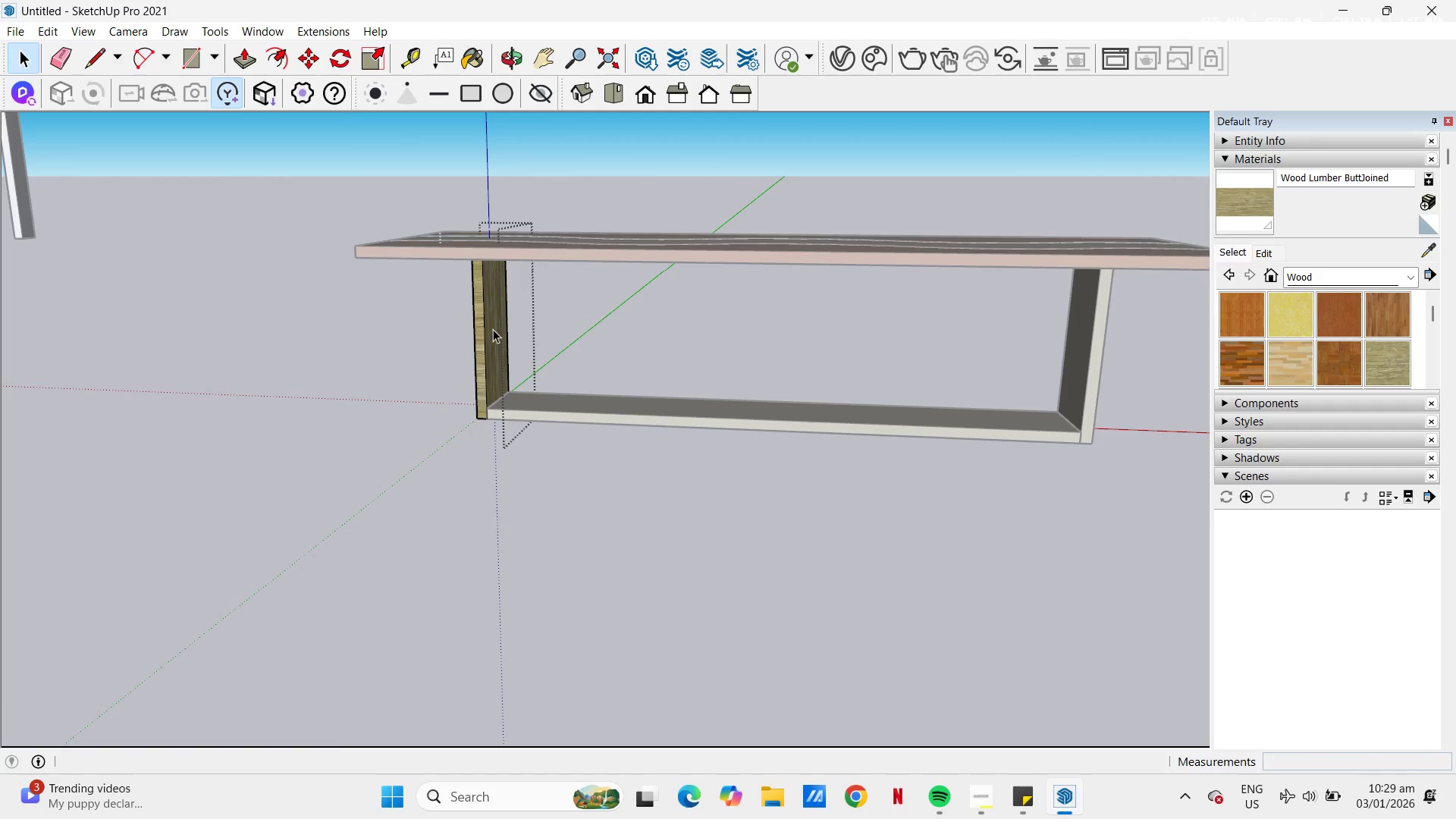 
triple_click([493, 329])
 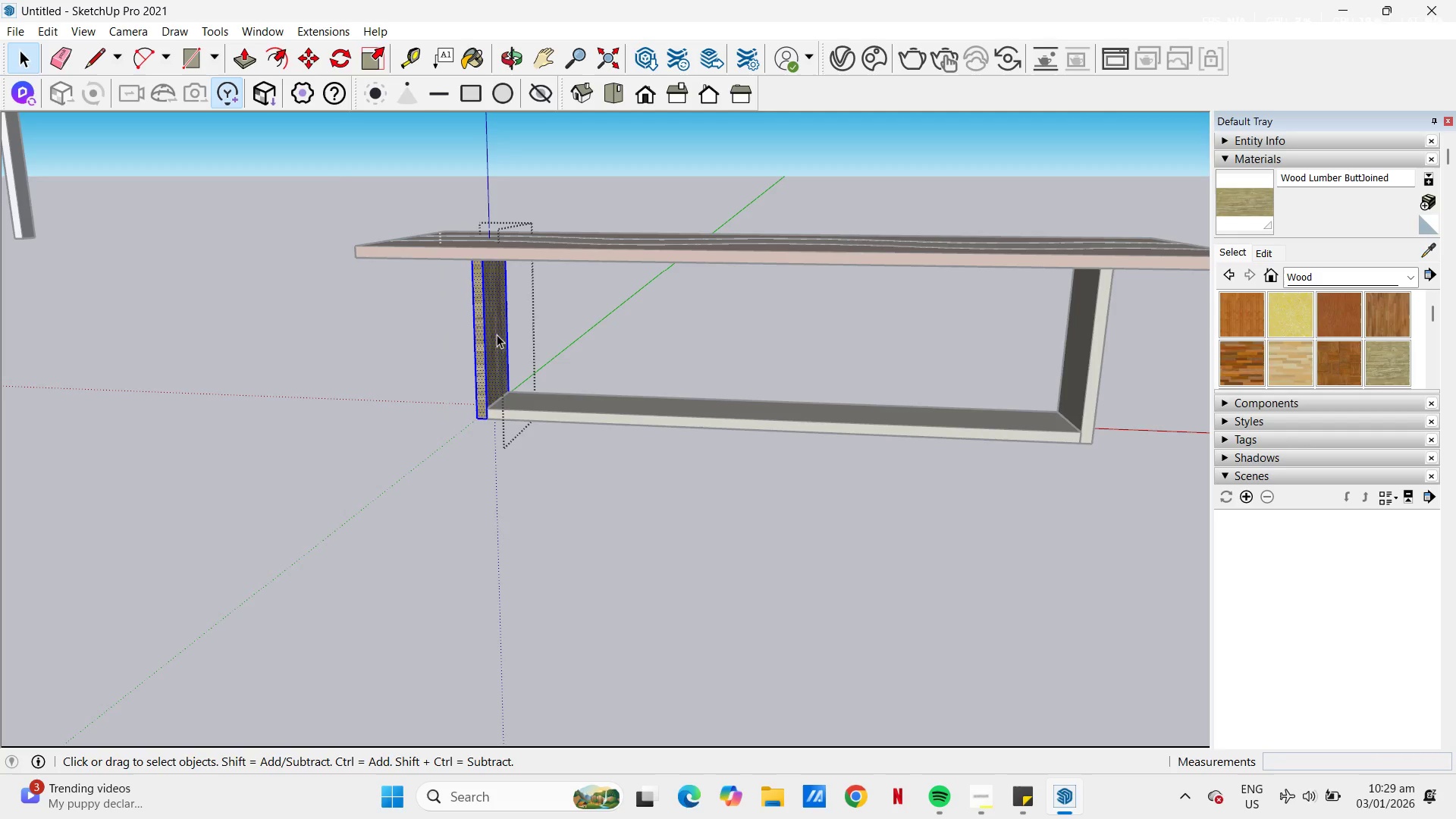 
left_click([502, 333])
 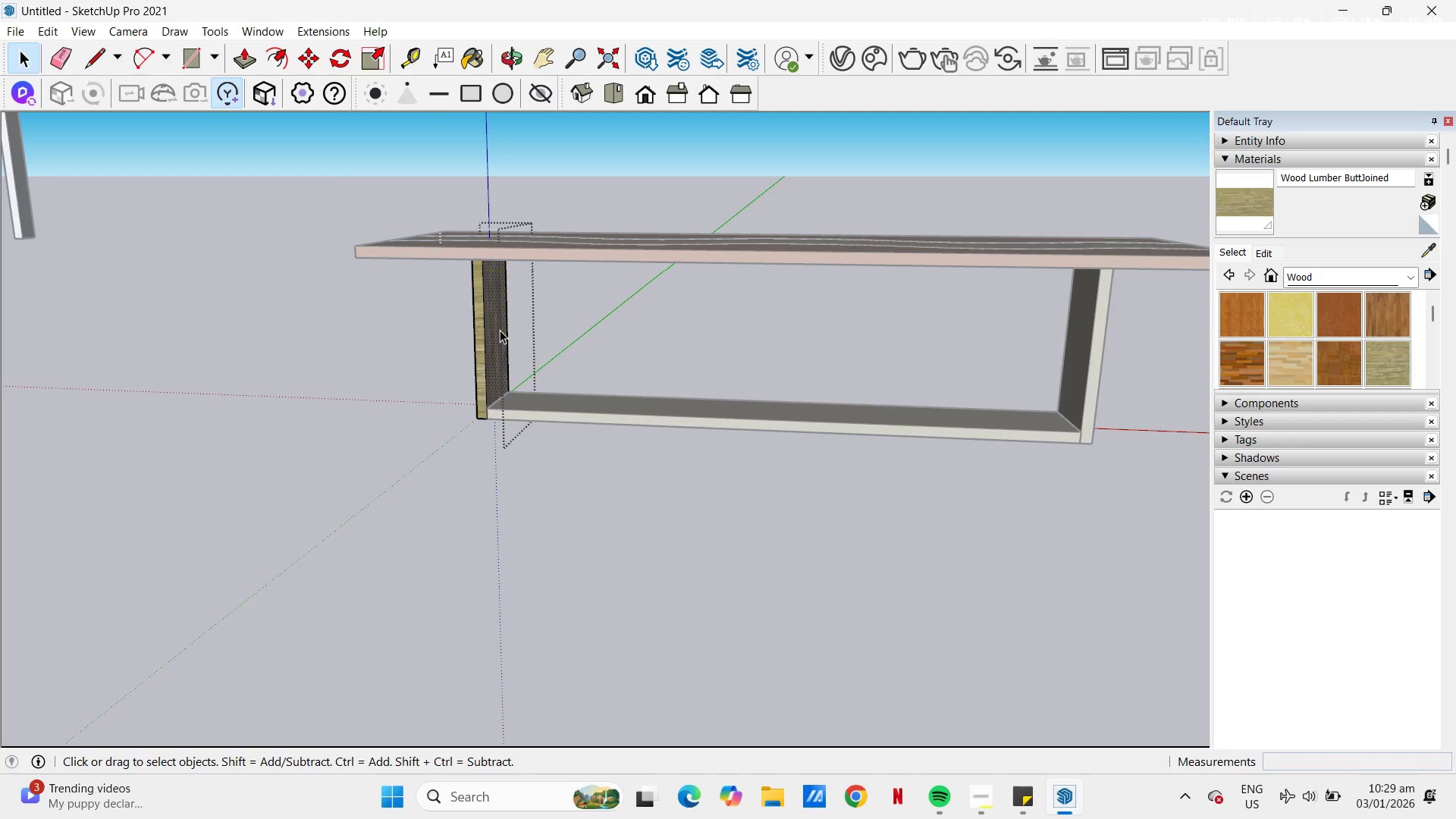 
key(P)
 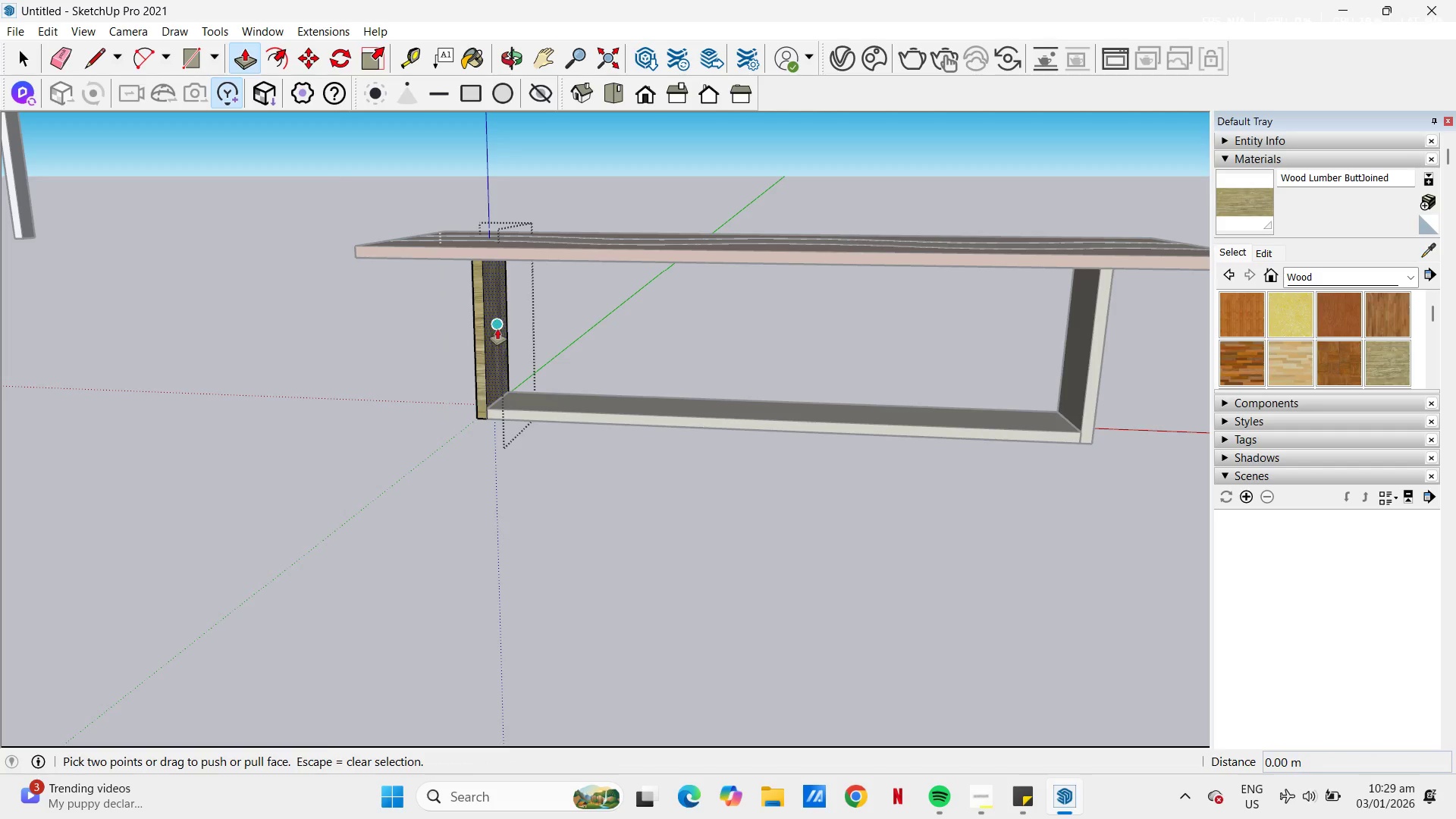 
left_click([497, 329])
 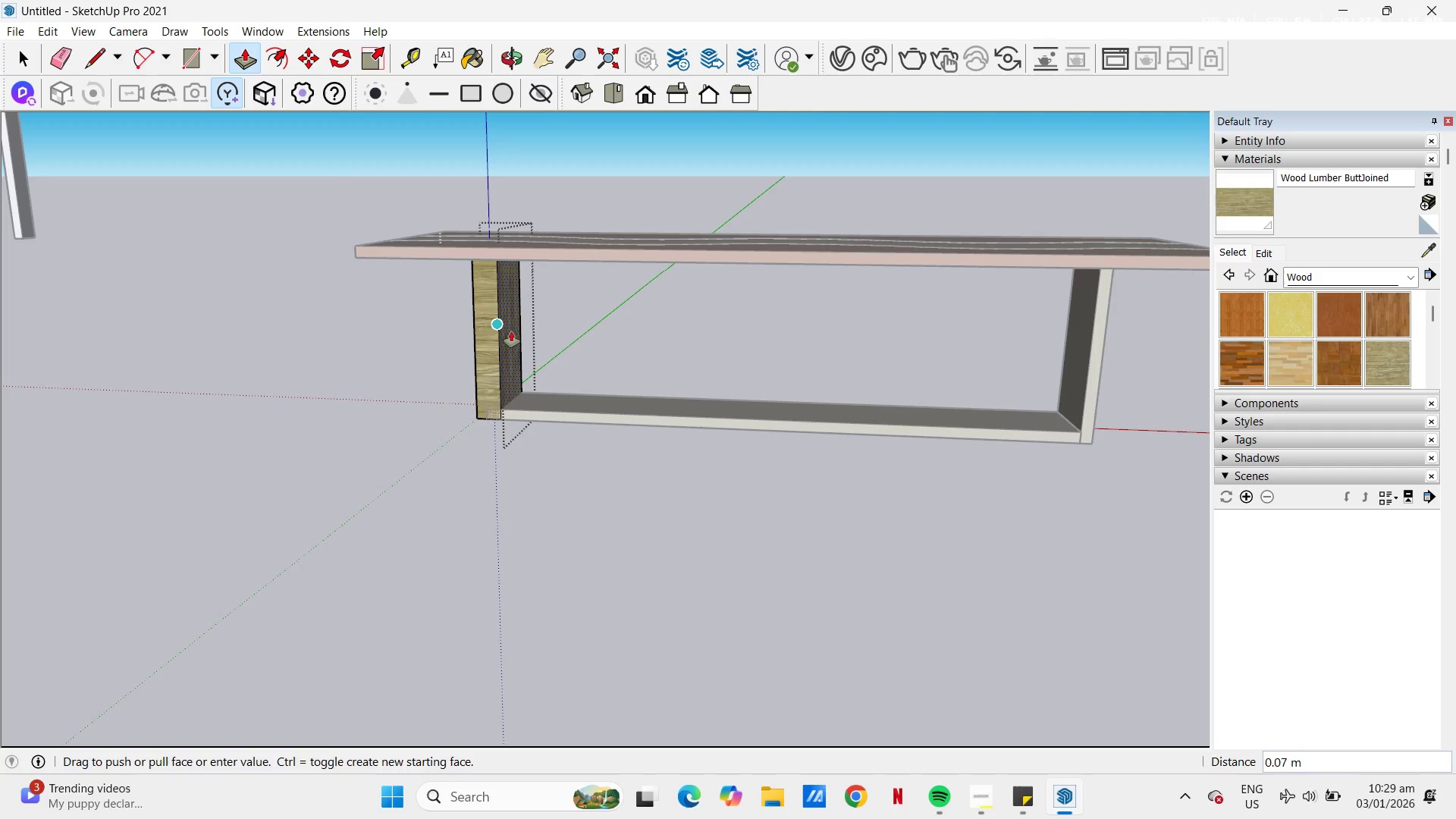 
key(NumpadDecimal)
 